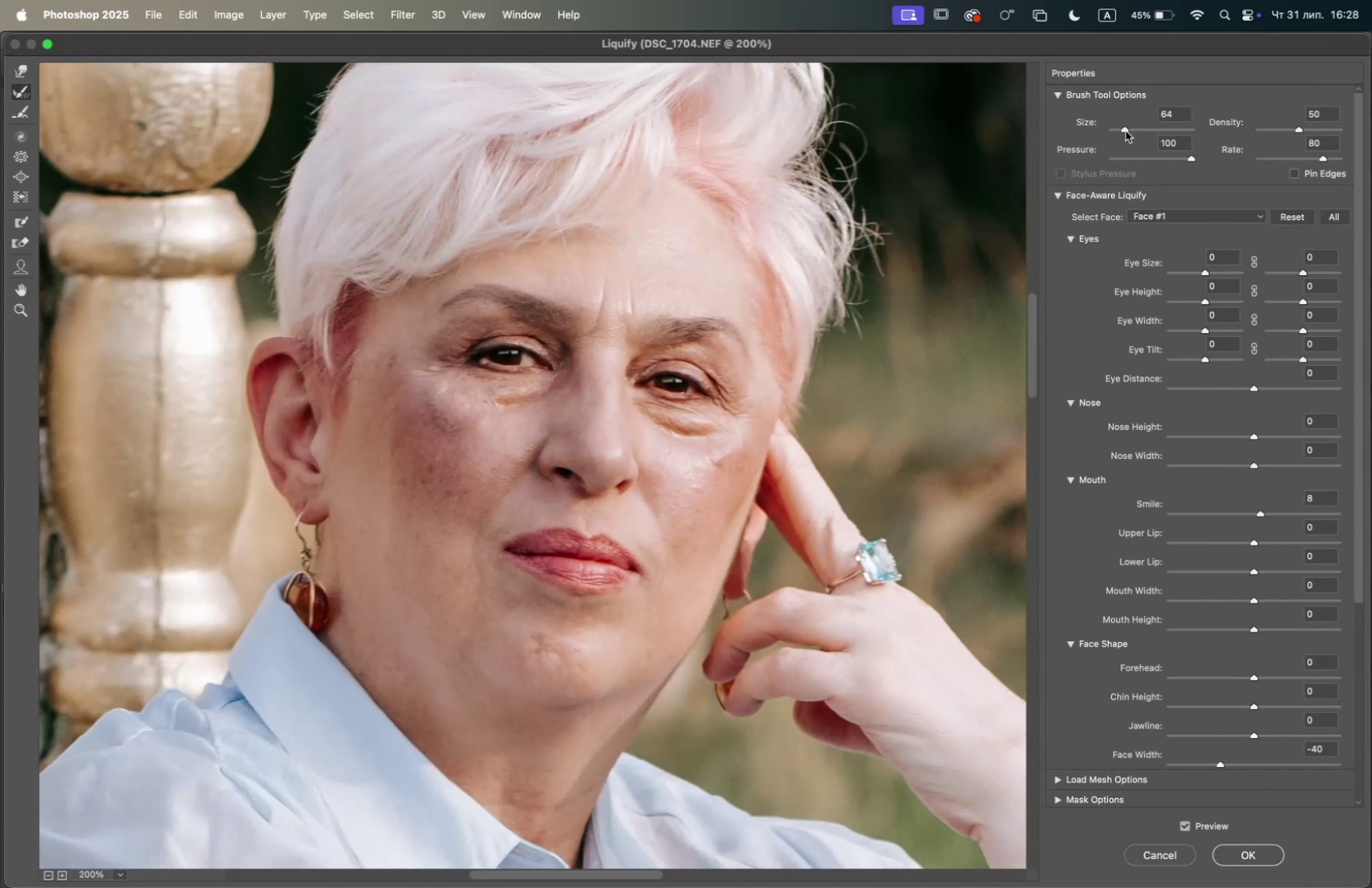 
wait(5.13)
 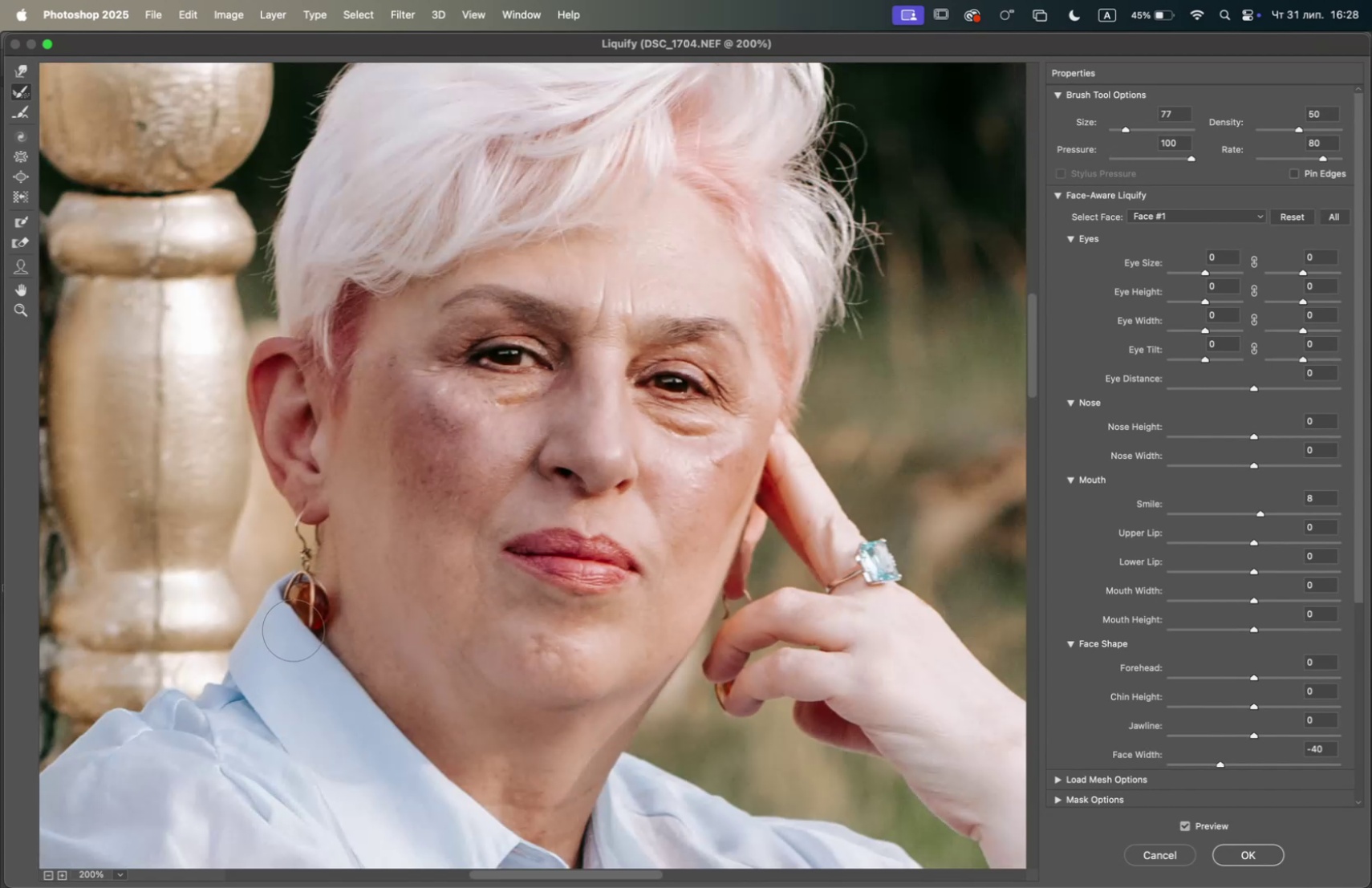 
left_click_drag(start_coordinate=[307, 610], to_coordinate=[305, 632])
 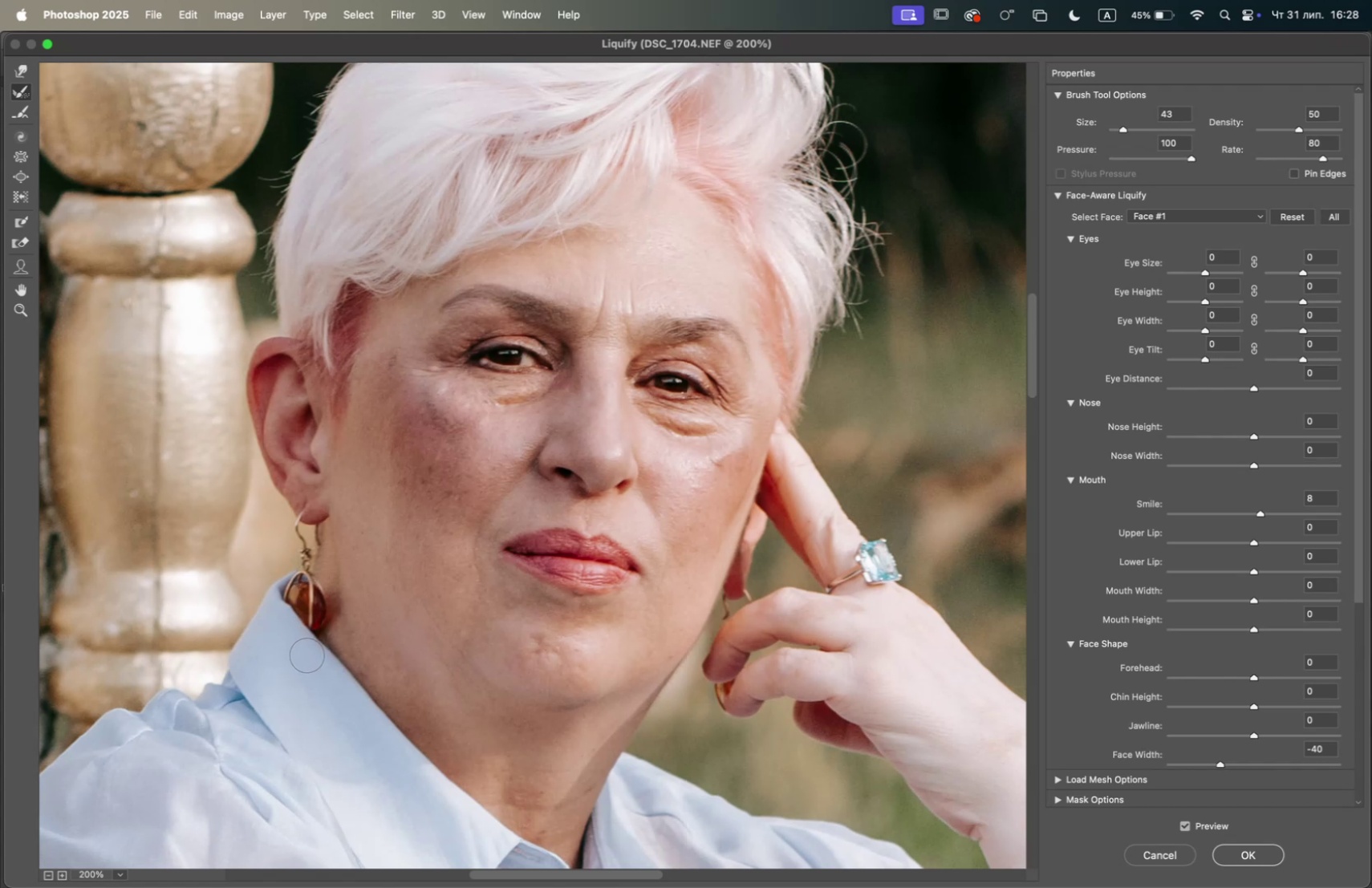 
left_click_drag(start_coordinate=[311, 645], to_coordinate=[295, 650])
 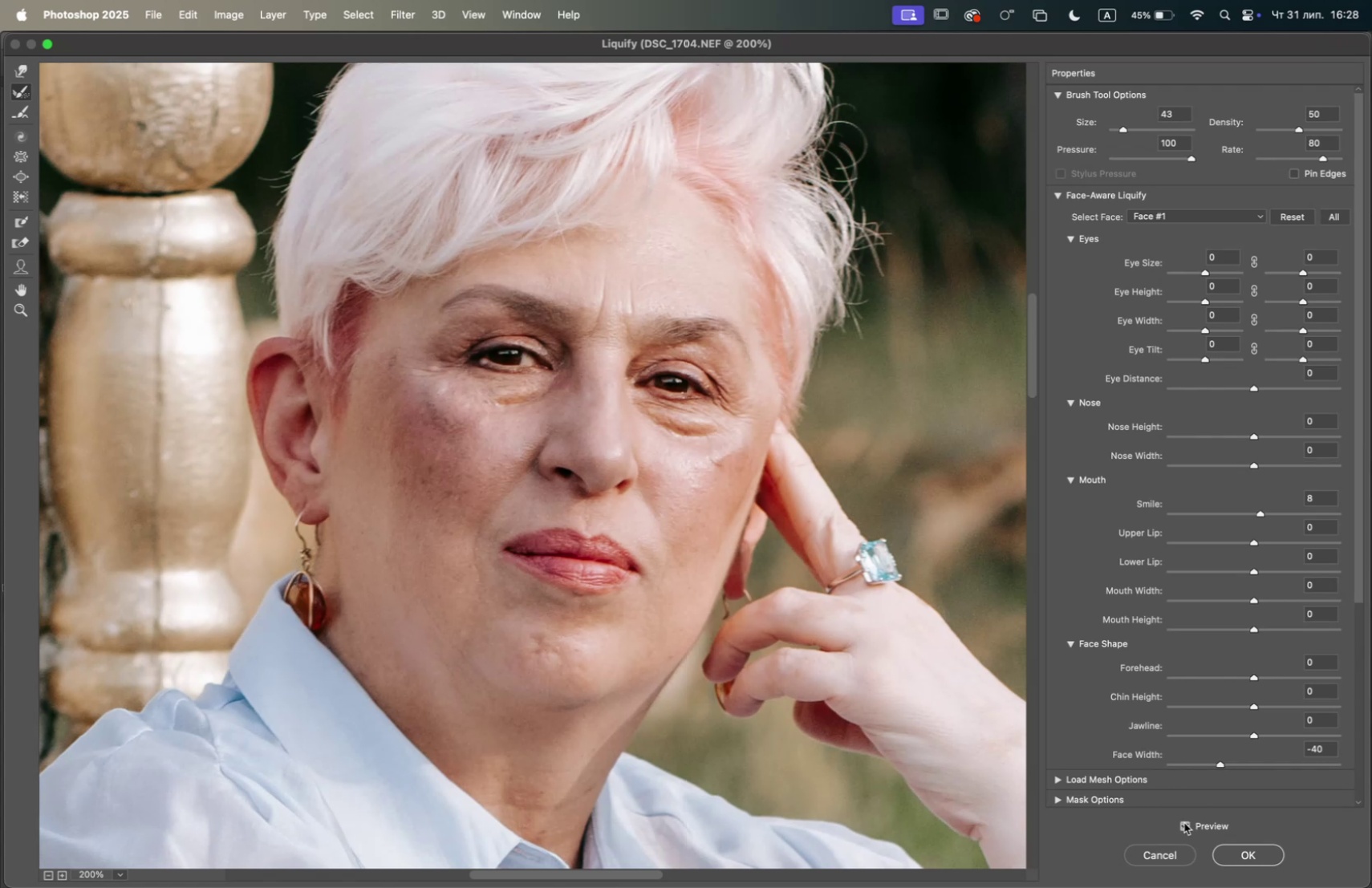 
double_click([1183, 821])
 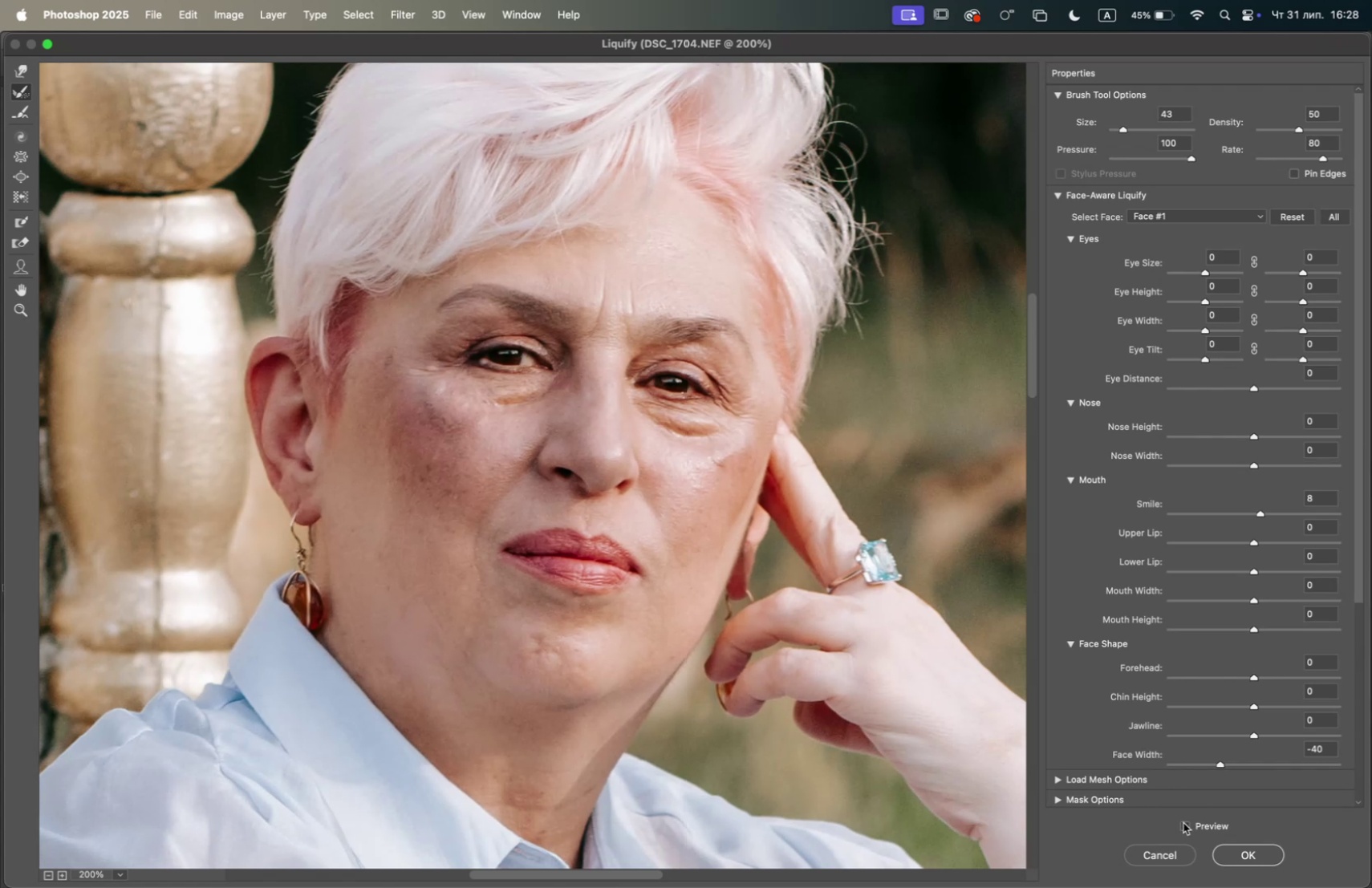 
double_click([1183, 821])
 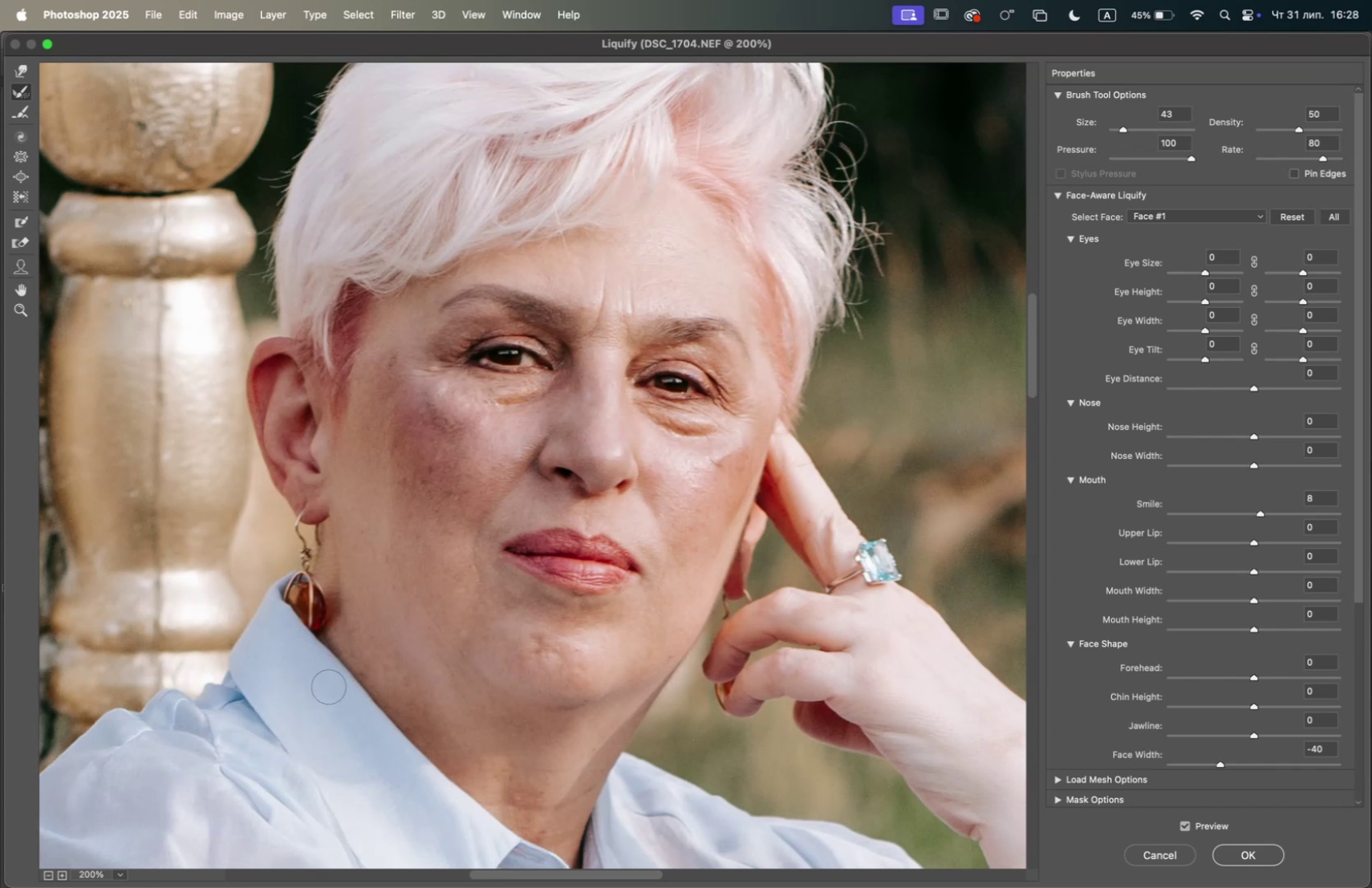 
left_click_drag(start_coordinate=[311, 633], to_coordinate=[319, 597])
 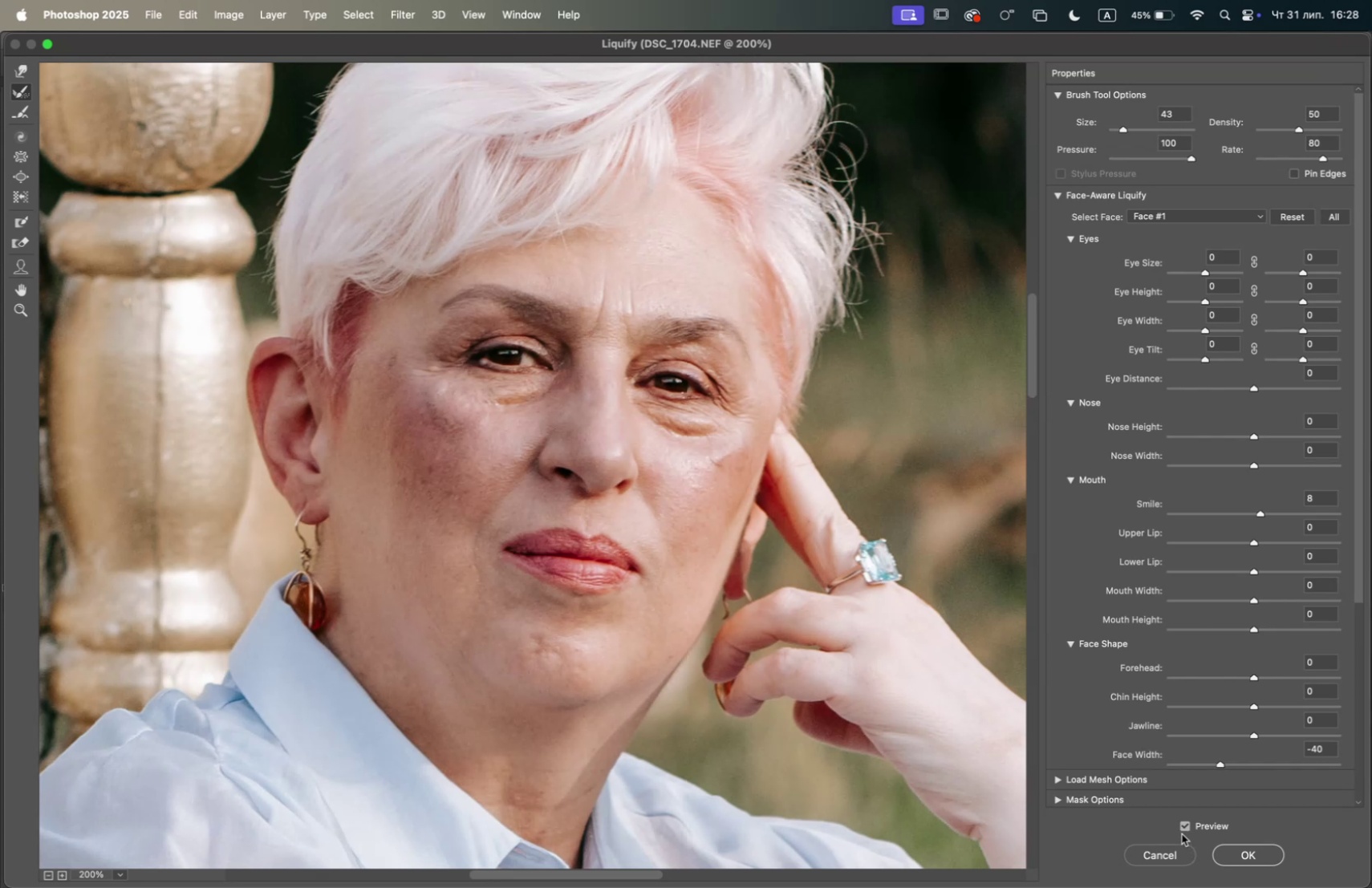 
left_click([1185, 826])
 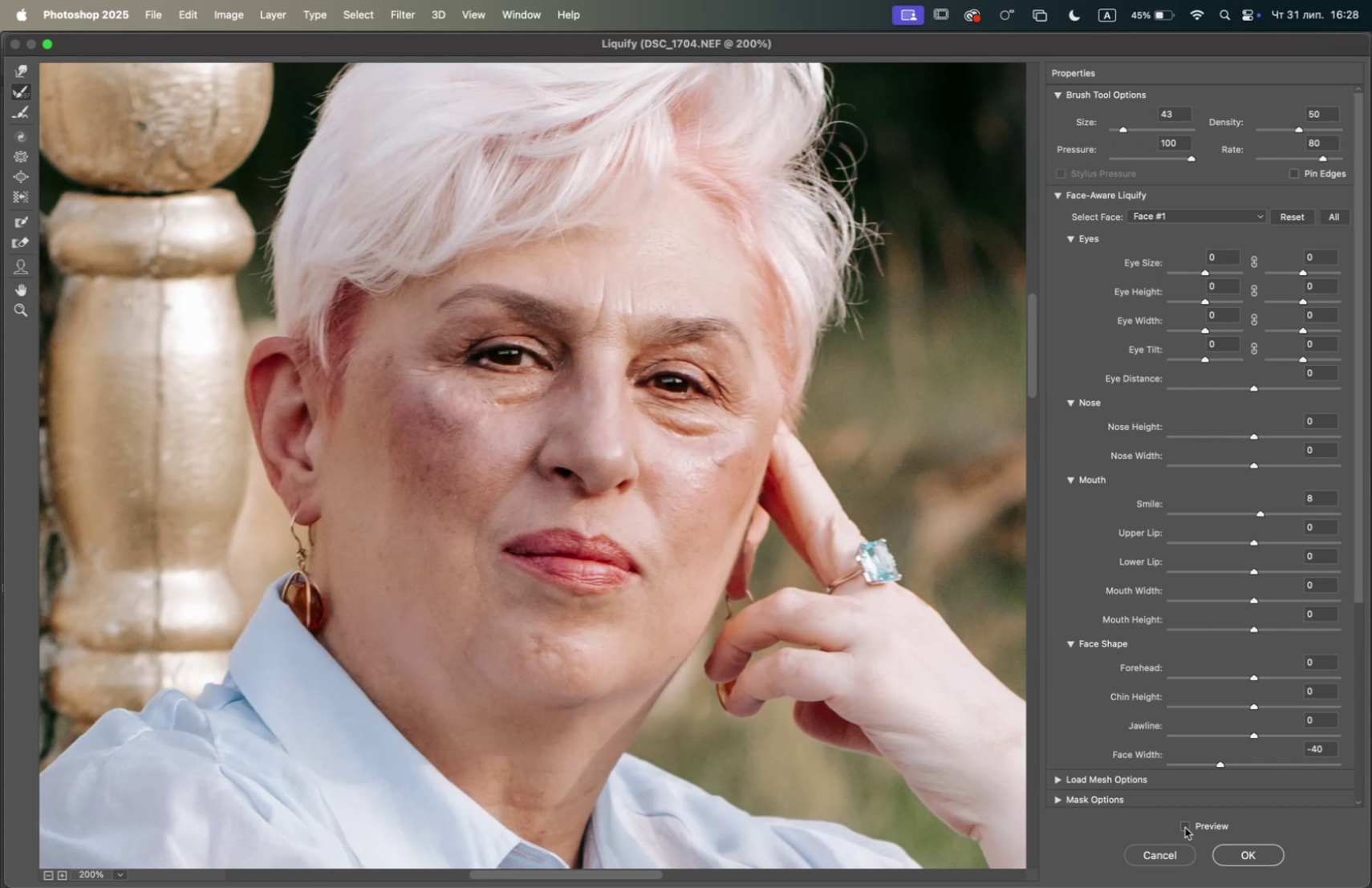 
left_click([1185, 826])
 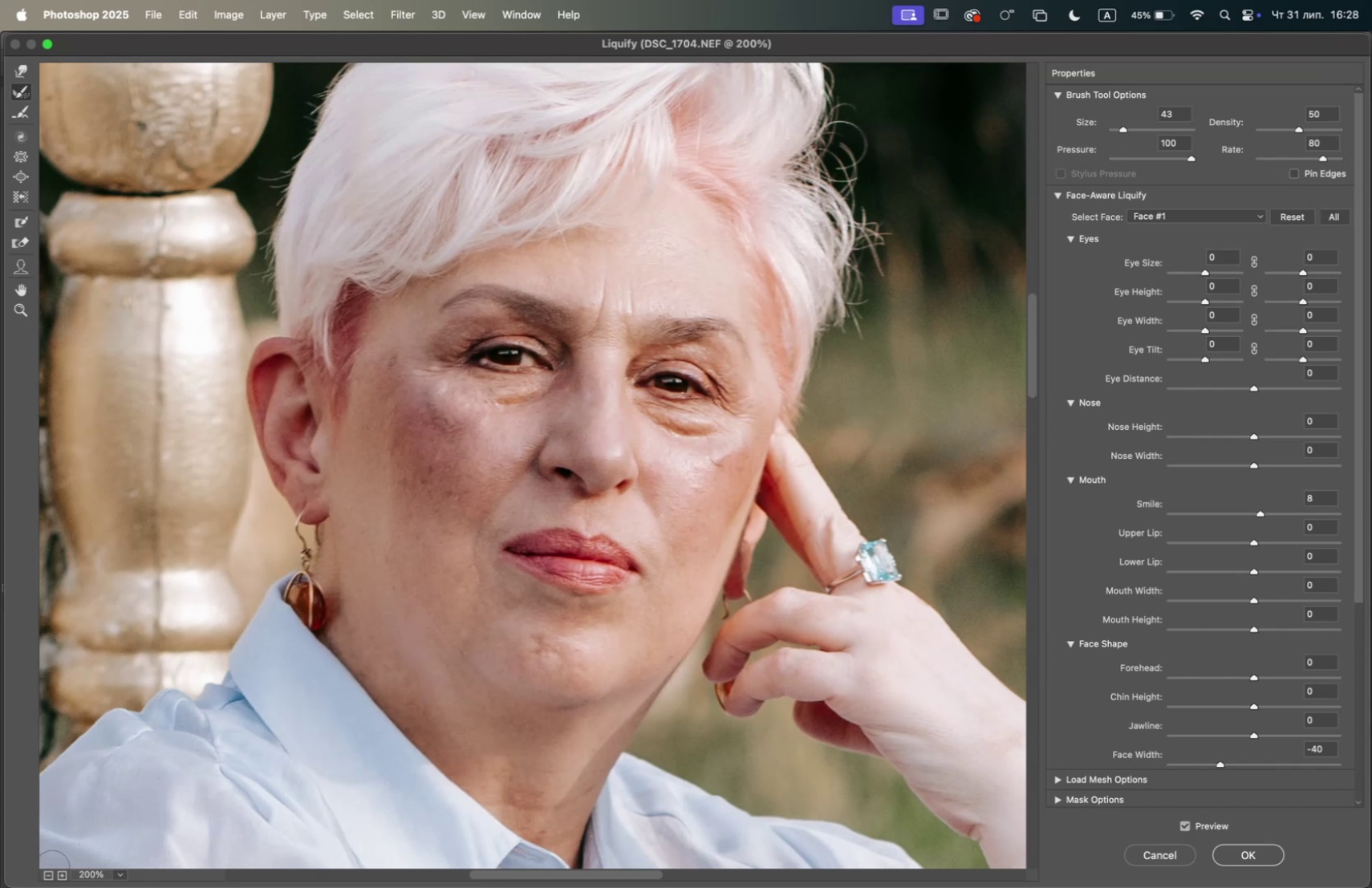 
left_click([47, 873])
 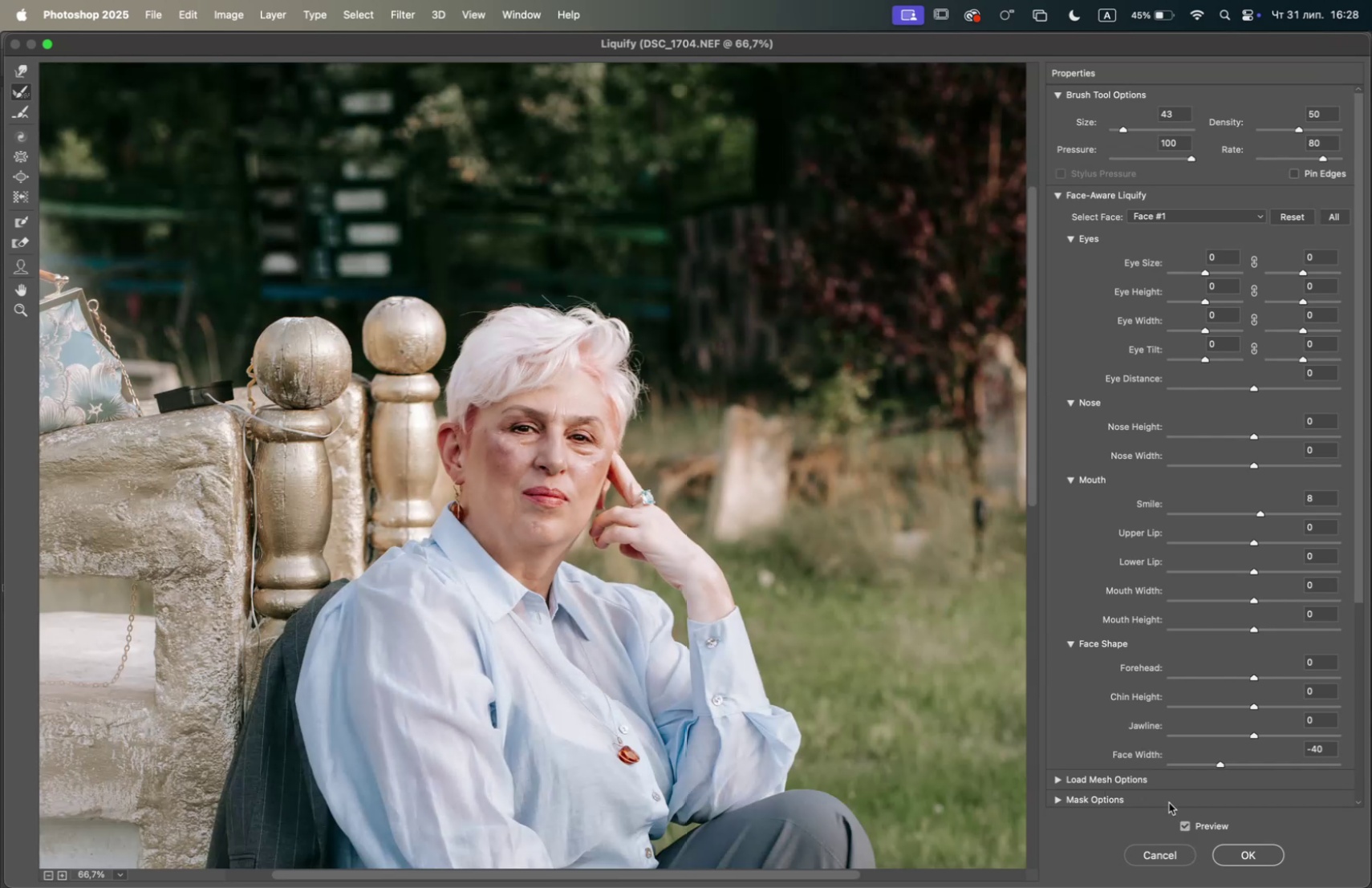 
left_click([1184, 825])
 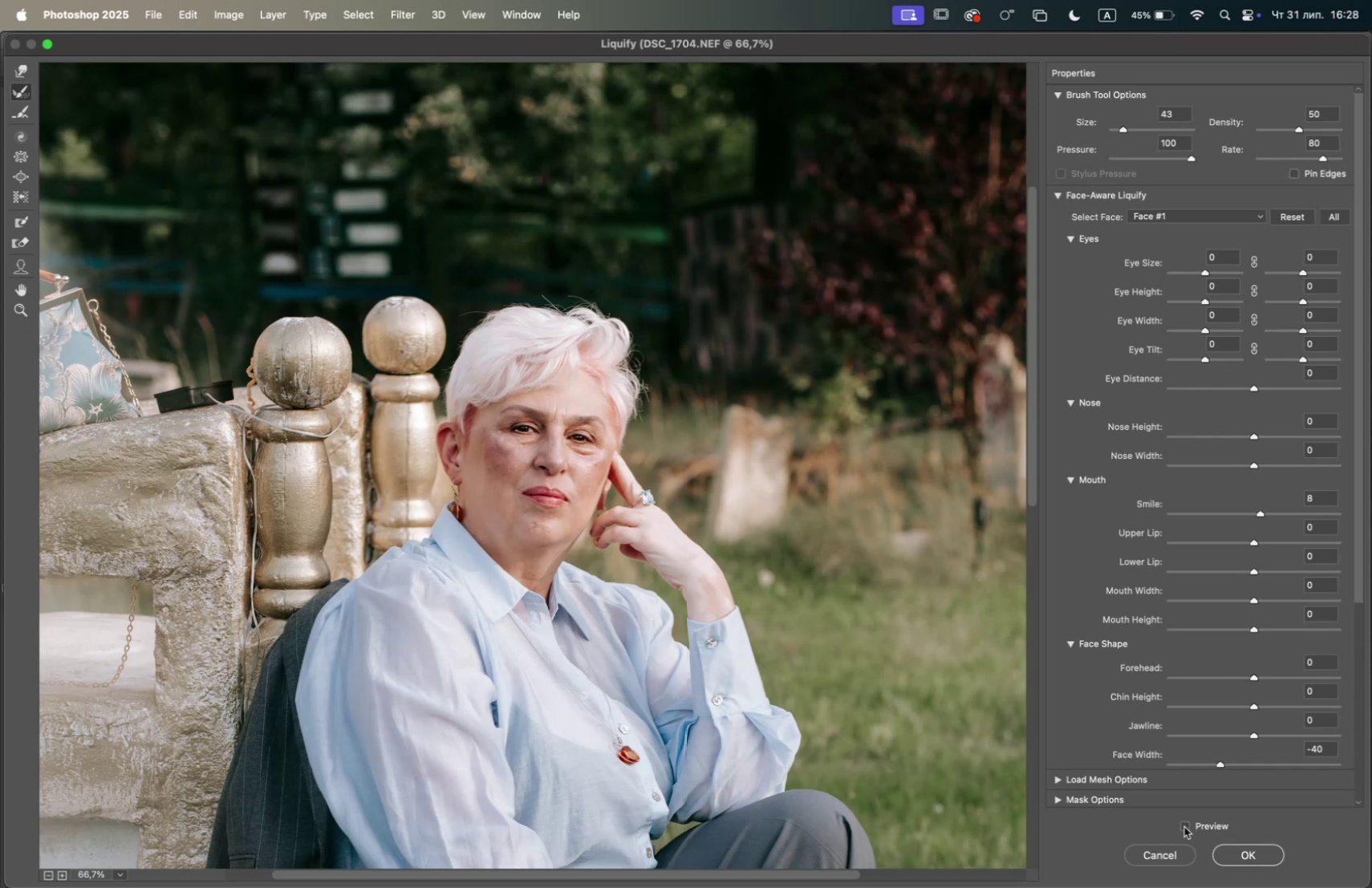 
left_click([1184, 825])
 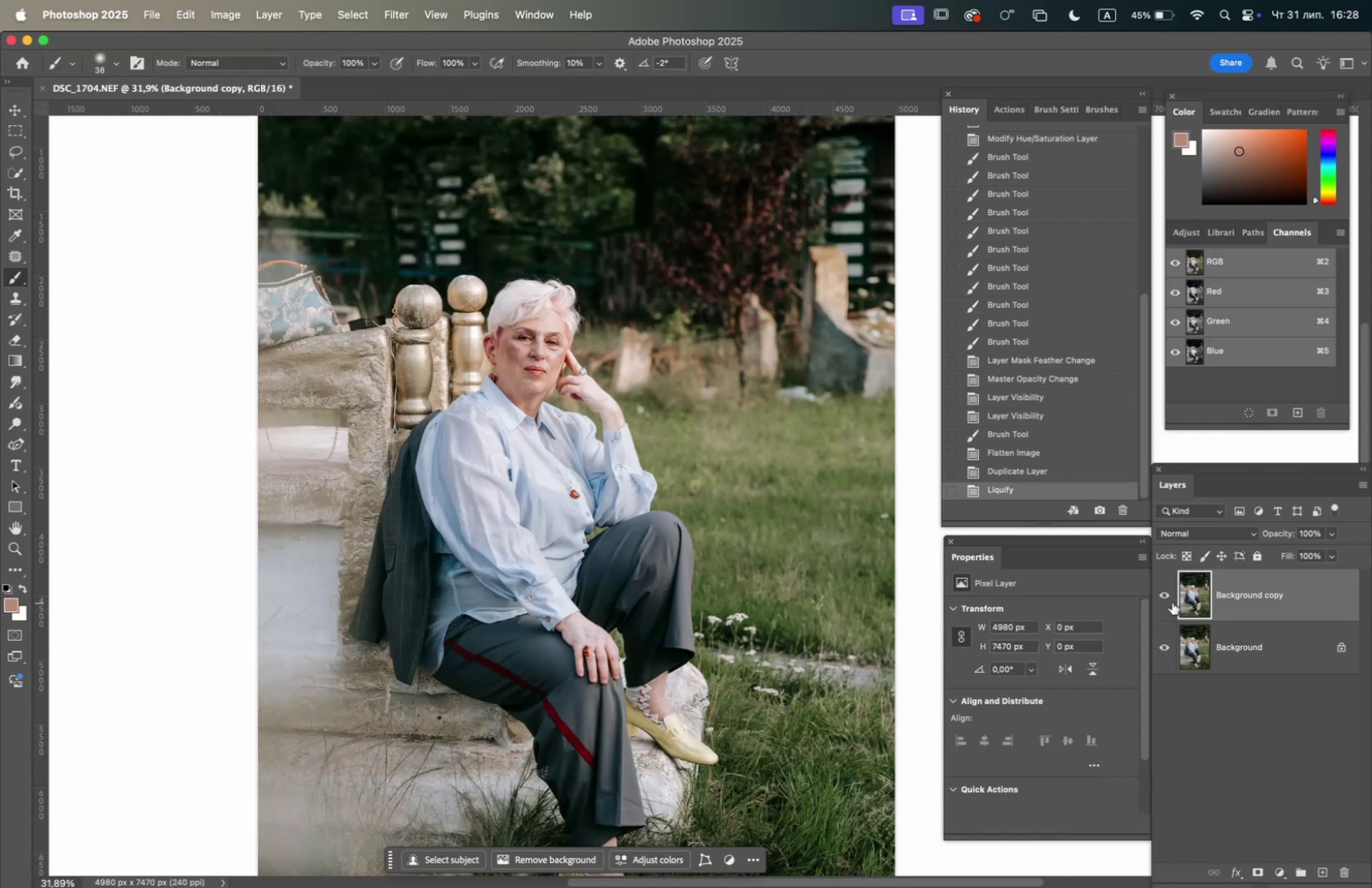 
double_click([1167, 598])
 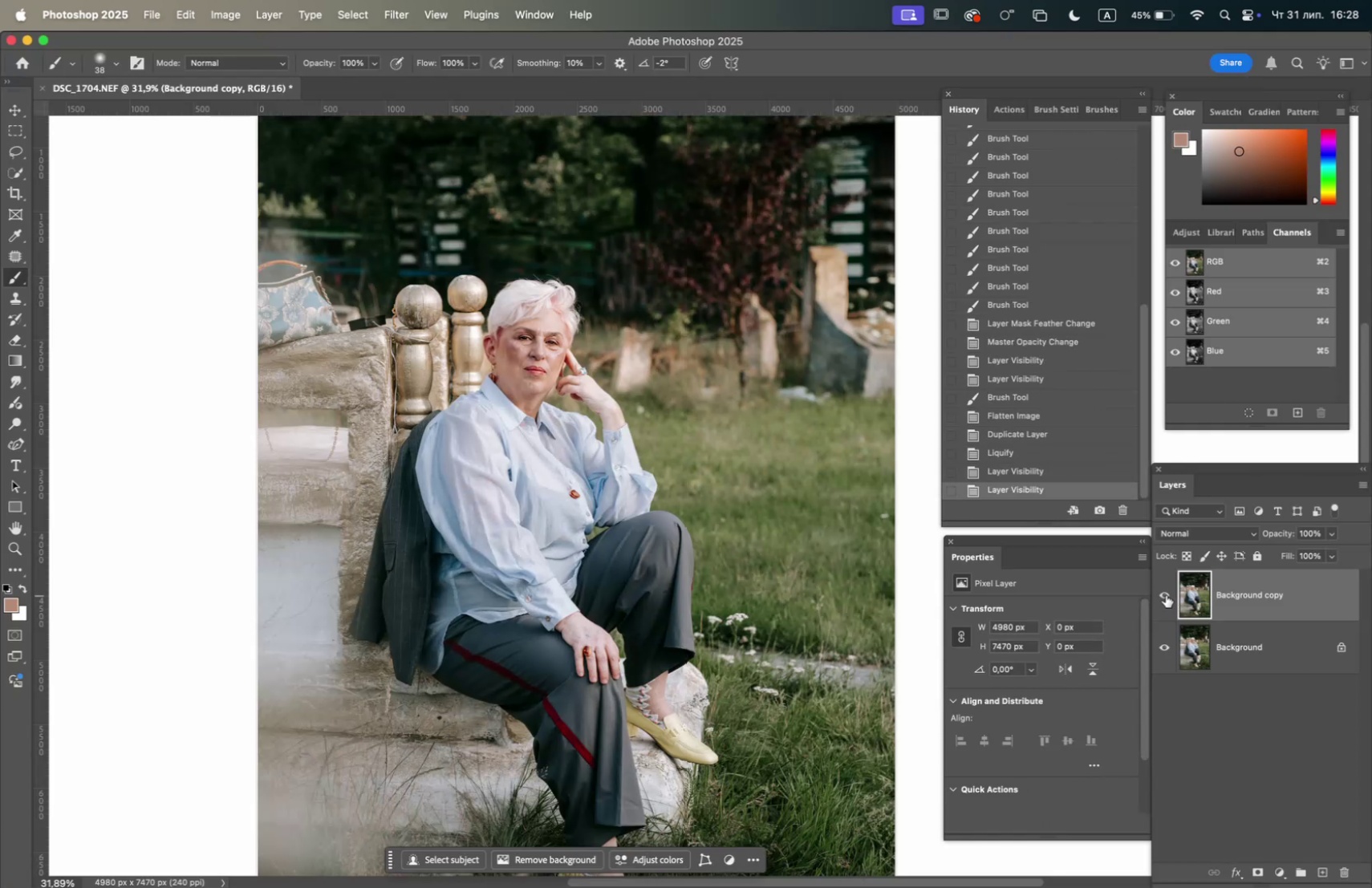 
left_click([1165, 593])
 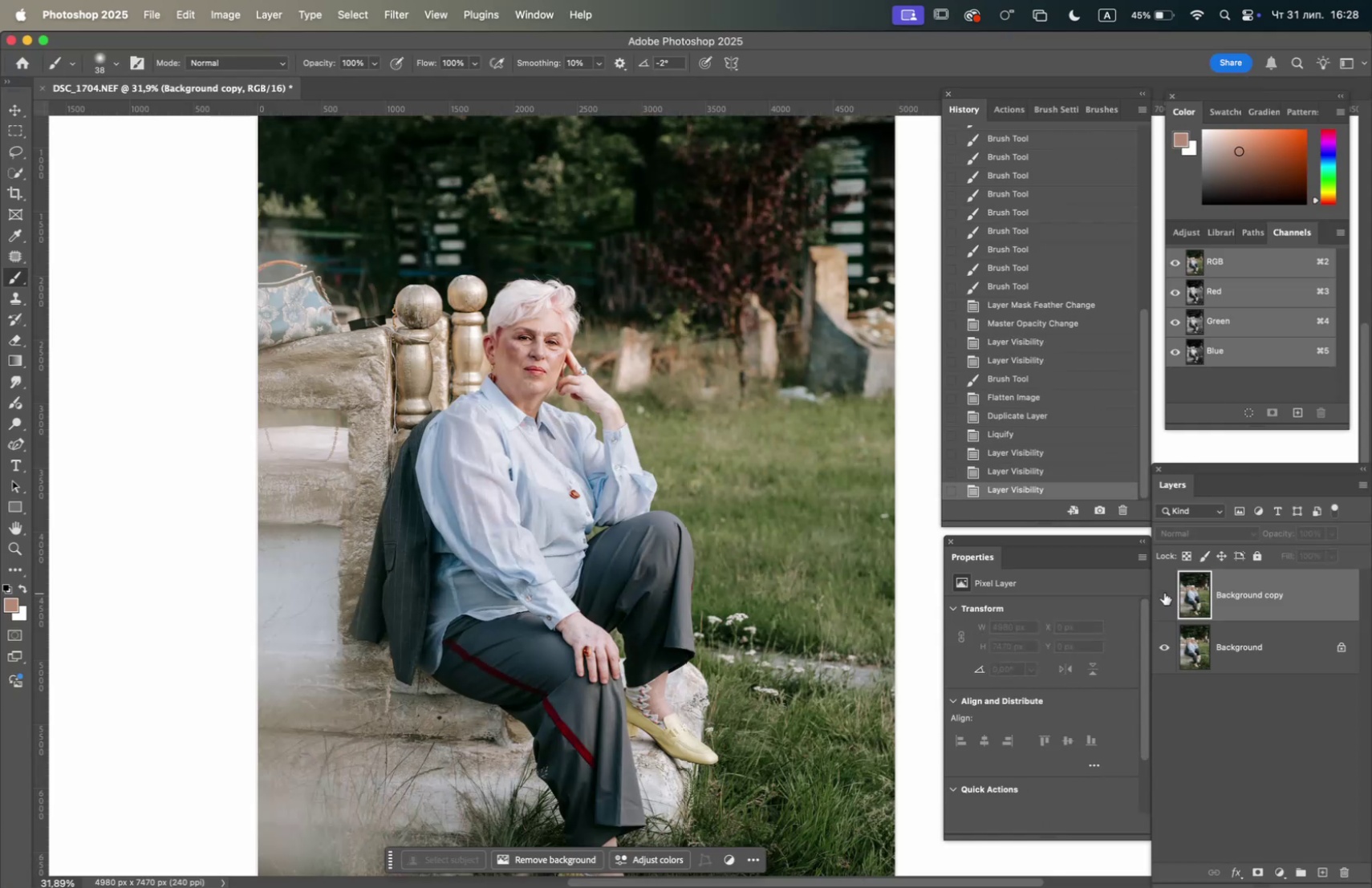 
left_click([1164, 592])
 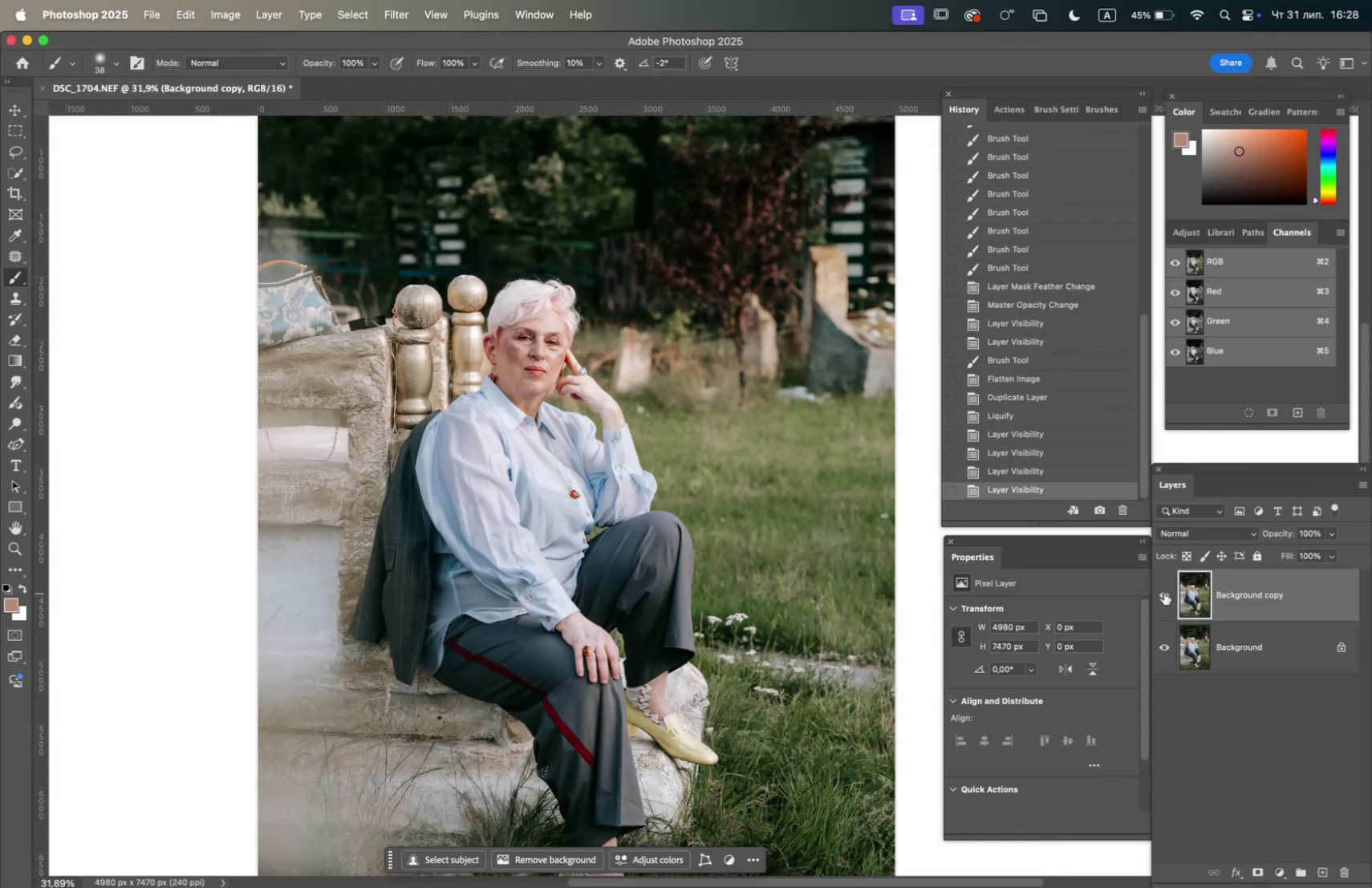 
left_click([1164, 592])
 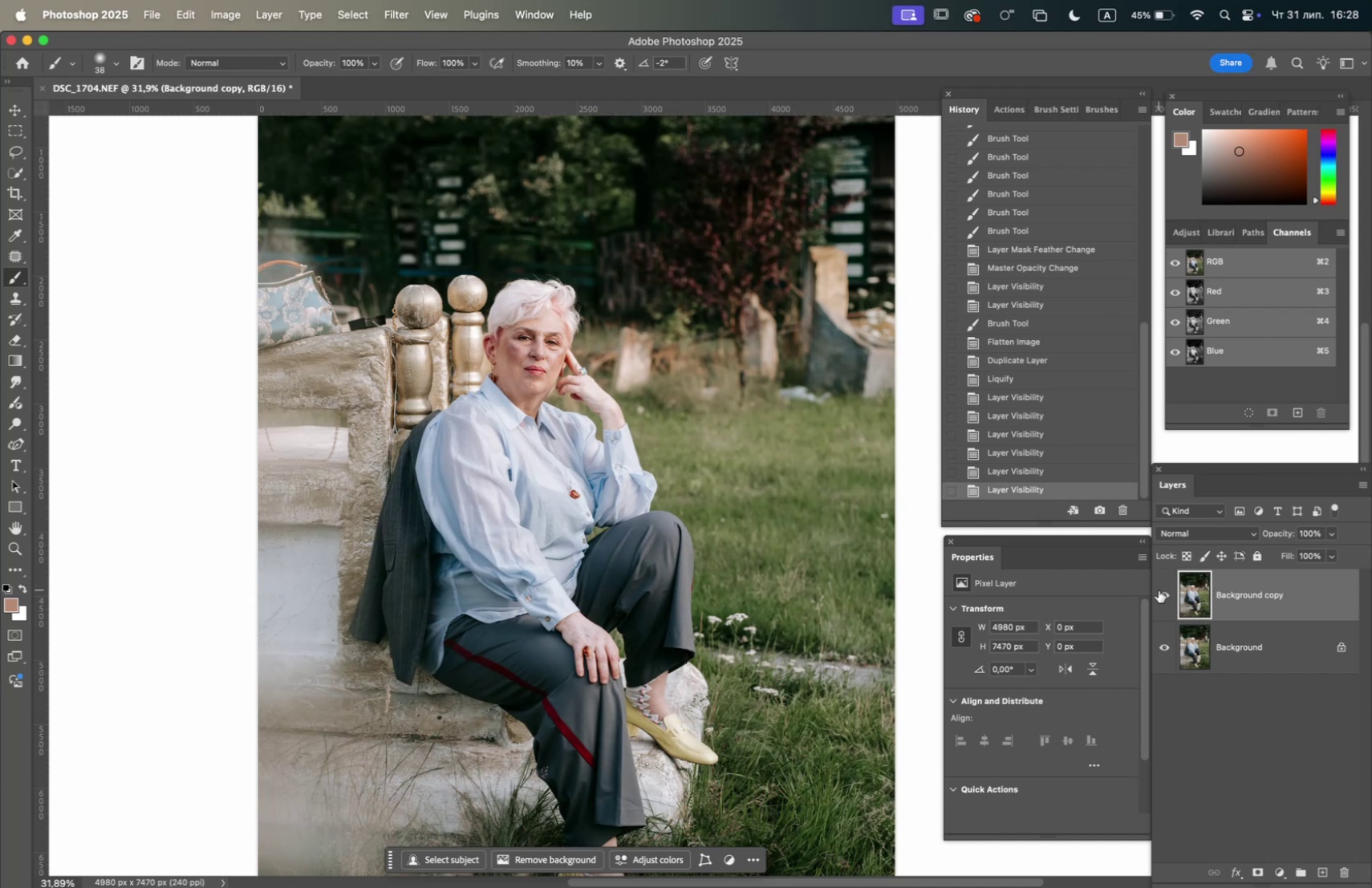 
left_click([1160, 594])
 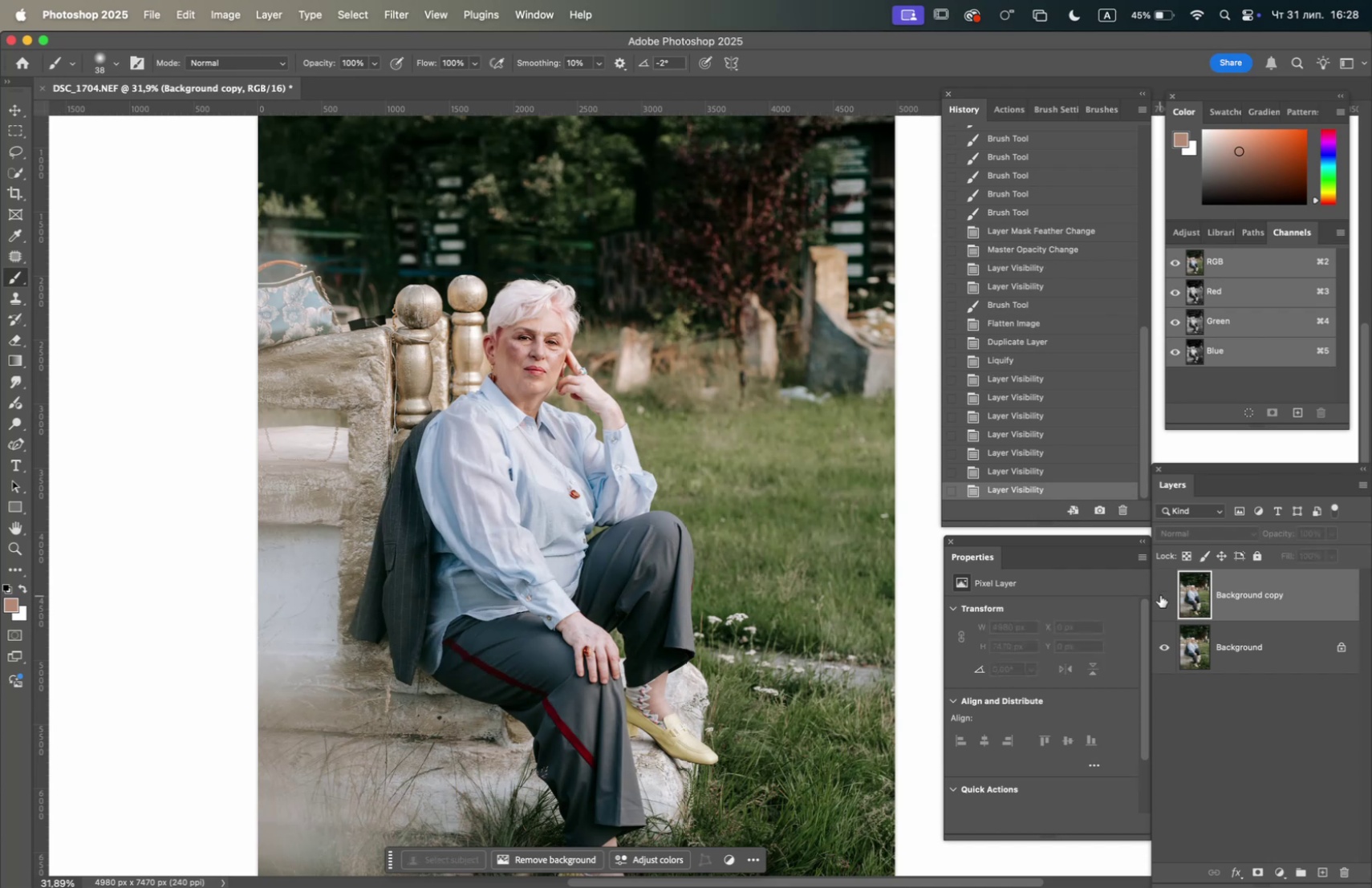 
left_click([1160, 594])
 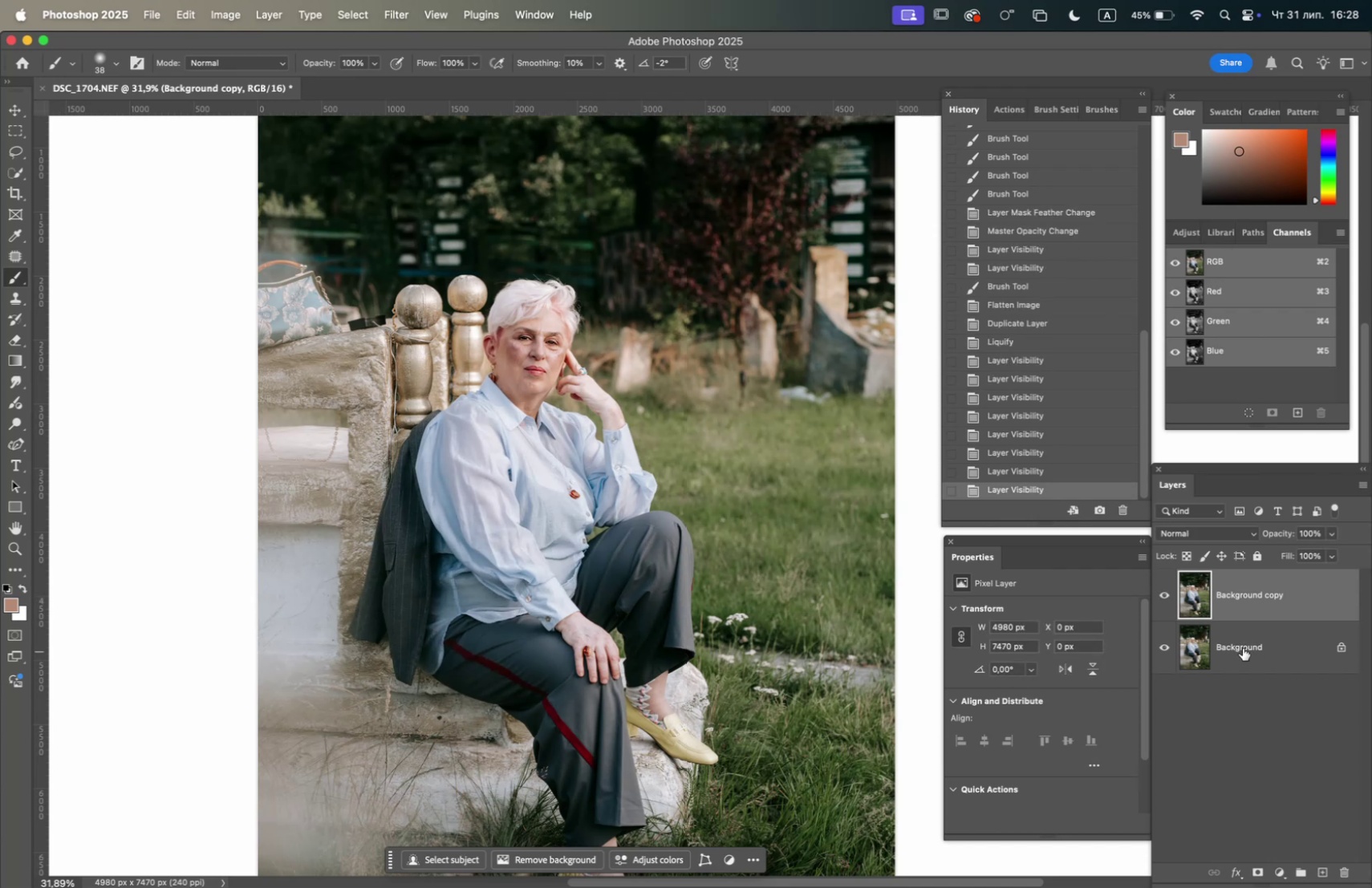 
left_click([1163, 594])
 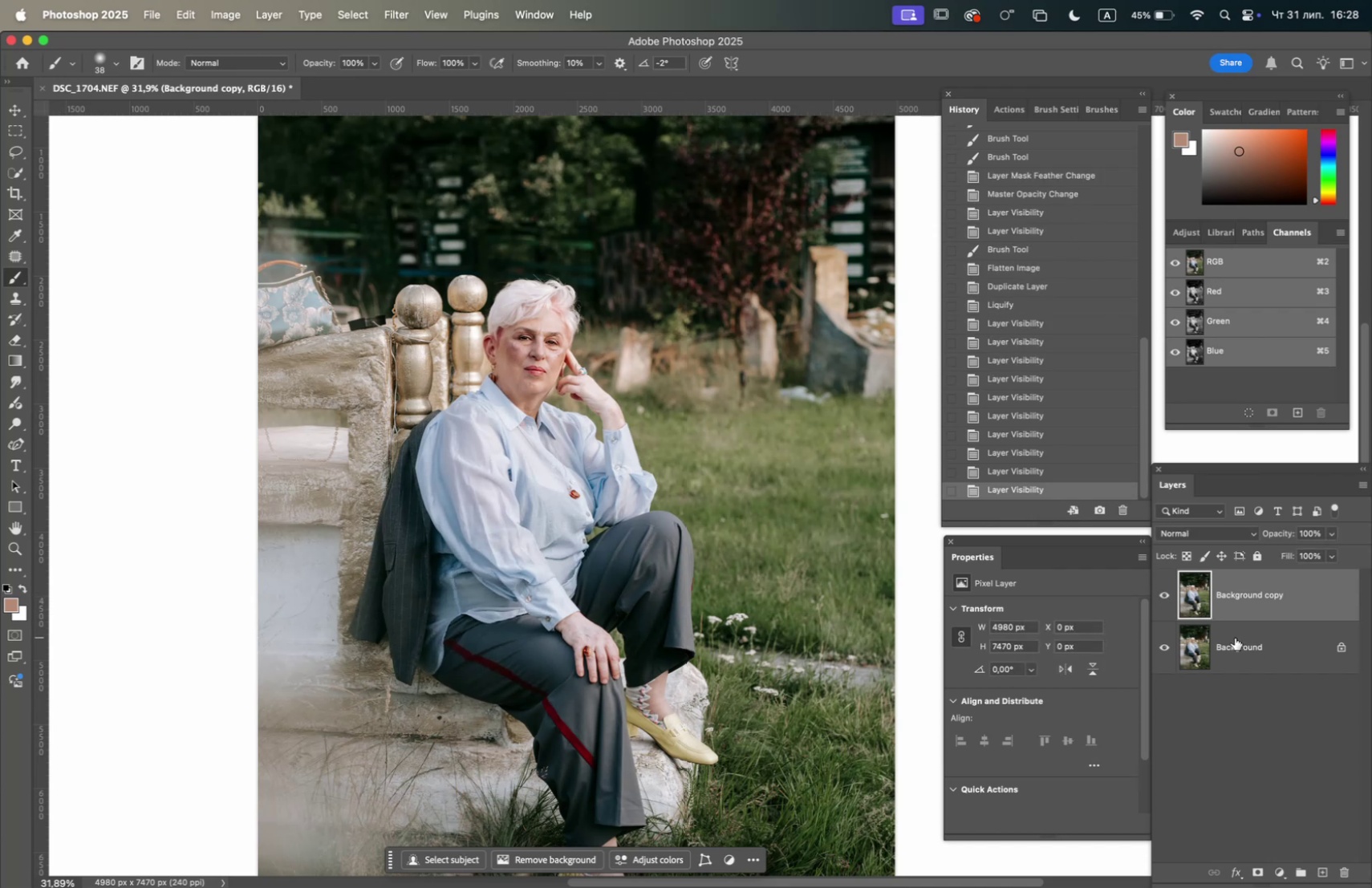 
right_click([1246, 639])
 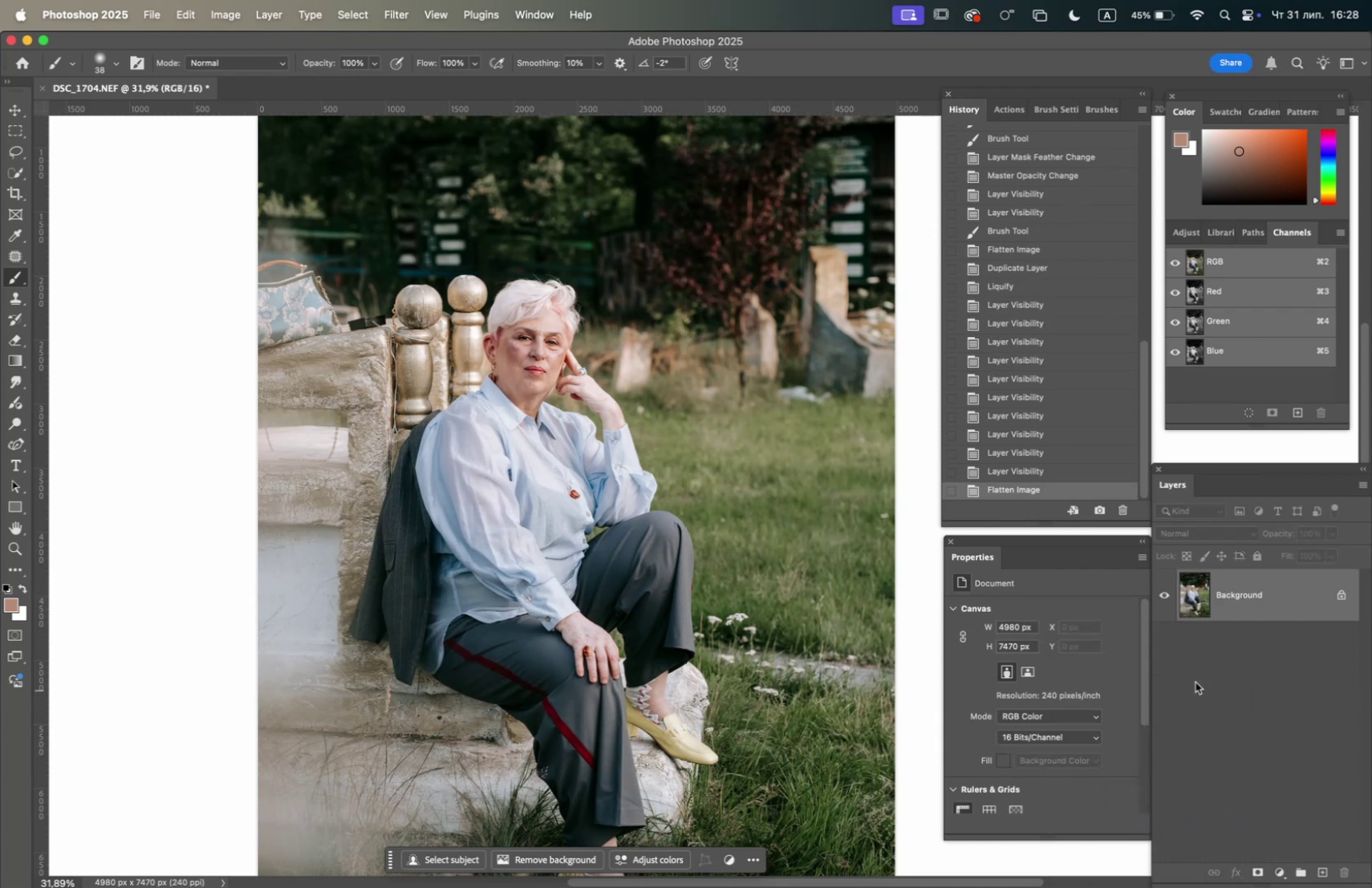 
left_click_drag(start_coordinate=[1244, 609], to_coordinate=[1321, 875])
 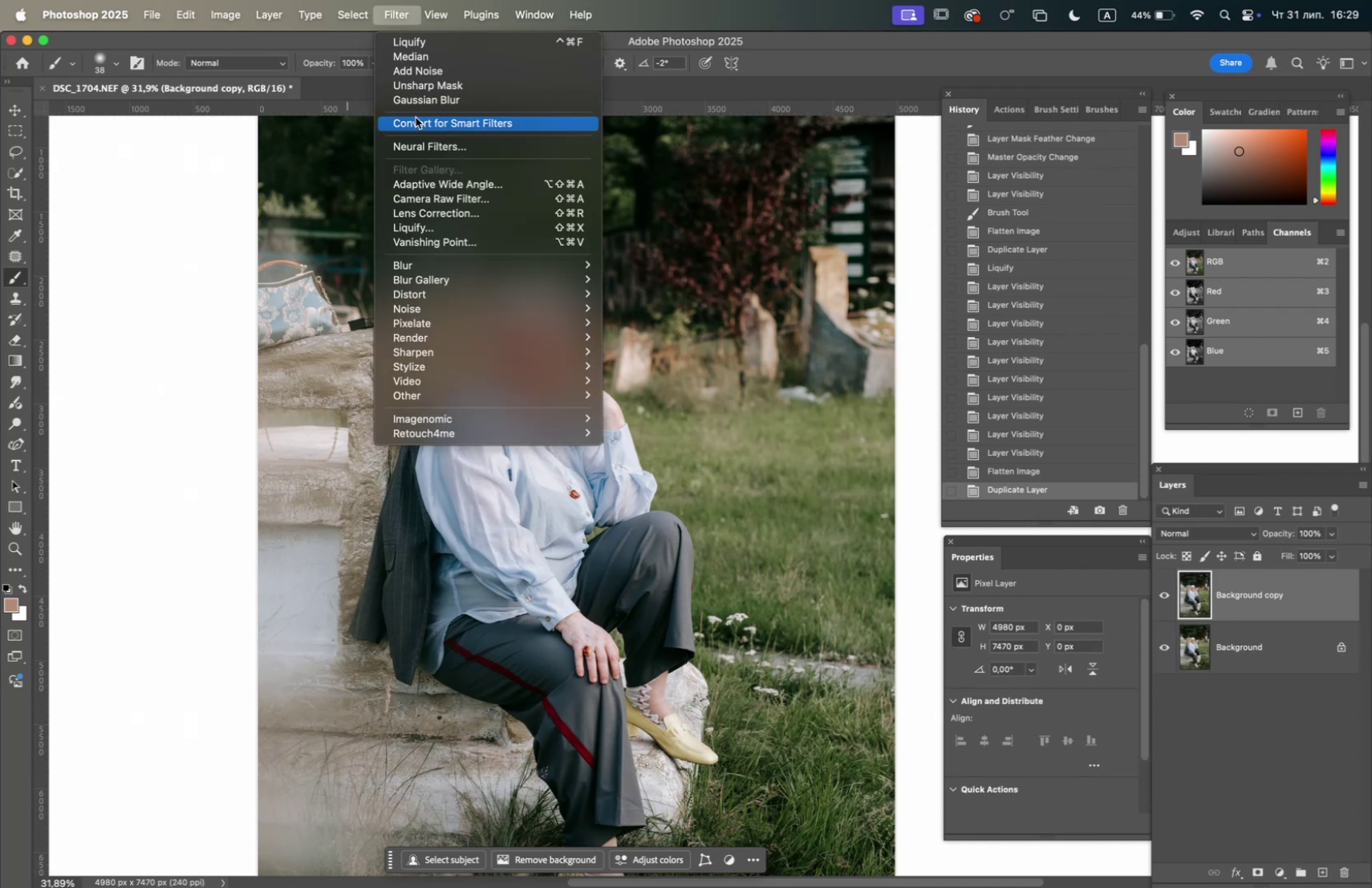 
left_click([445, 226])
 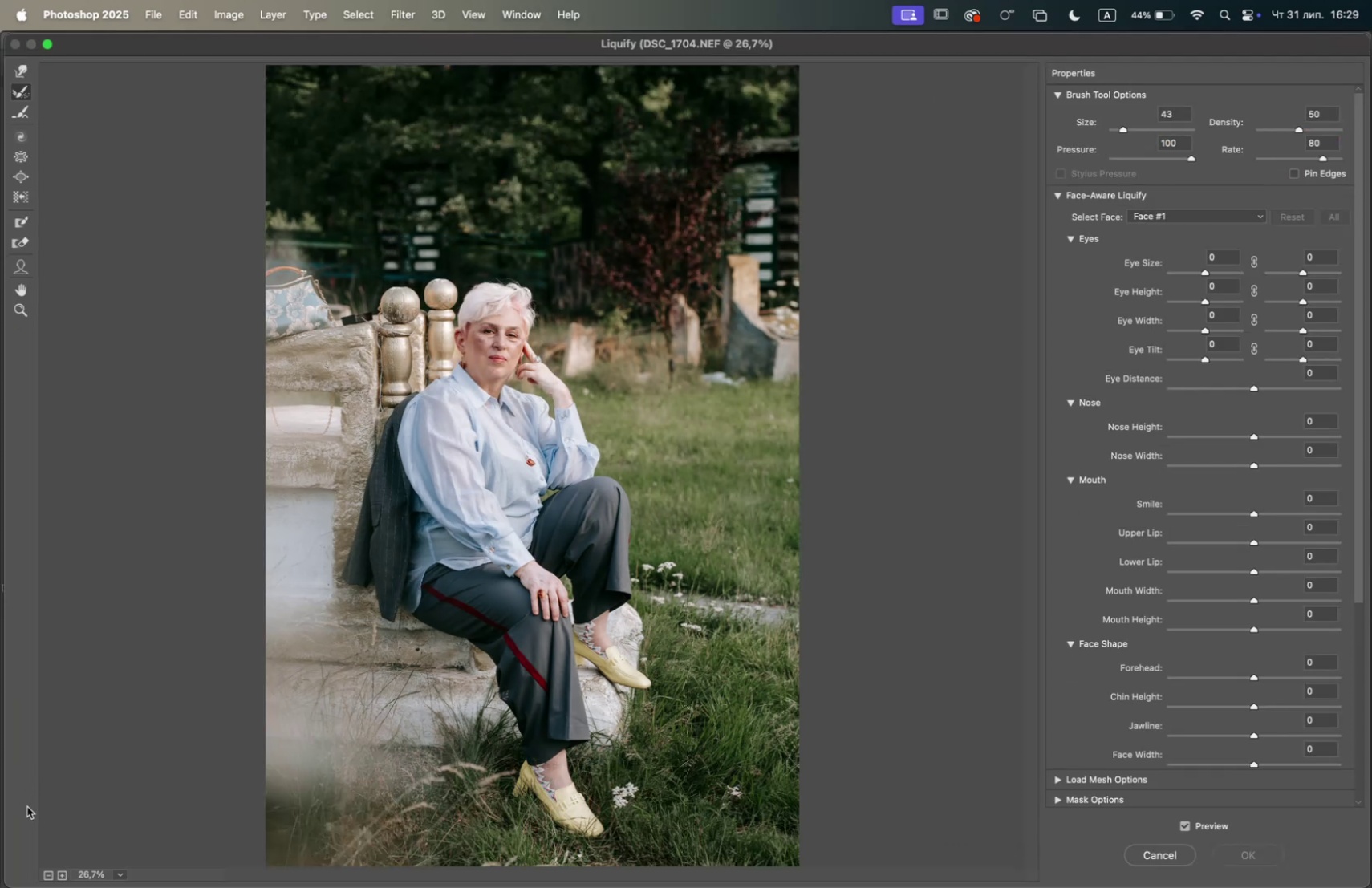 
double_click([63, 876])
 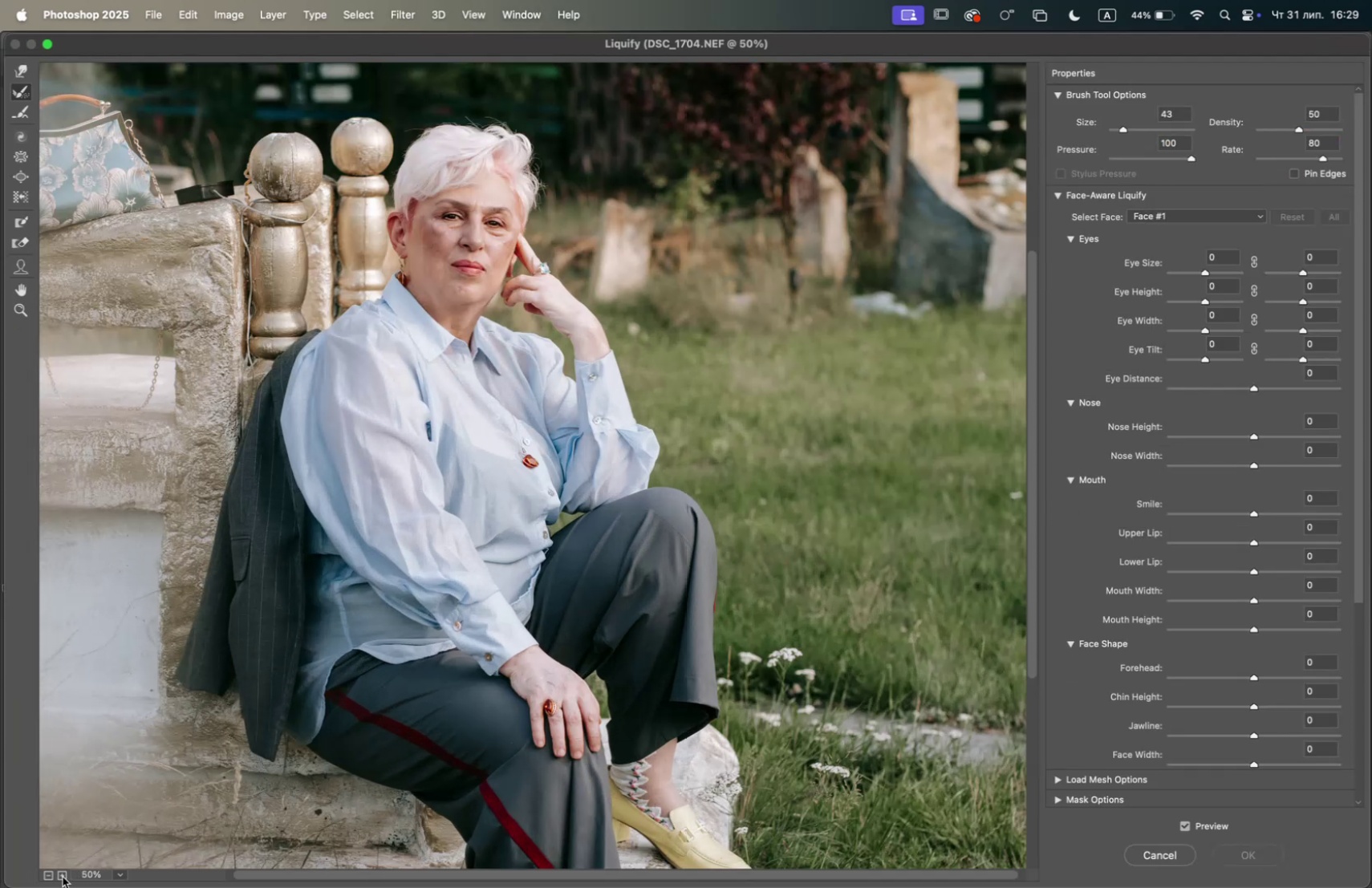 
triple_click([63, 875])
 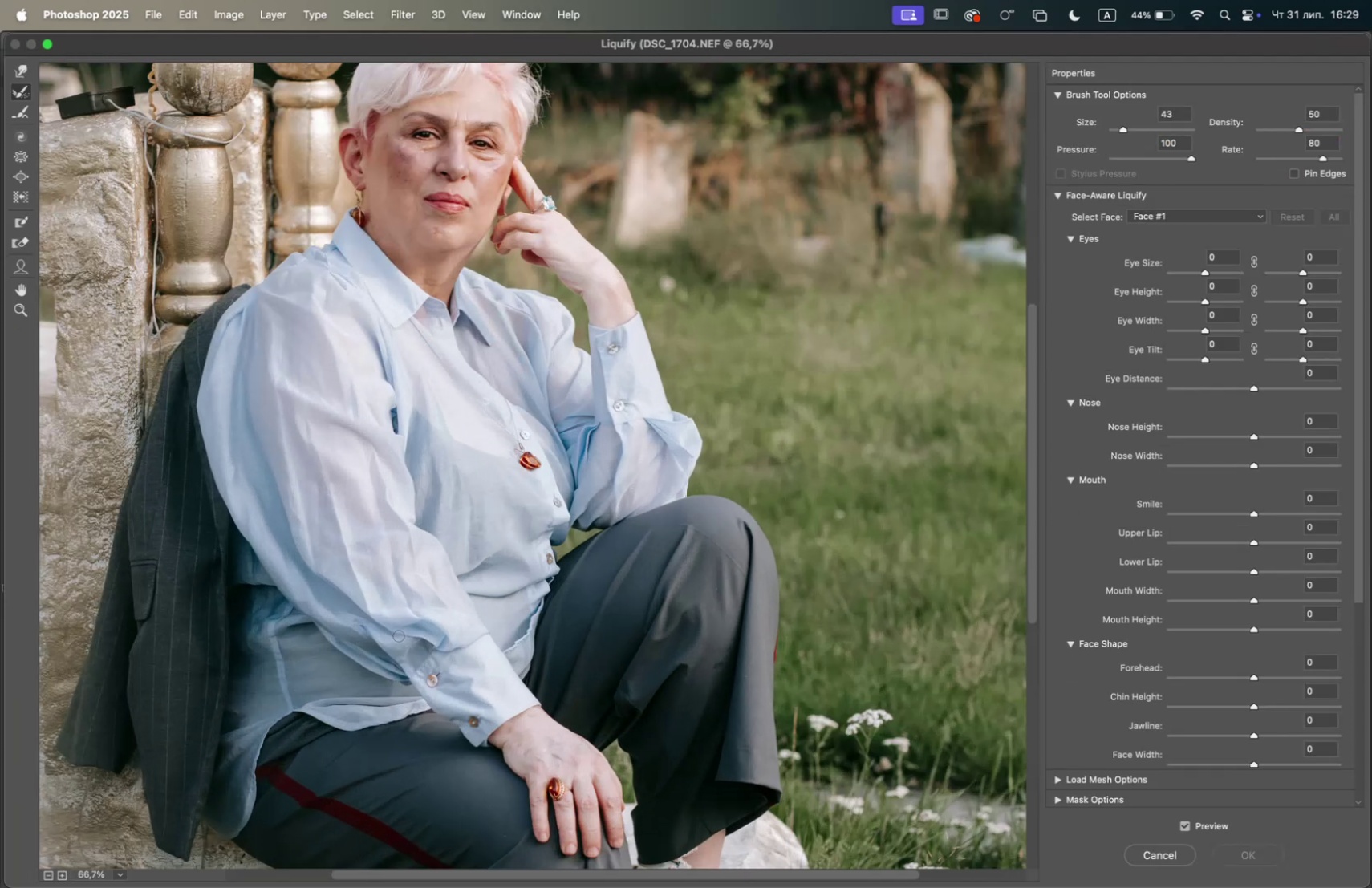 
hold_key(key=Space, duration=1.13)
 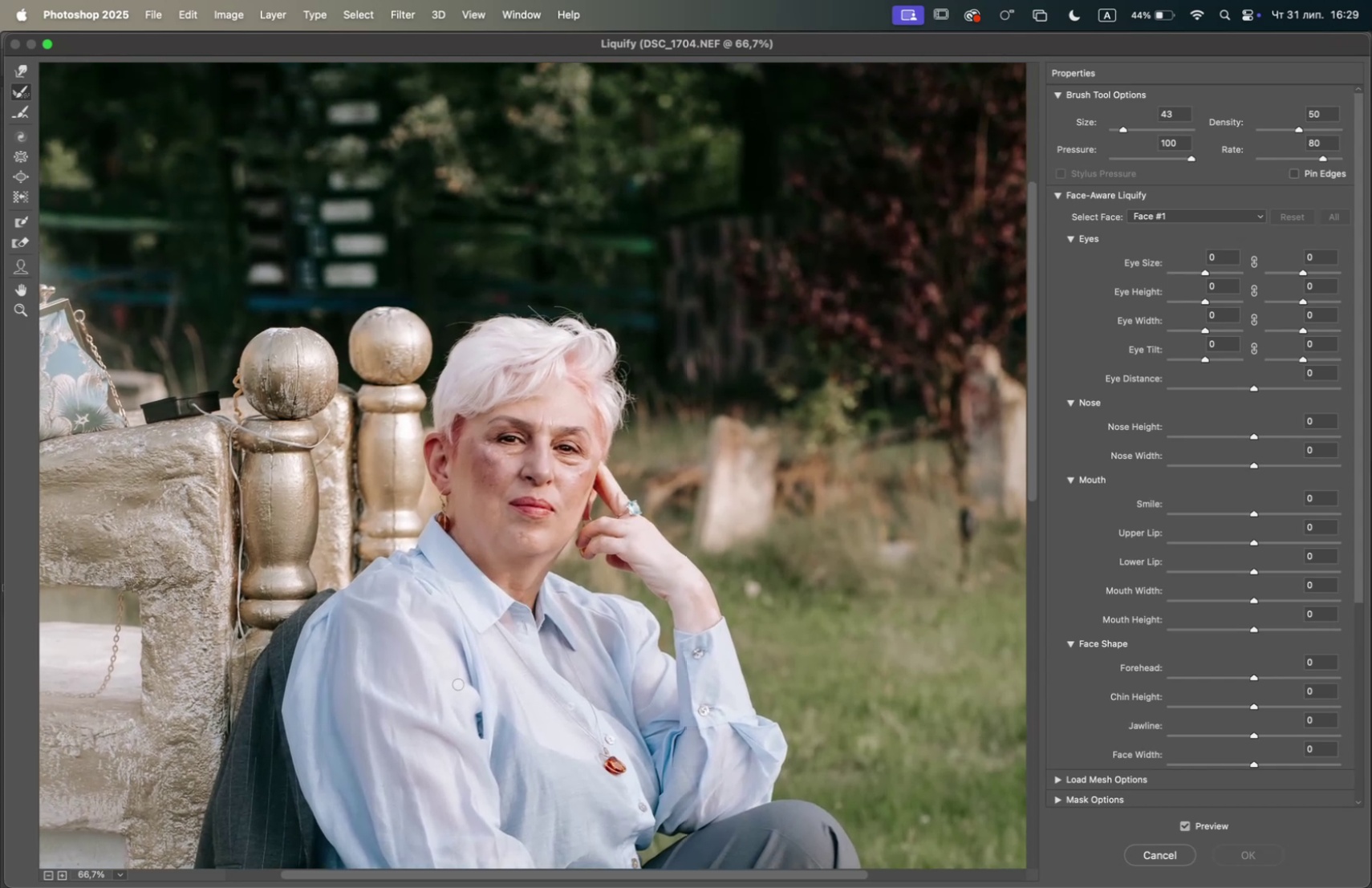 
left_click_drag(start_coordinate=[363, 519], to_coordinate=[454, 829])
 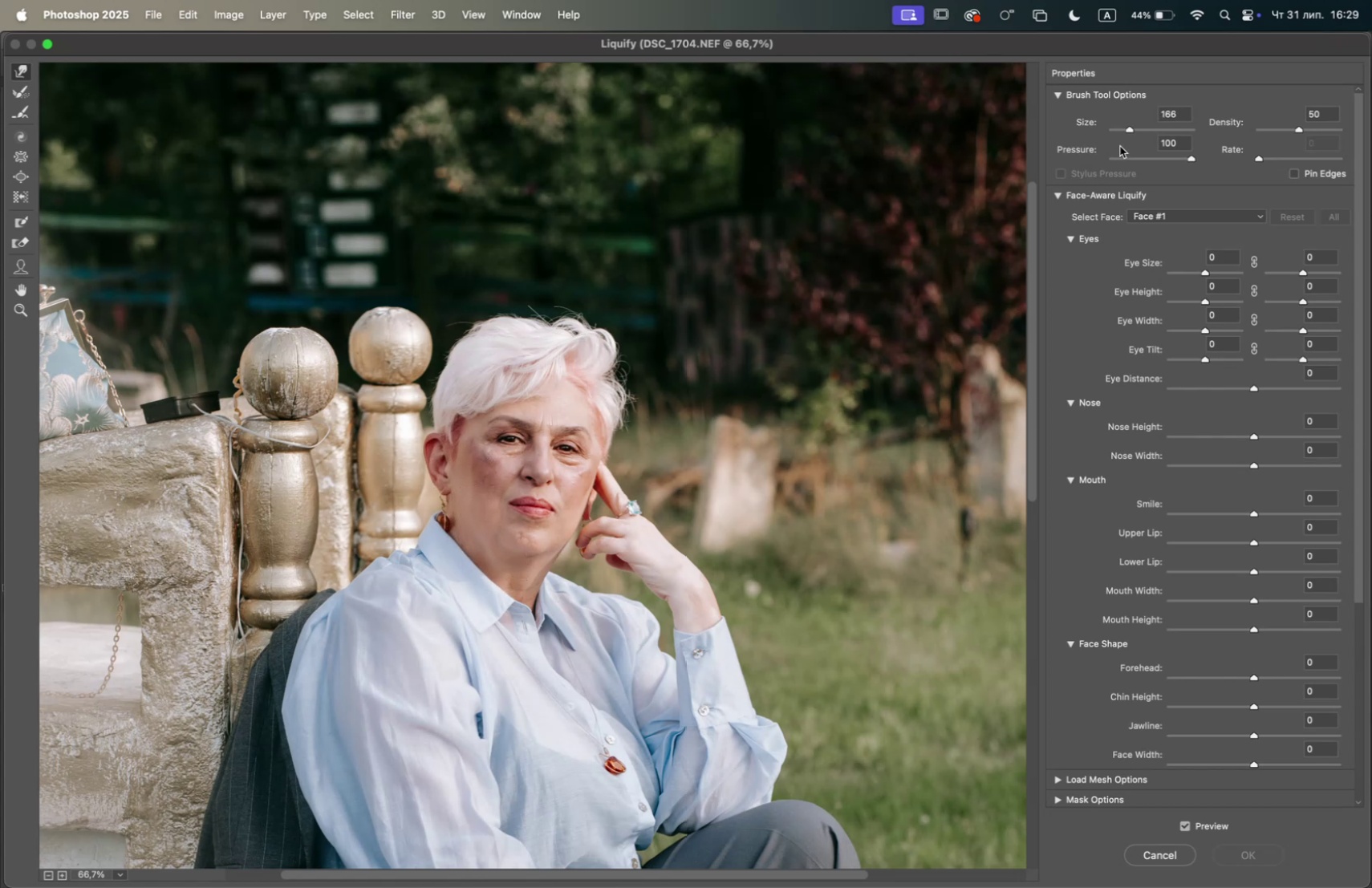 
wait(21.44)
 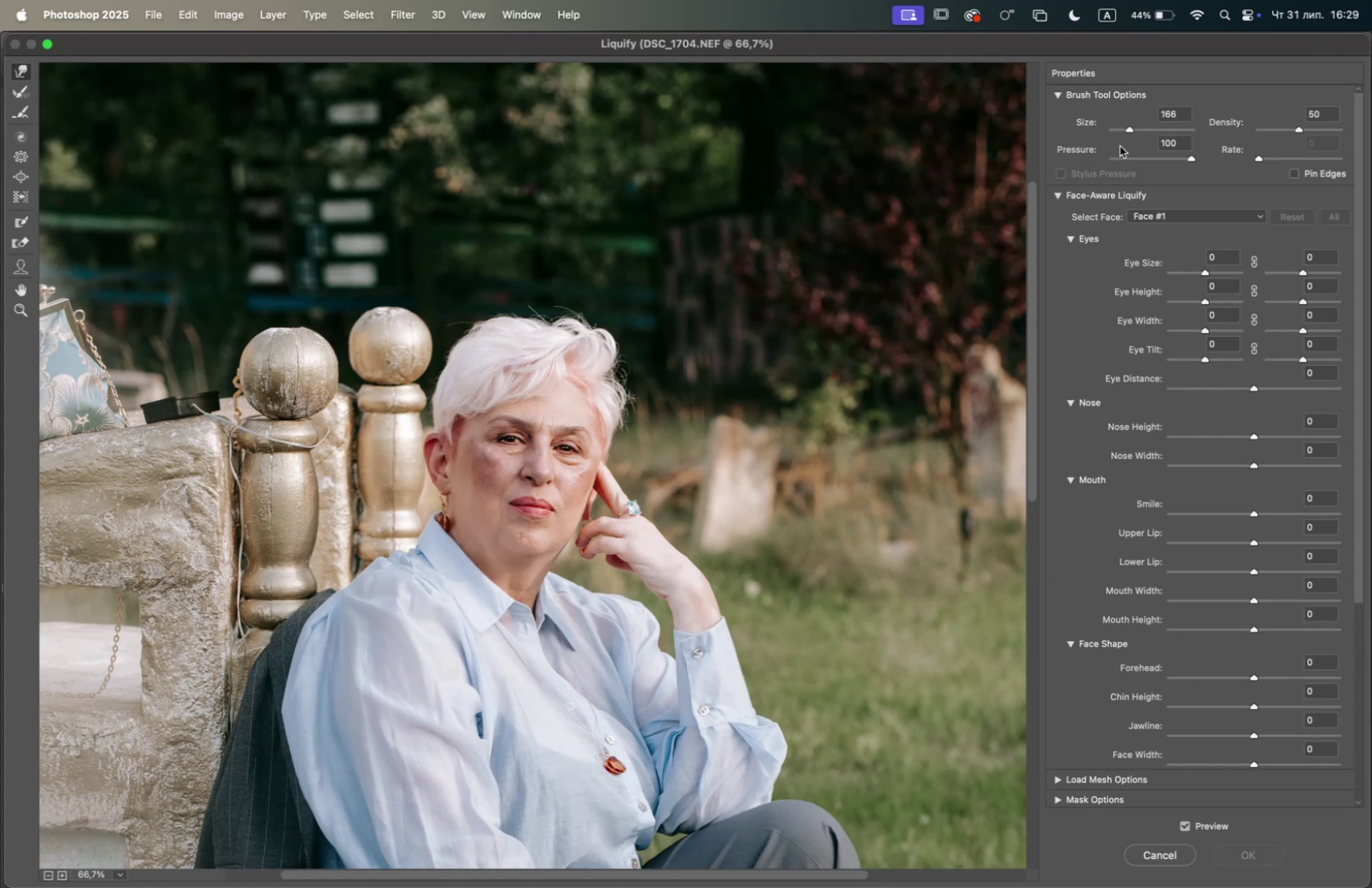 
left_click_drag(start_coordinate=[493, 561], to_coordinate=[495, 555])
 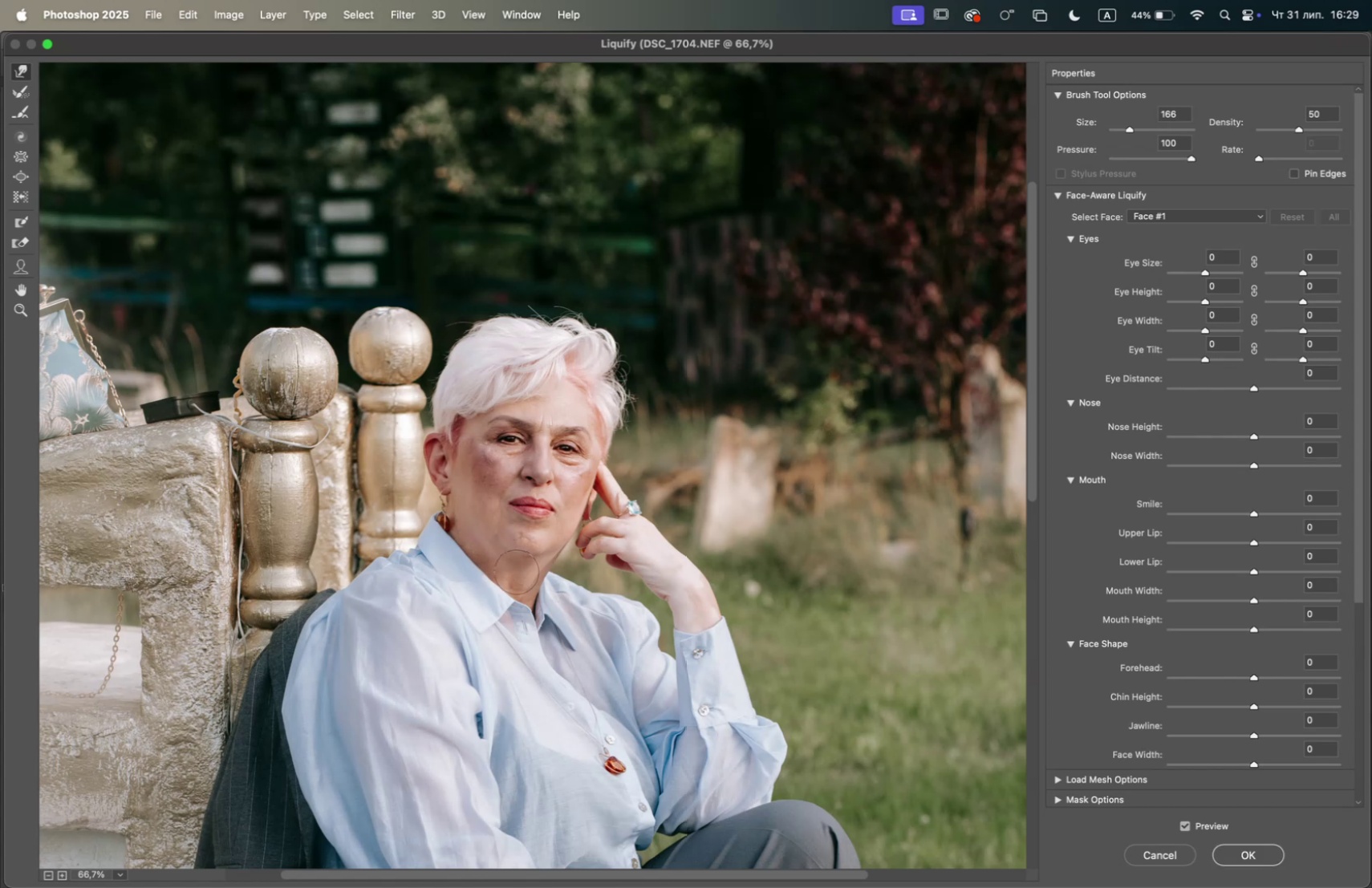 
left_click_drag(start_coordinate=[518, 574], to_coordinate=[518, 569])
 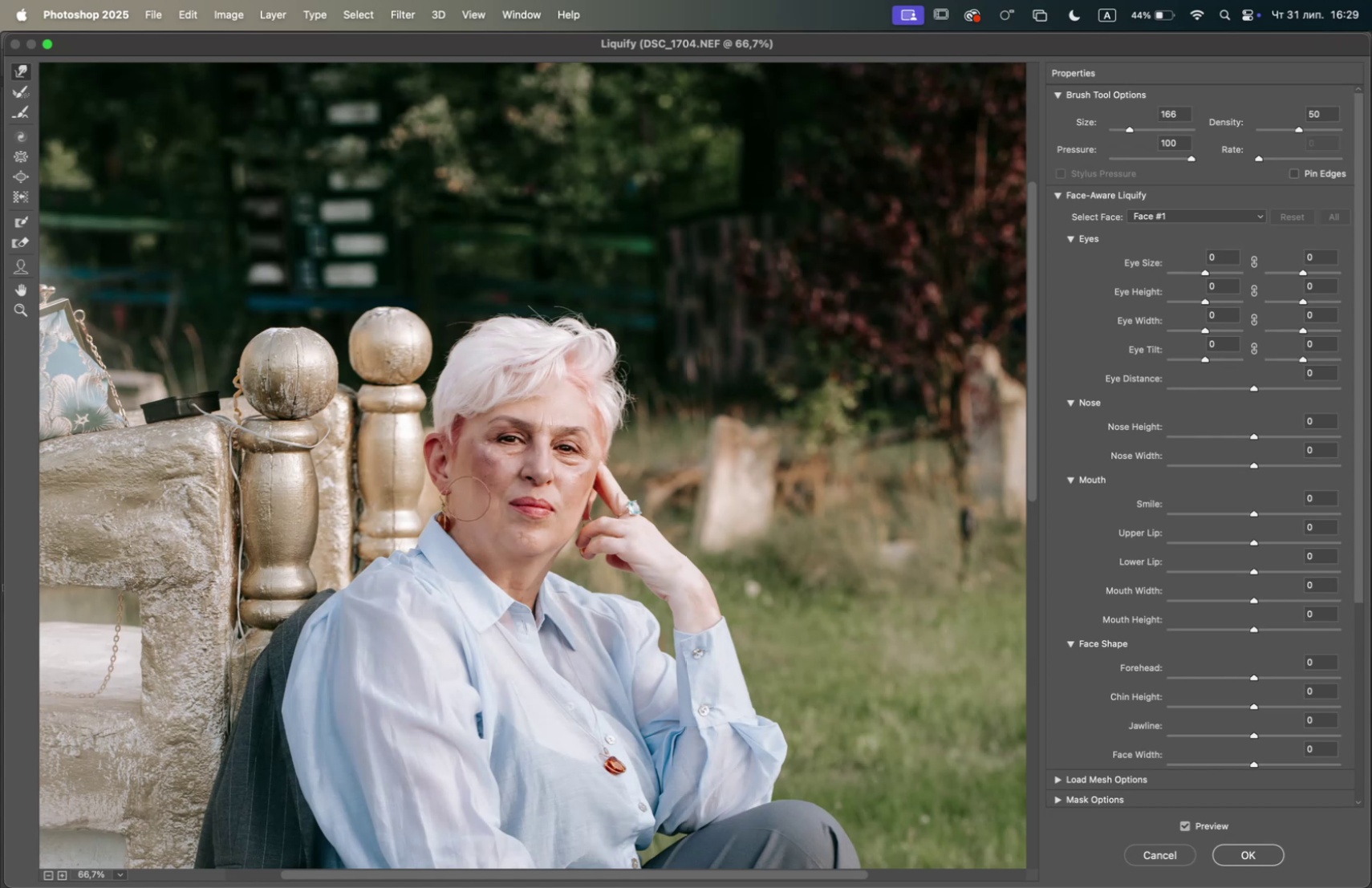 
wait(22.21)
 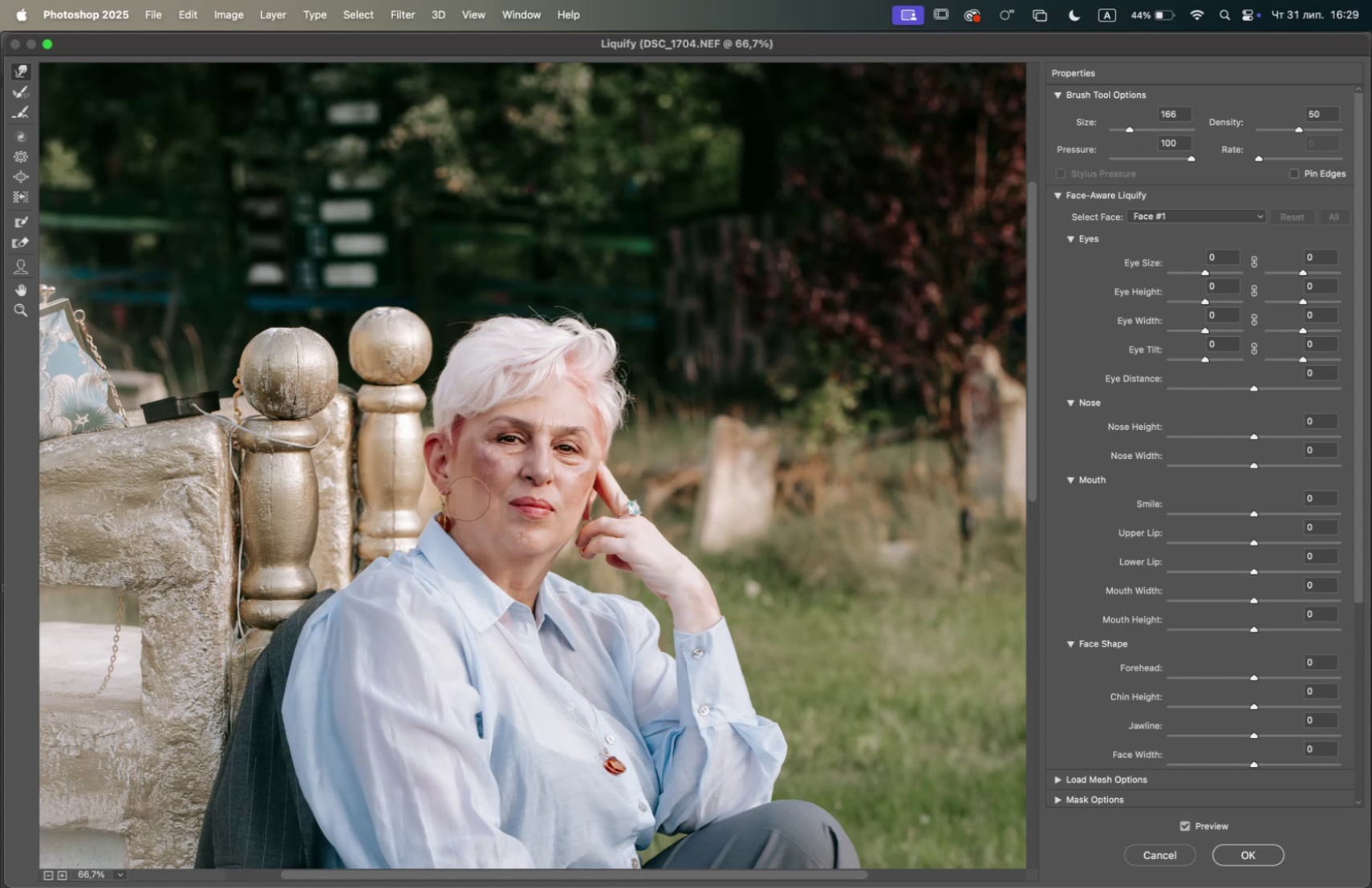 
left_click([19, 258])
 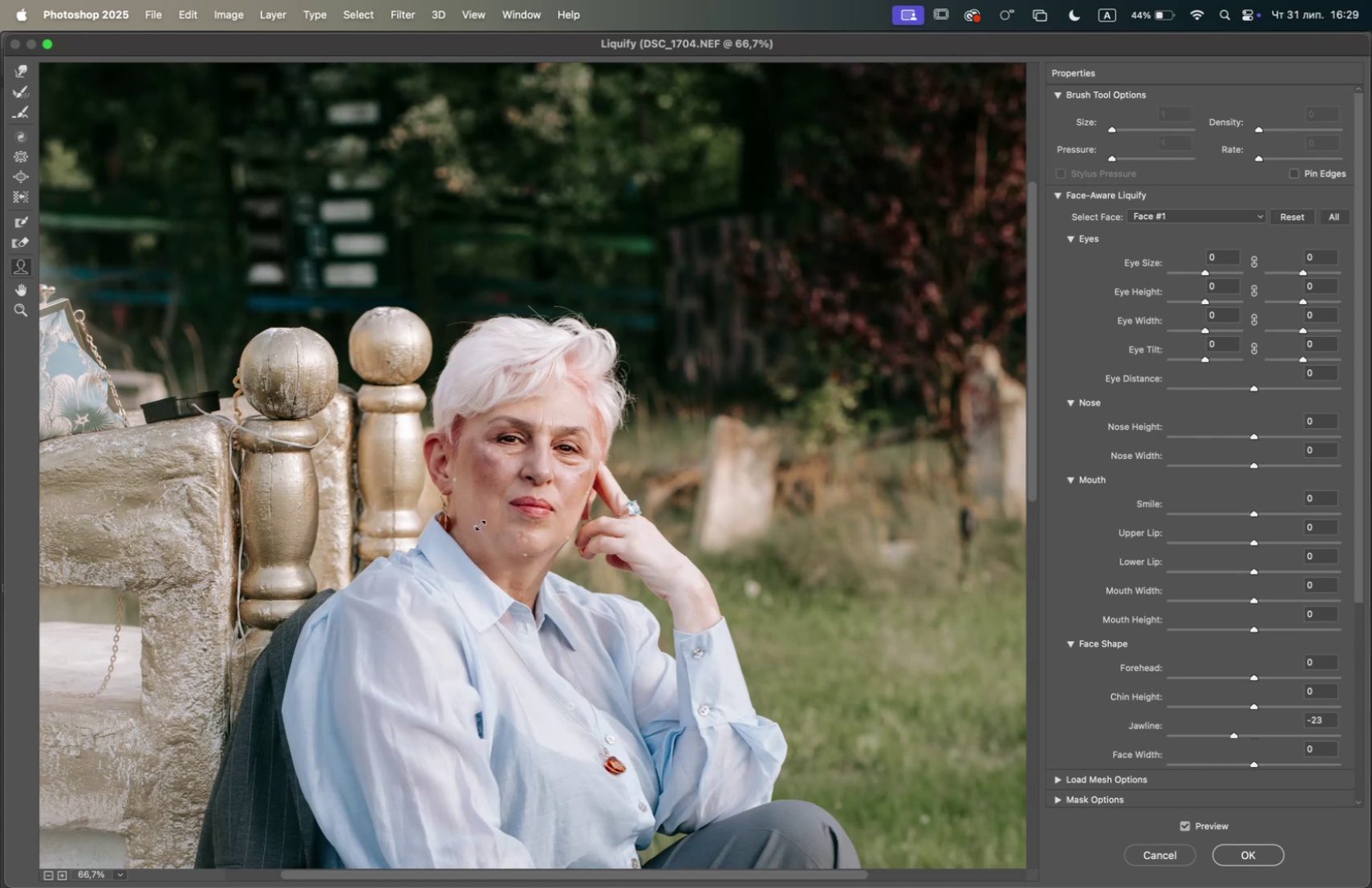 
left_click([1240, 855])
 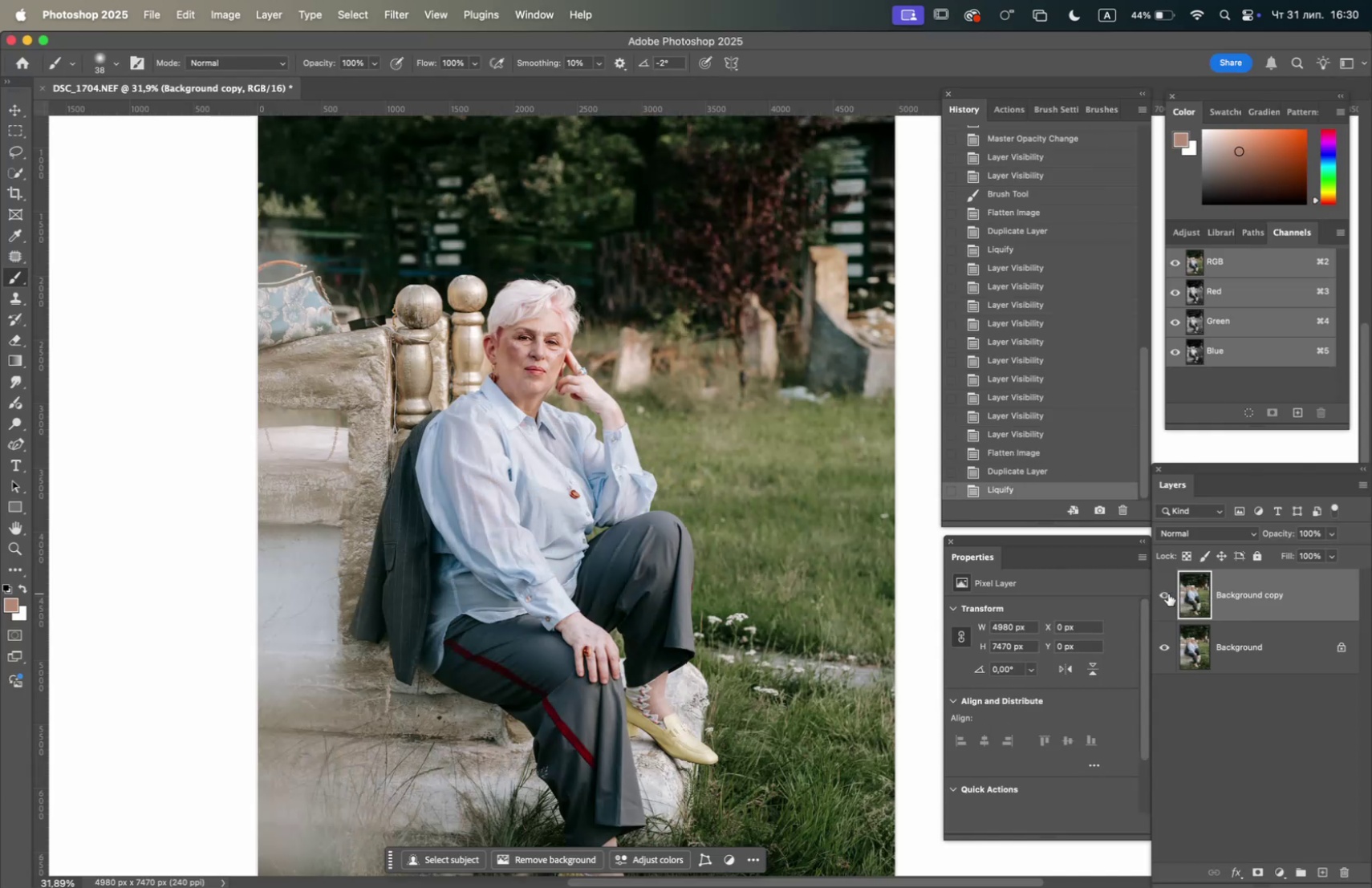 
double_click([1168, 593])
 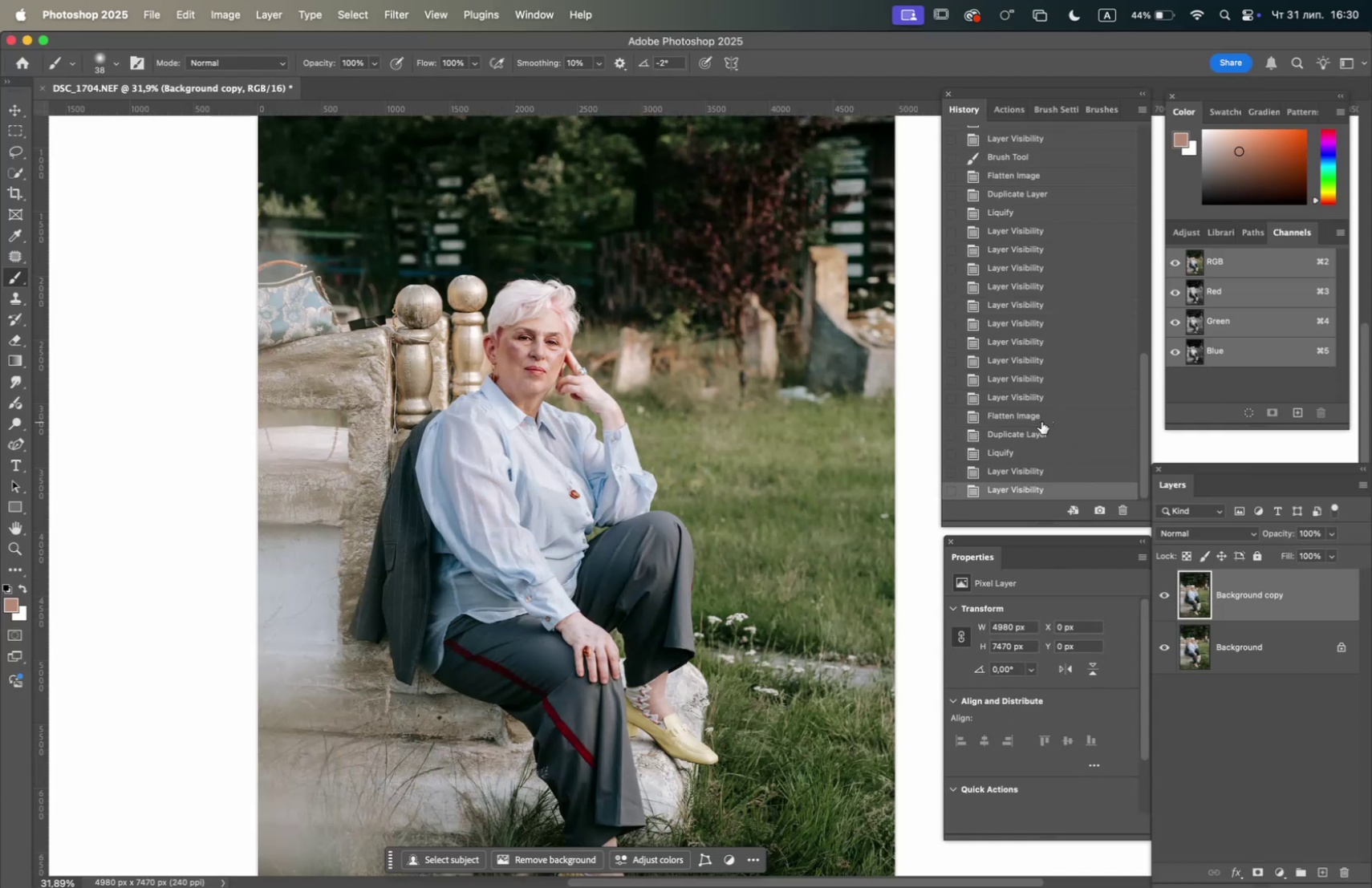 
wait(5.01)
 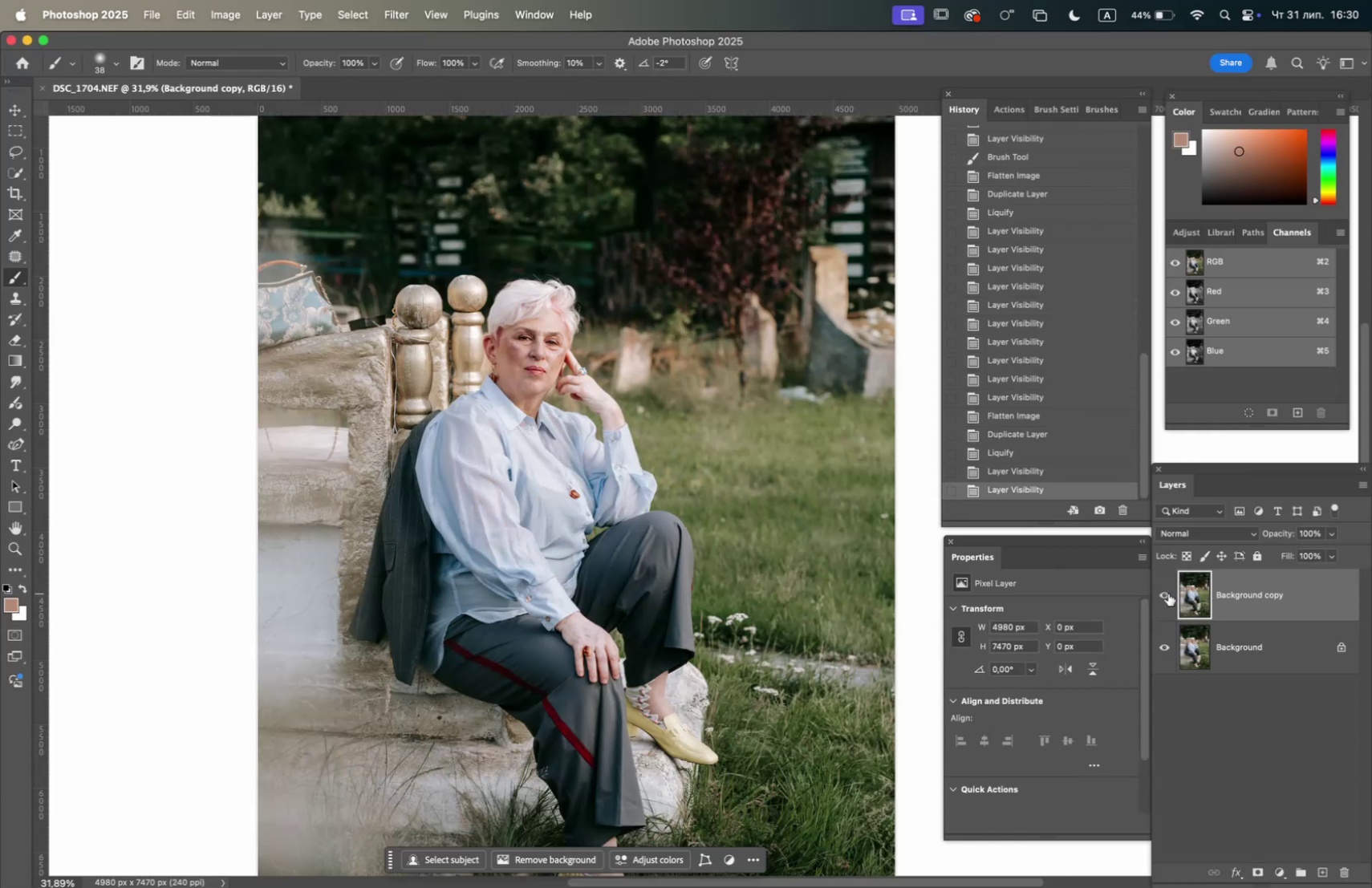 
left_click([1038, 191])
 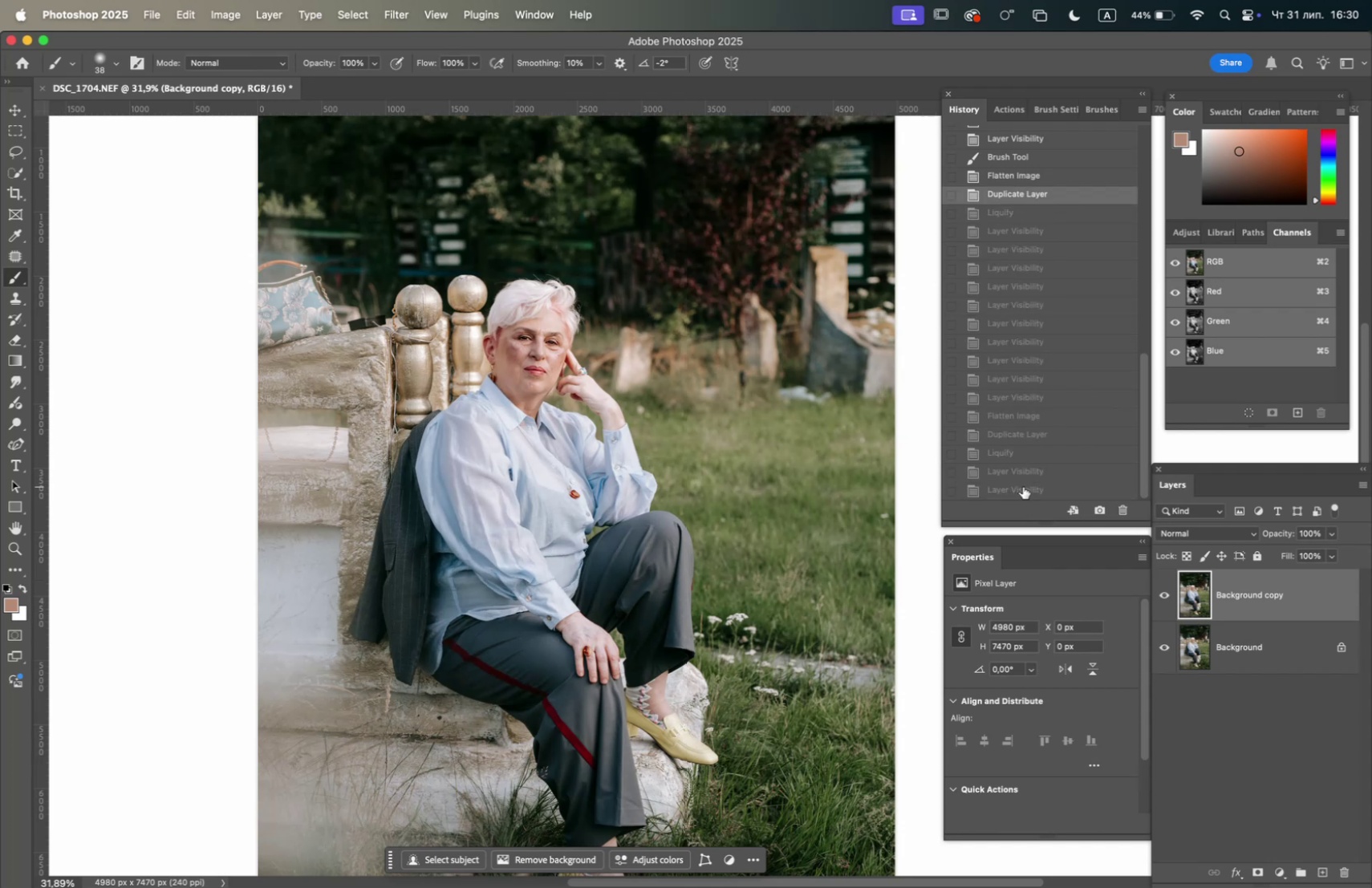 
left_click([1023, 486])
 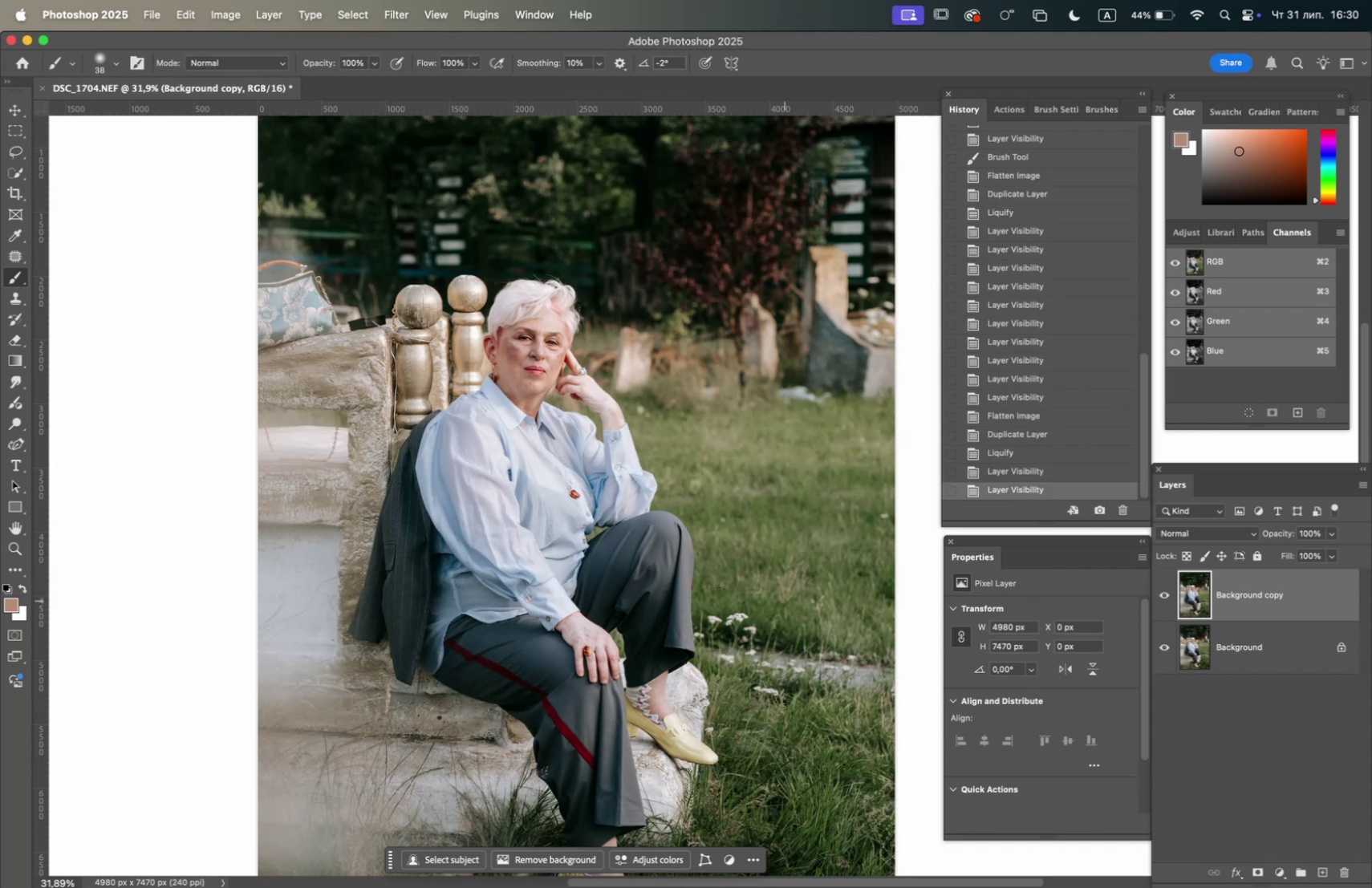 
hold_key(key=OptionLeft, duration=1.76)
scroll: coordinate [558, 571], scroll_direction: up, amount: 2.0
 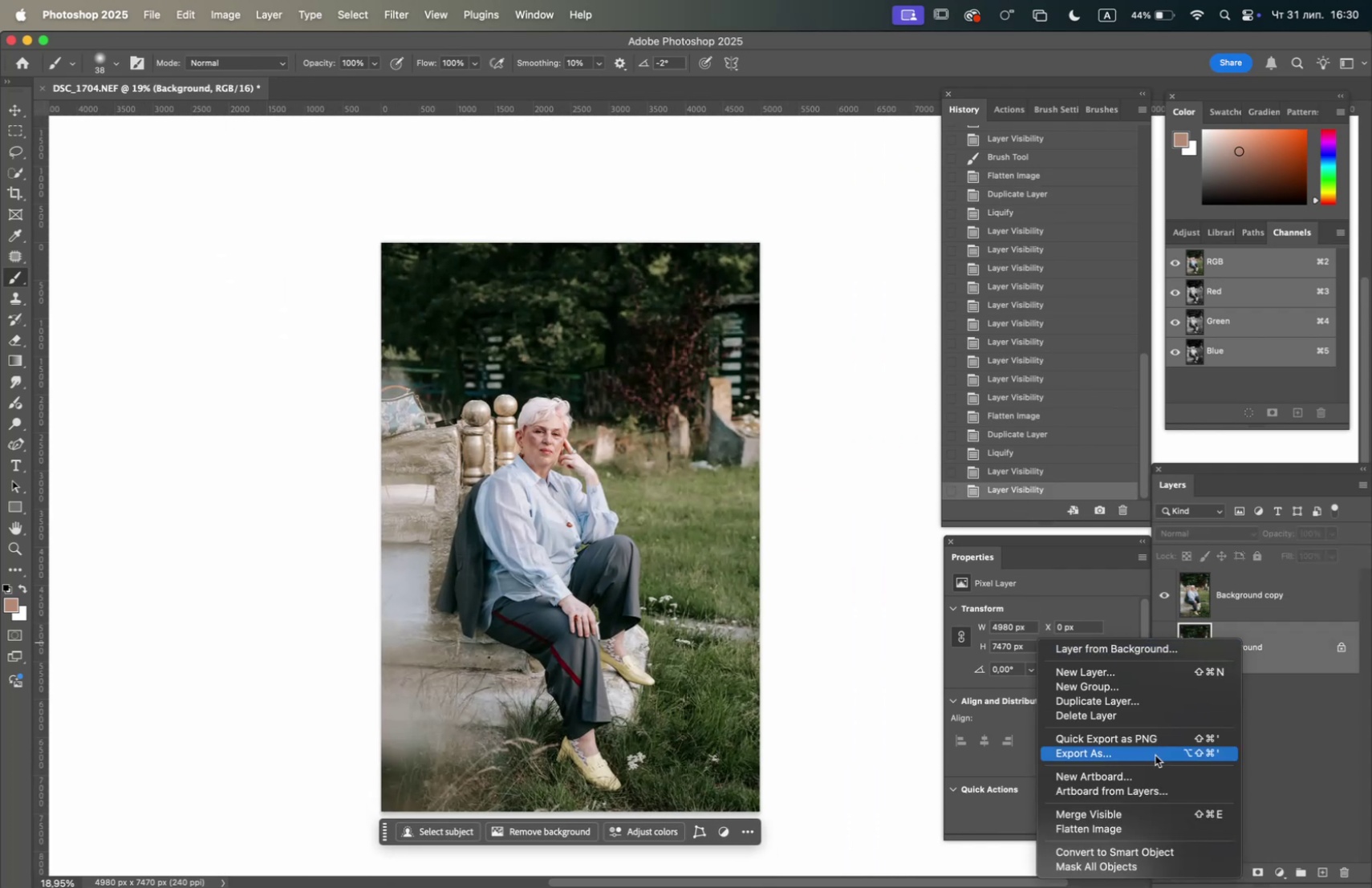 
left_click([1136, 828])
 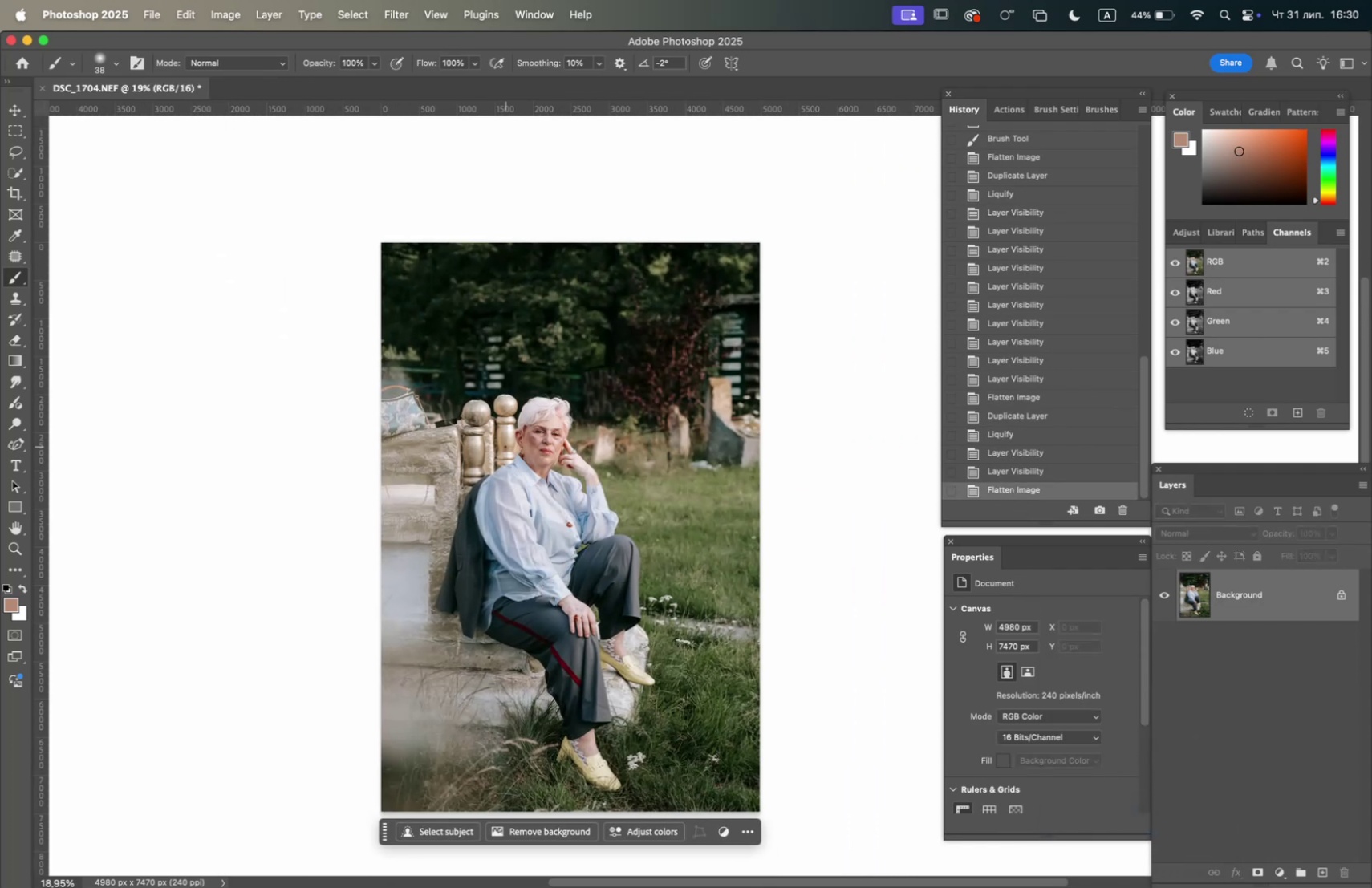 
hold_key(key=OptionLeft, duration=2.39)
scroll: coordinate [541, 447], scroll_direction: up, amount: 12.0
 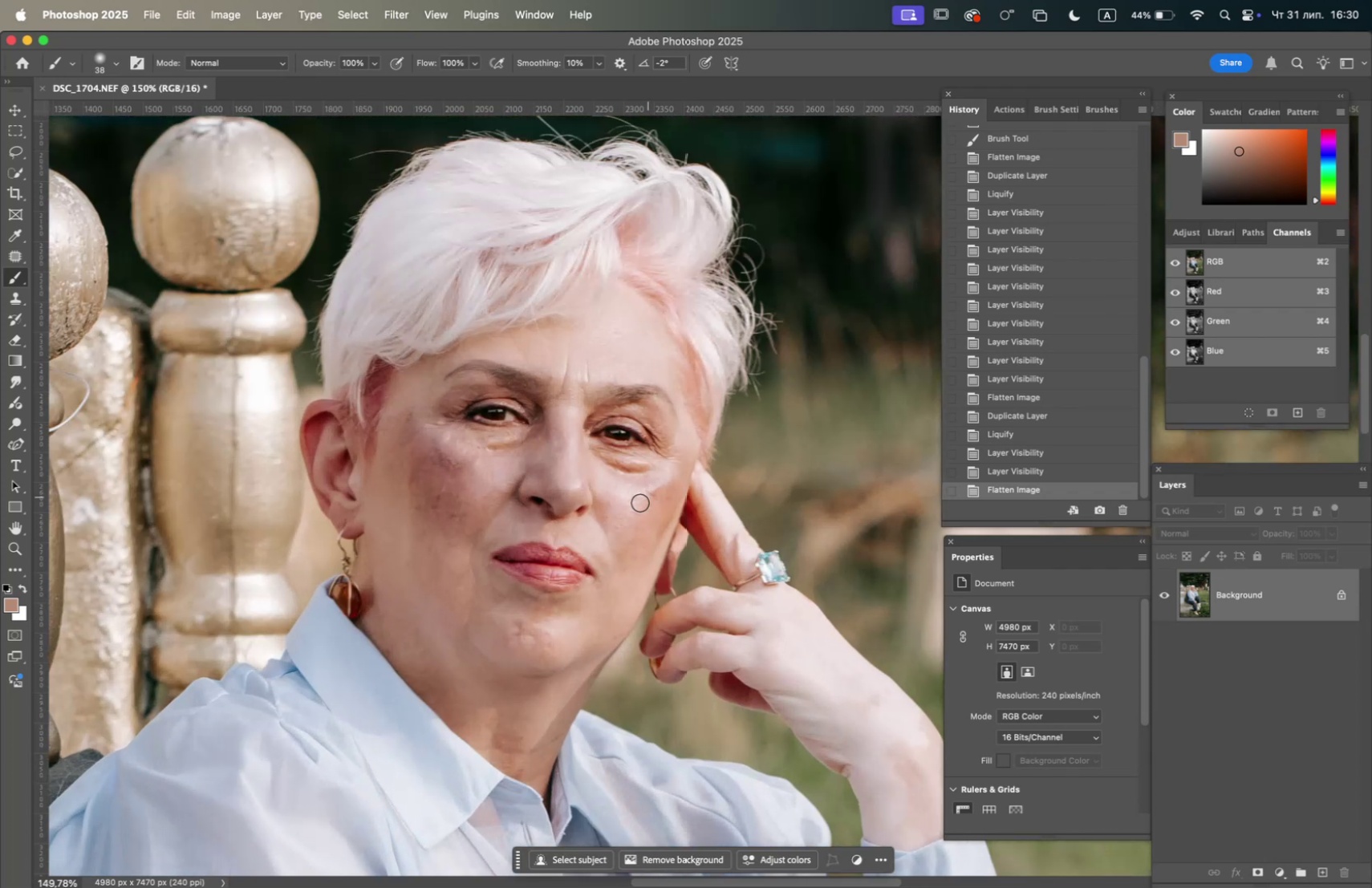 
key(F6)
 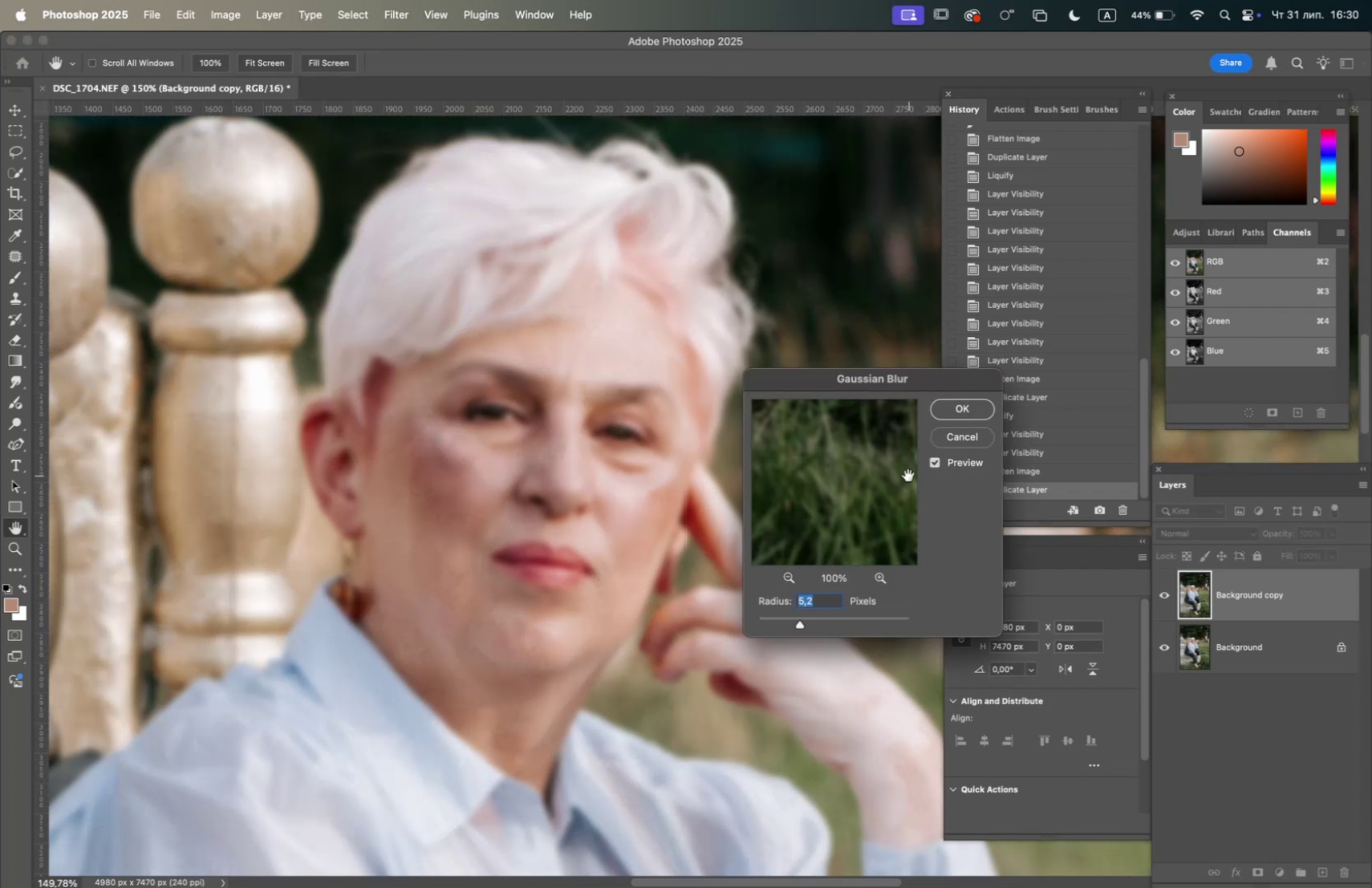 
left_click([956, 412])
 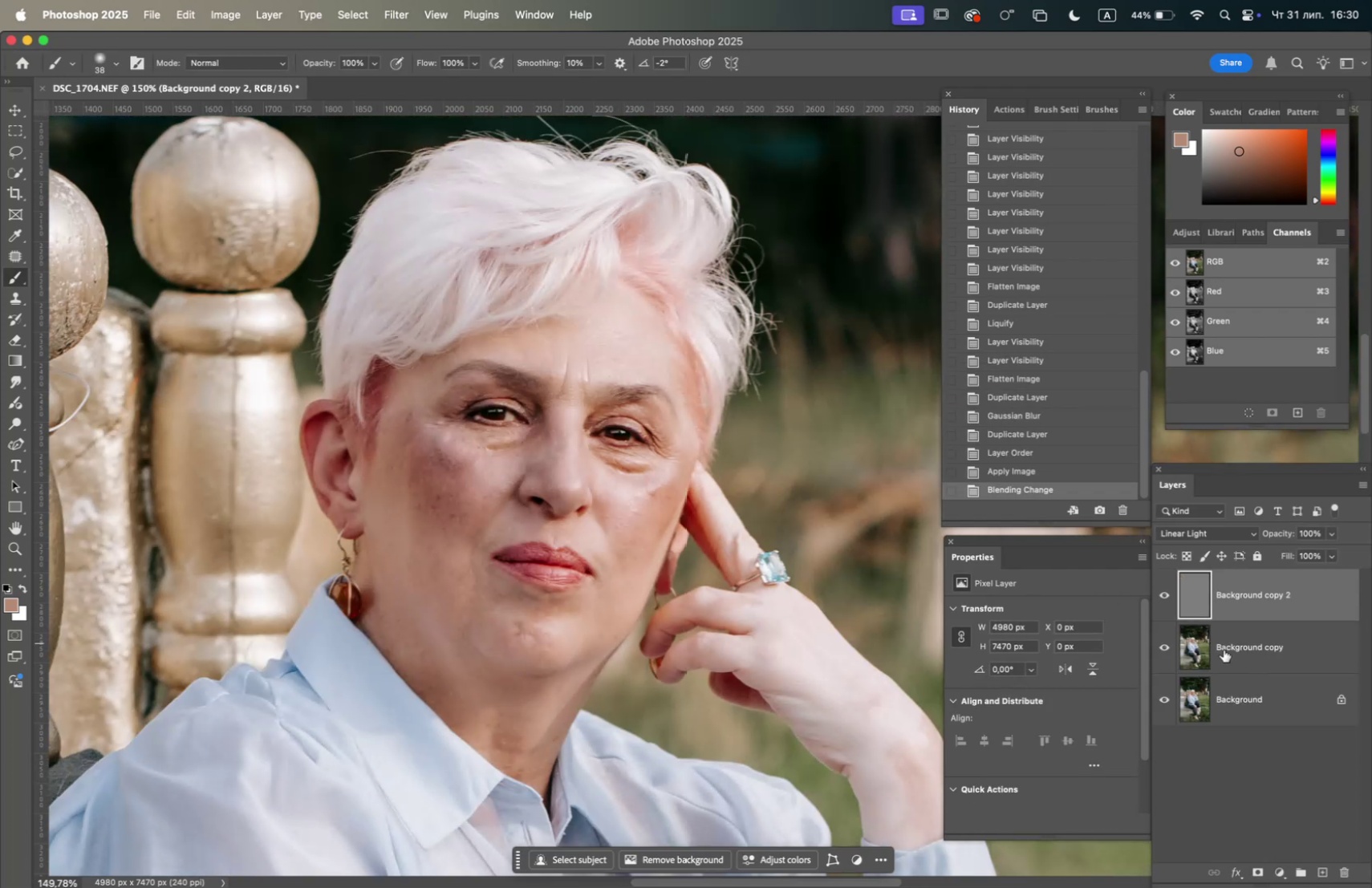 
left_click_drag(start_coordinate=[1248, 652], to_coordinate=[1329, 872])
 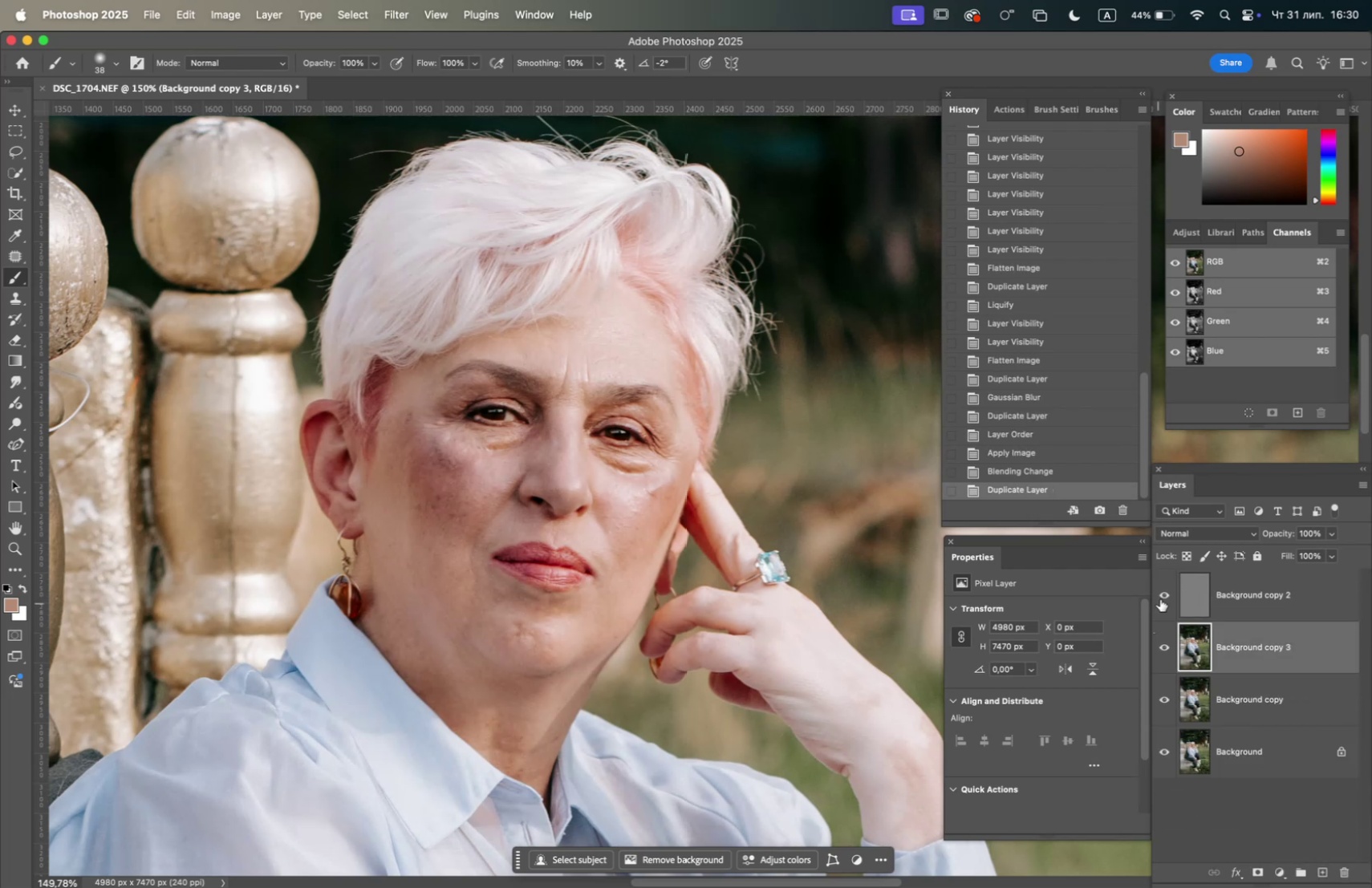 
left_click([1160, 597])
 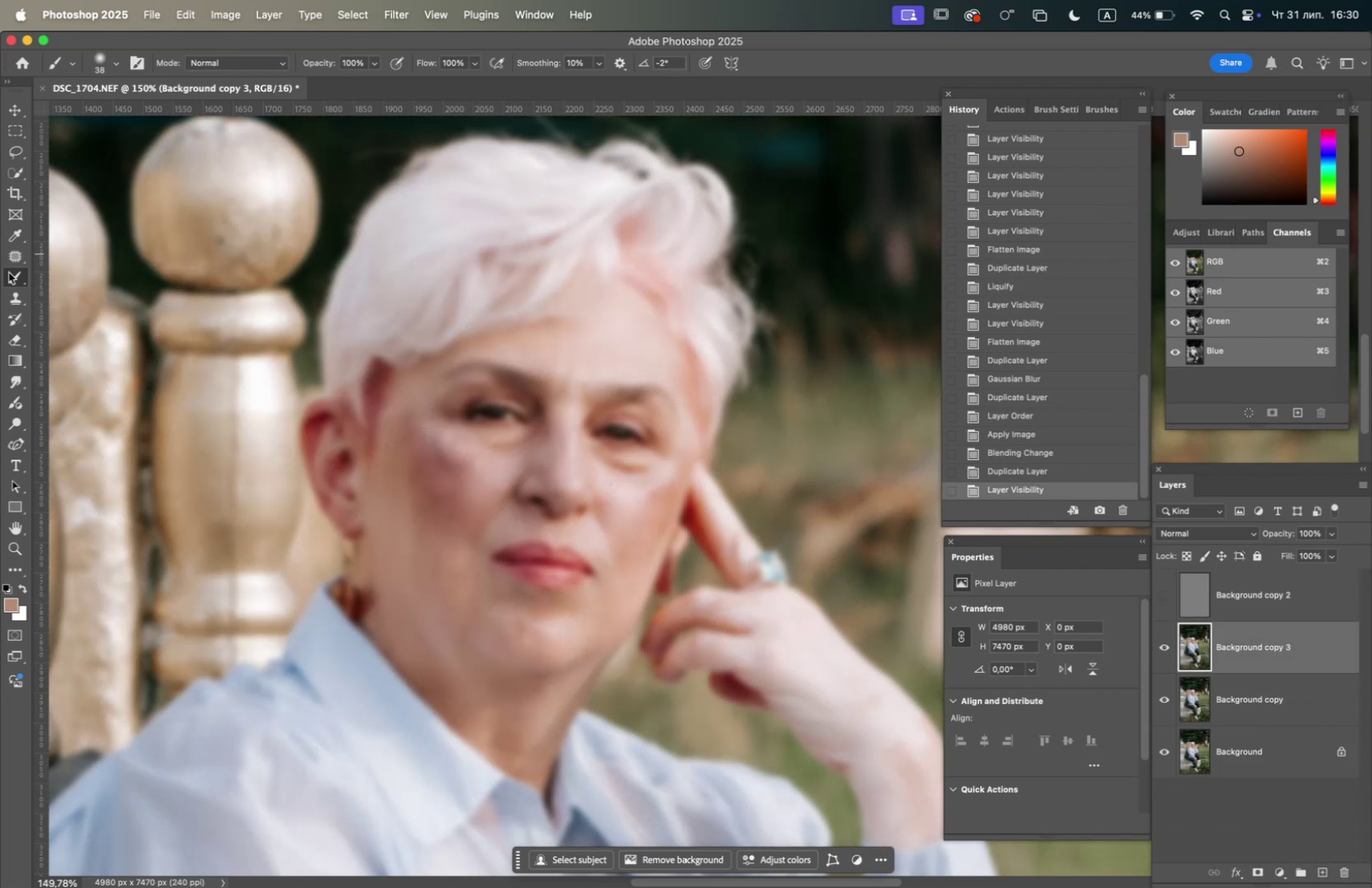 
left_click([13, 254])
 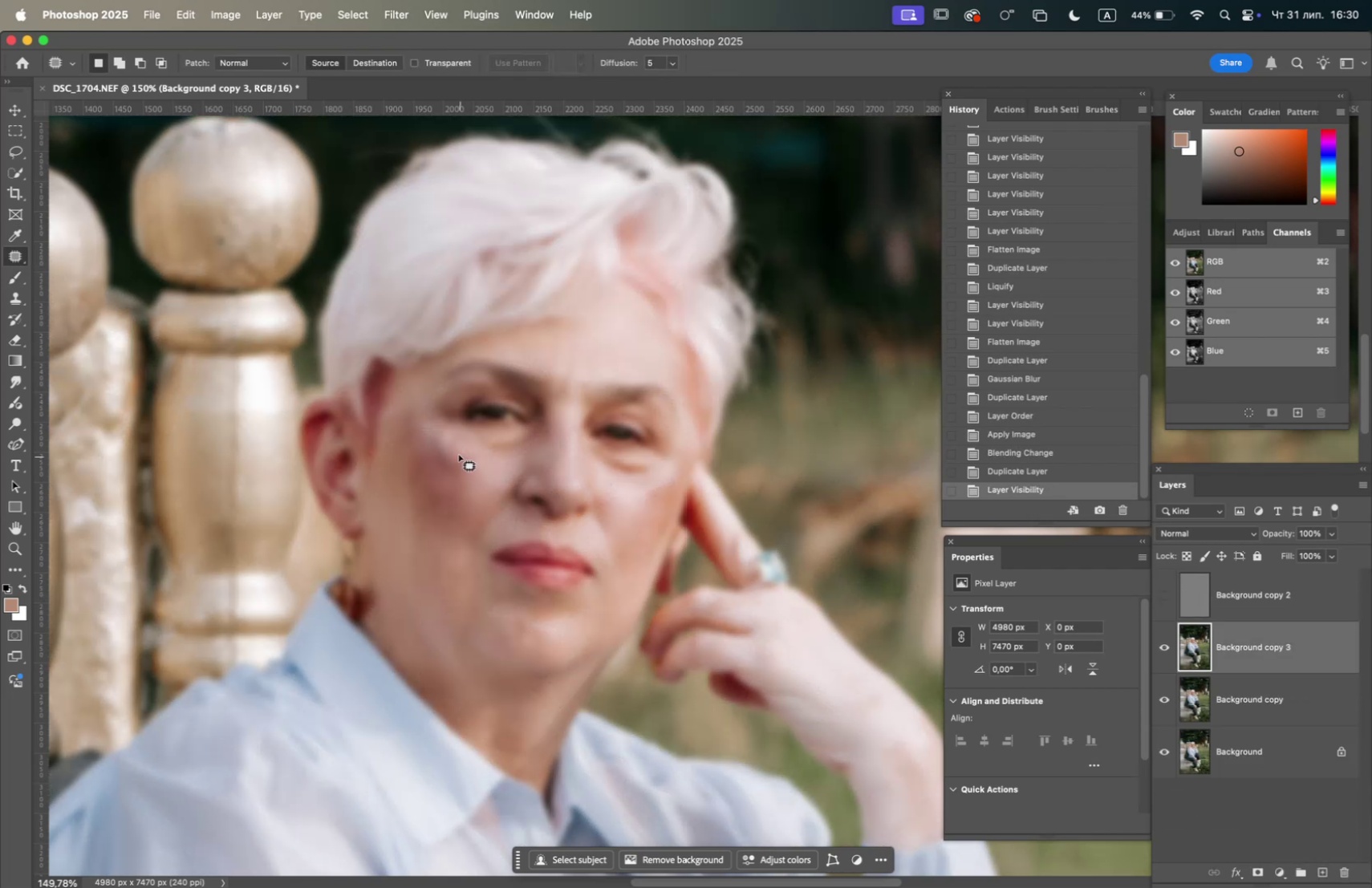 
left_click_drag(start_coordinate=[454, 450], to_coordinate=[473, 447])
 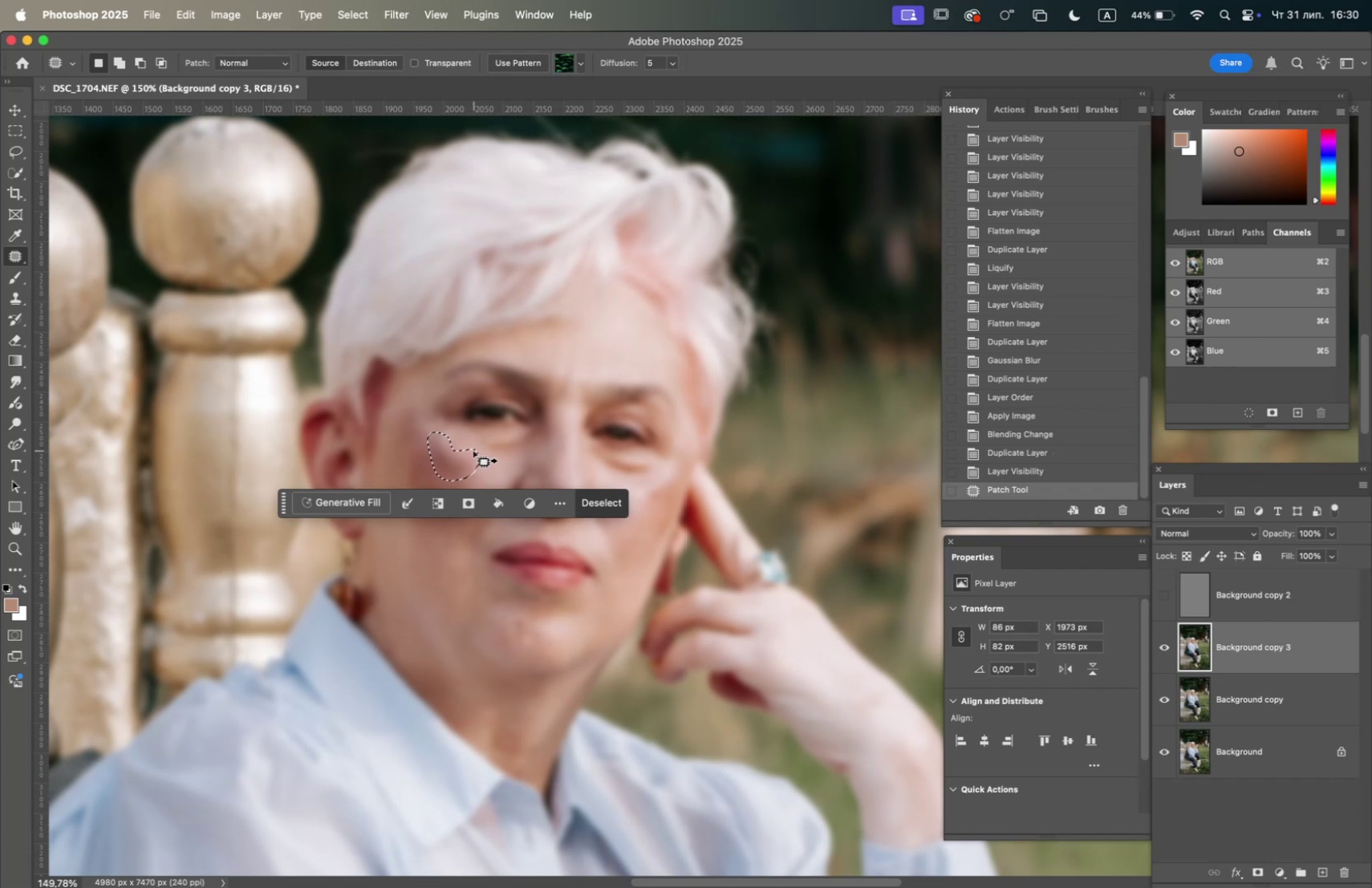 
key(F5)
 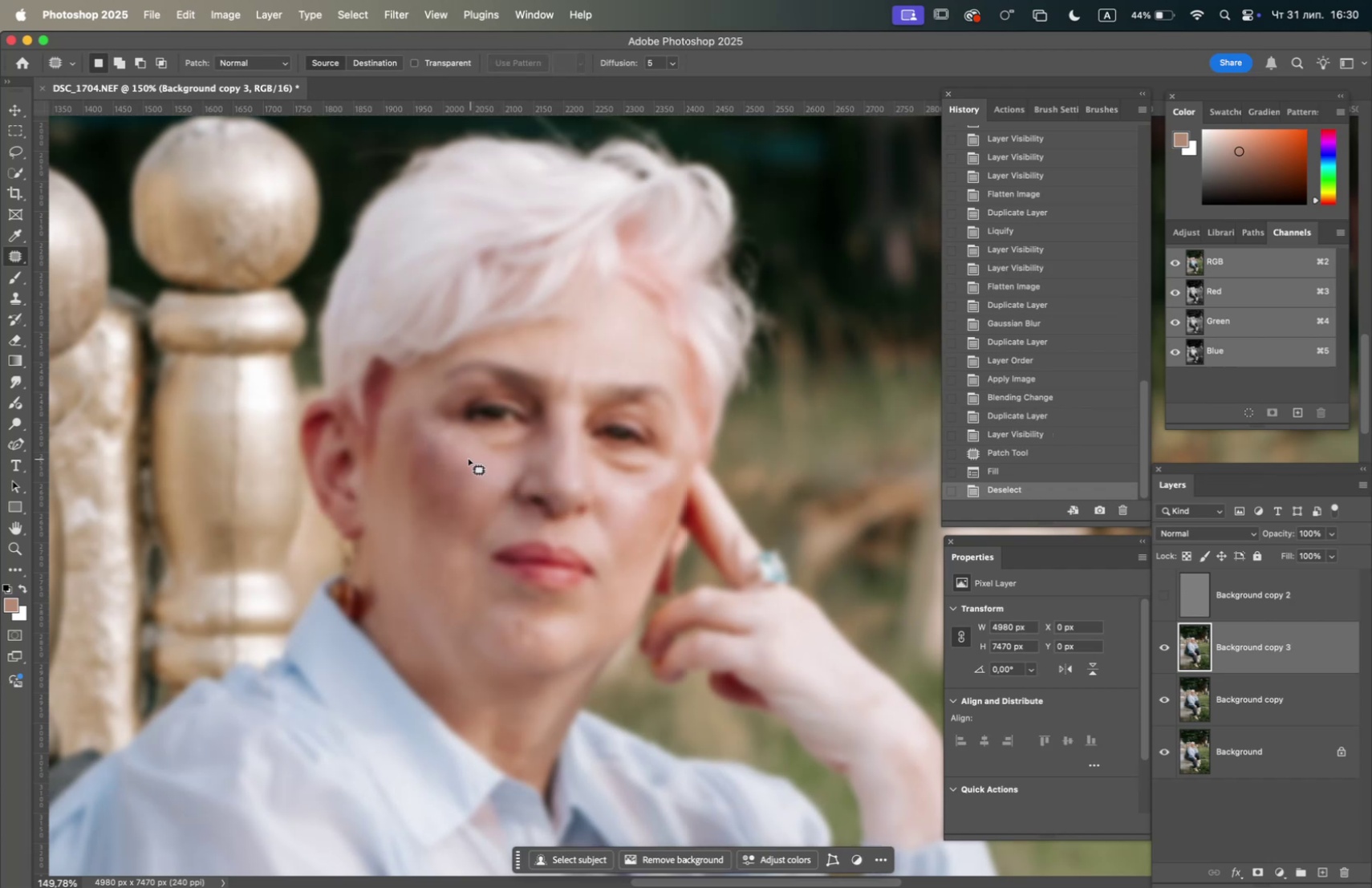 
left_click_drag(start_coordinate=[461, 456], to_coordinate=[474, 462])
 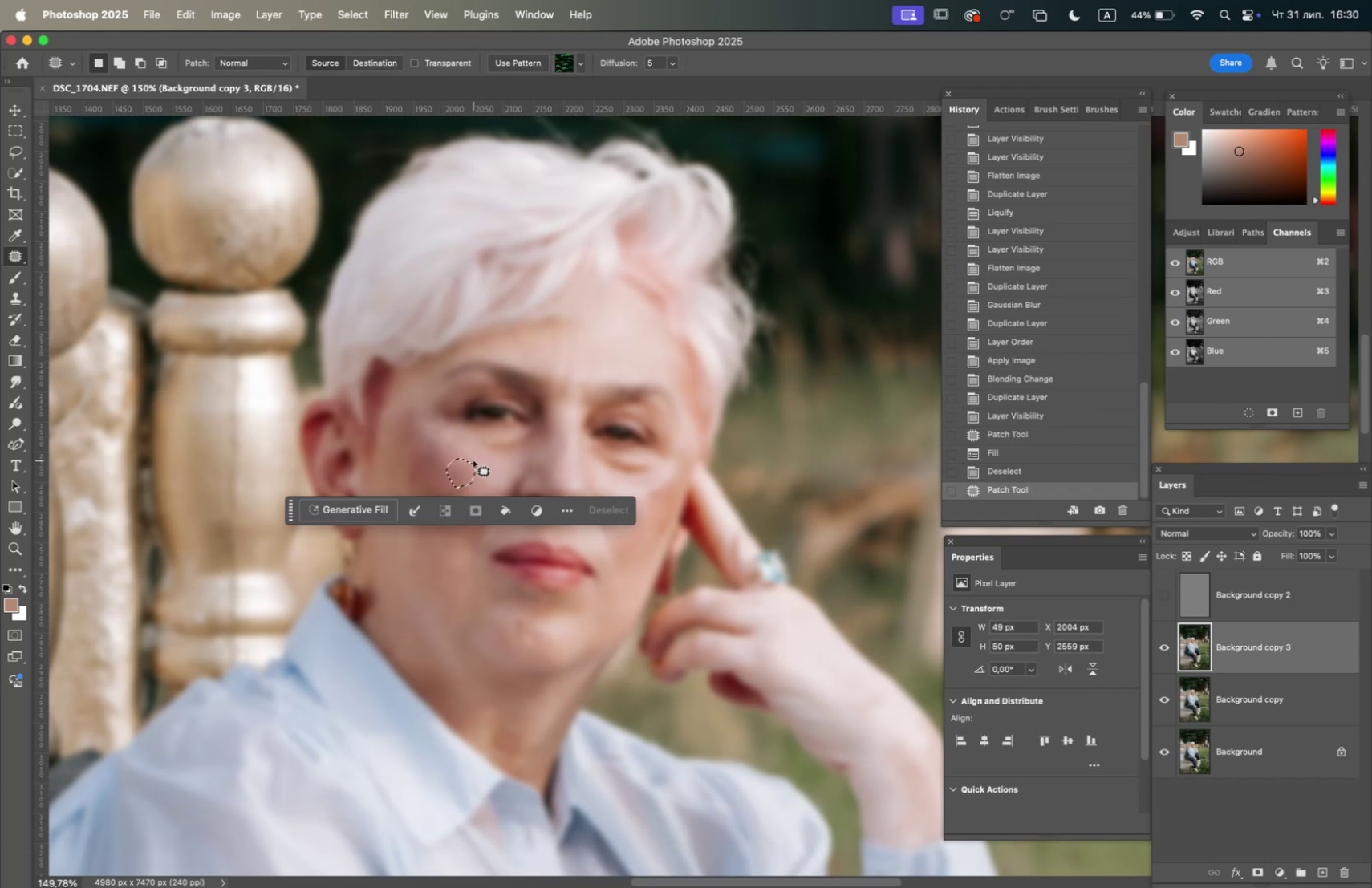 
key(F5)
 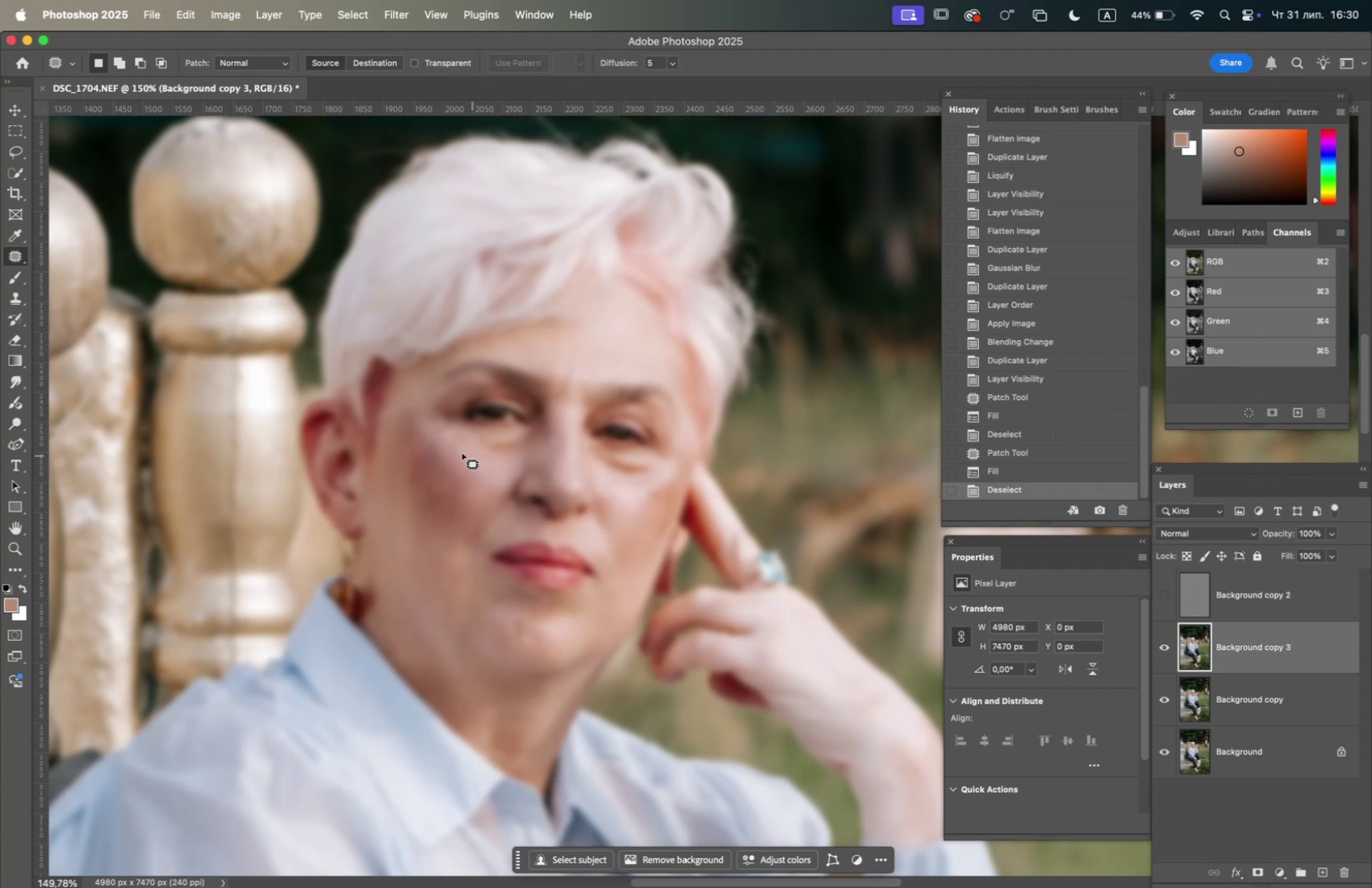 
left_click_drag(start_coordinate=[445, 448], to_coordinate=[451, 445])
 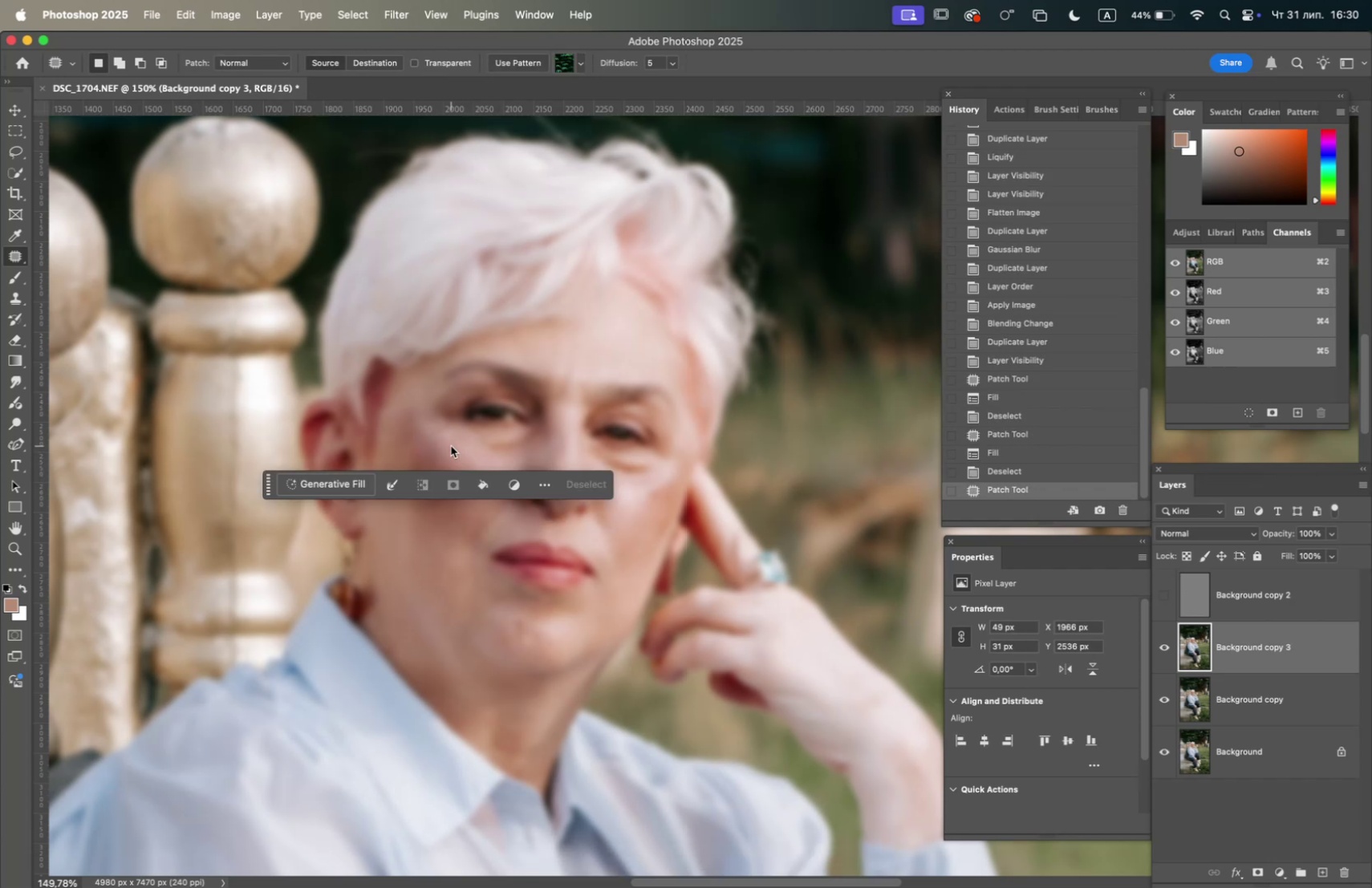 
key(F5)
 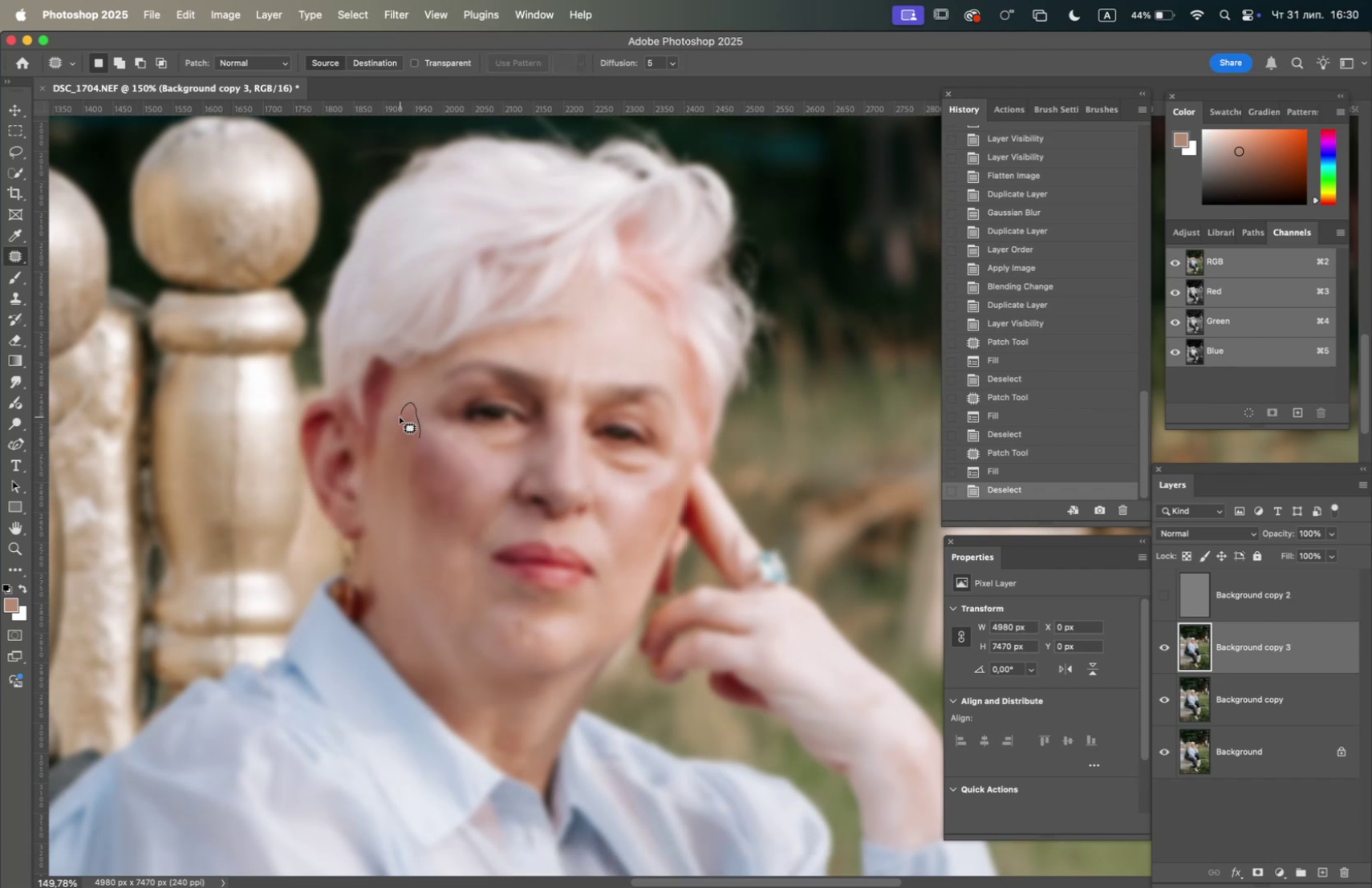 
key(F5)
 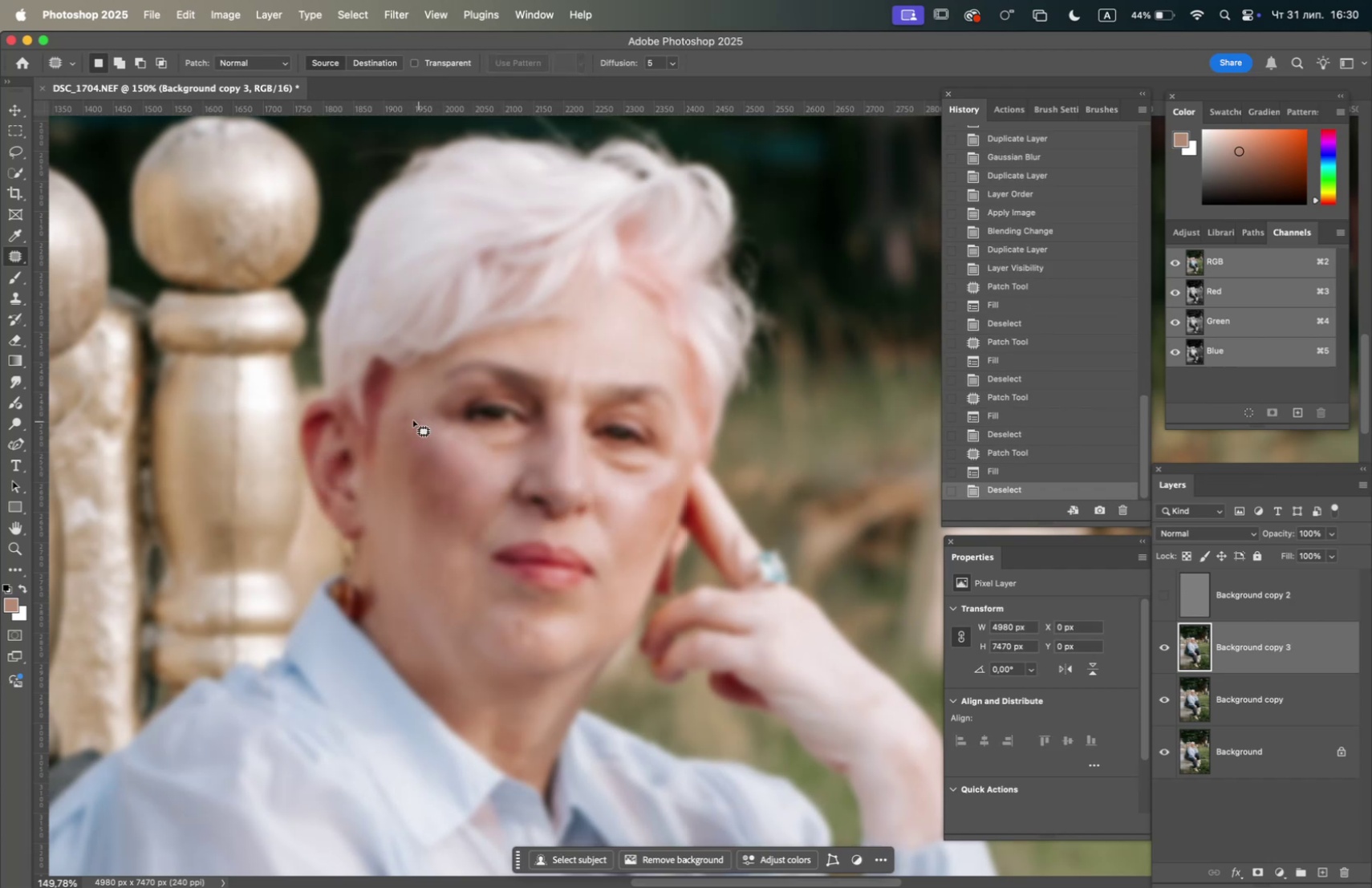 
left_click_drag(start_coordinate=[412, 413], to_coordinate=[412, 408])
 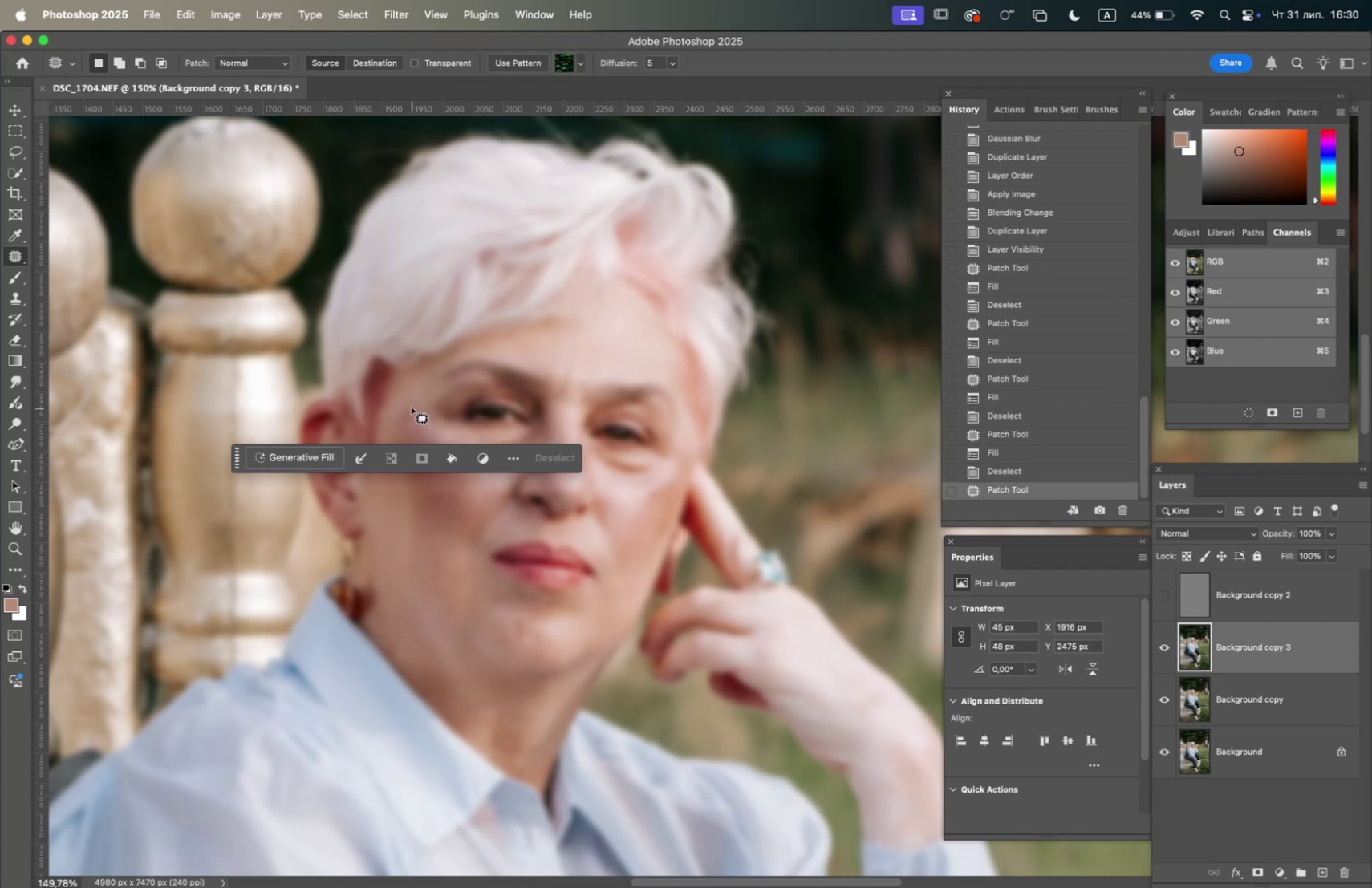 
key(F5)
 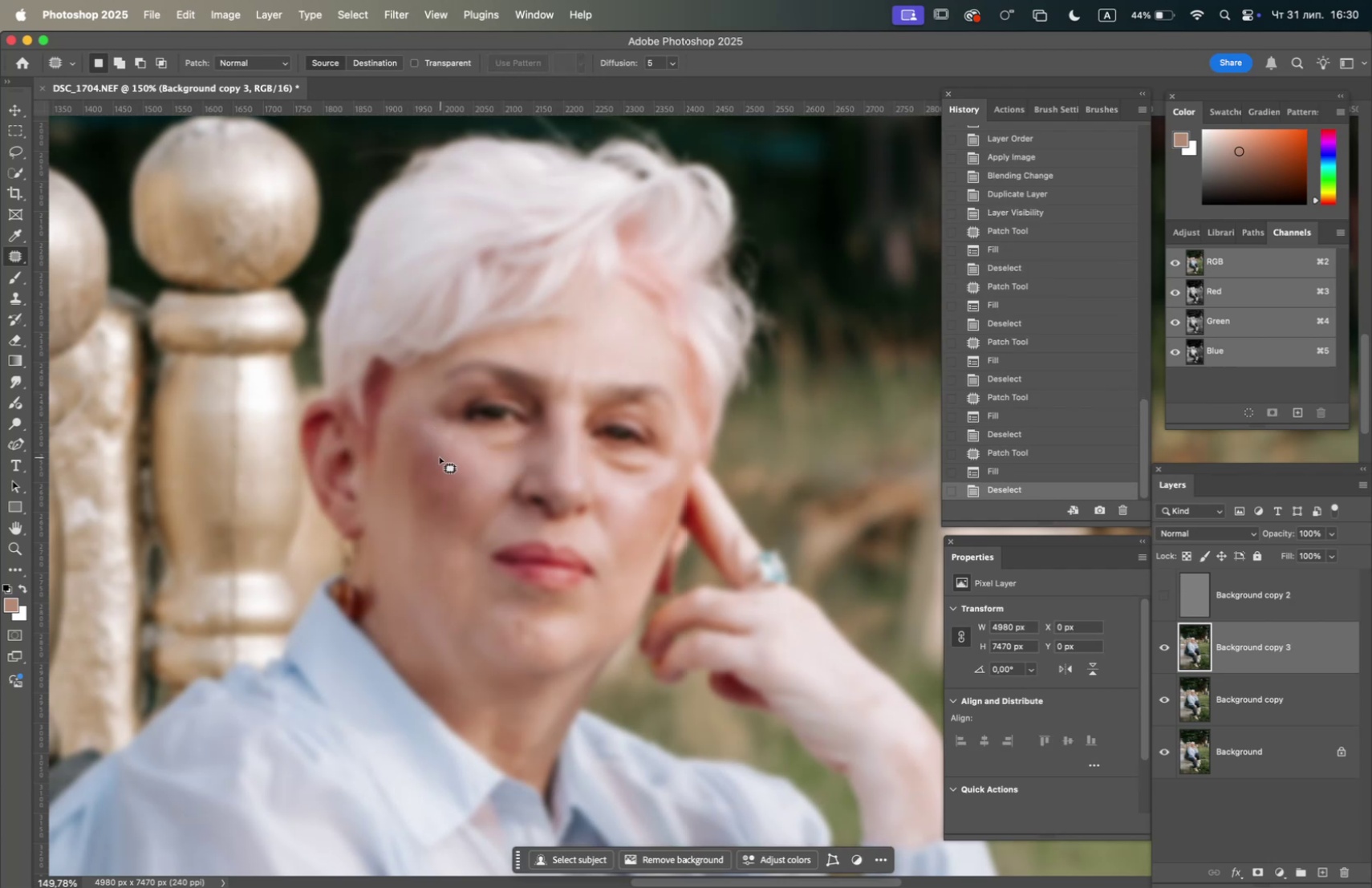 
left_click_drag(start_coordinate=[433, 443], to_coordinate=[433, 452])
 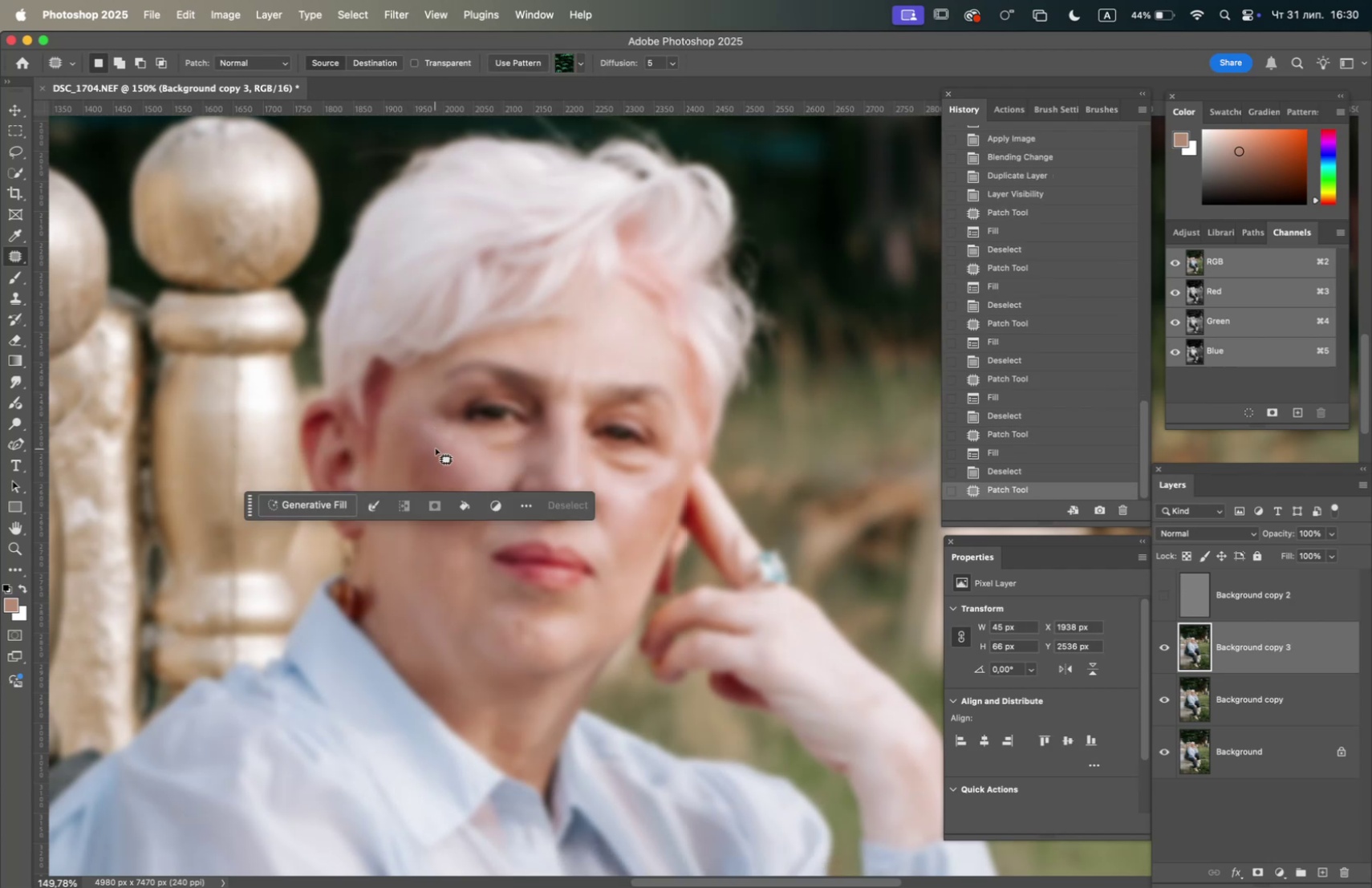 
key(F5)
 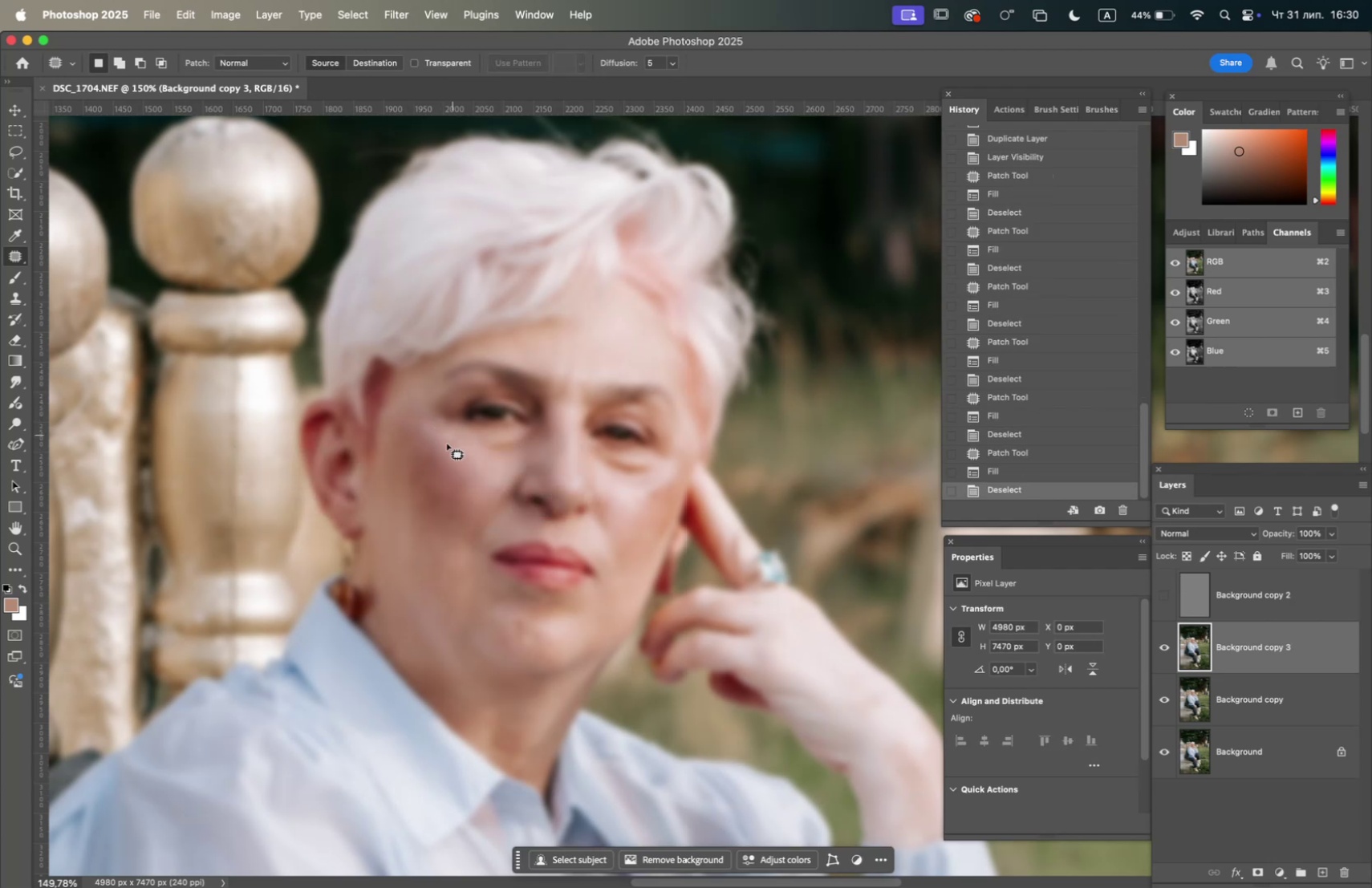 
left_click_drag(start_coordinate=[437, 456], to_coordinate=[442, 458])
 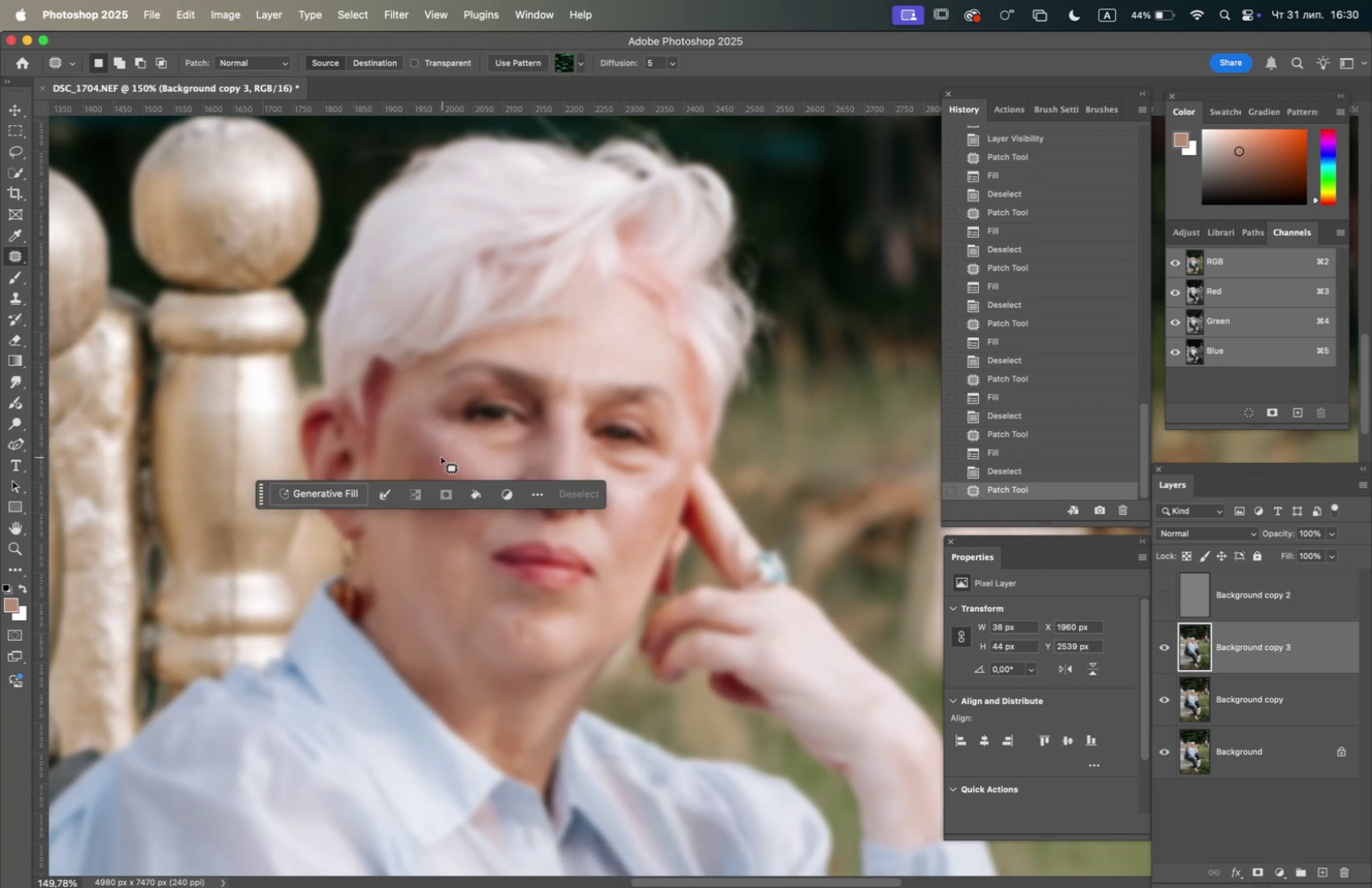 
key(F5)
 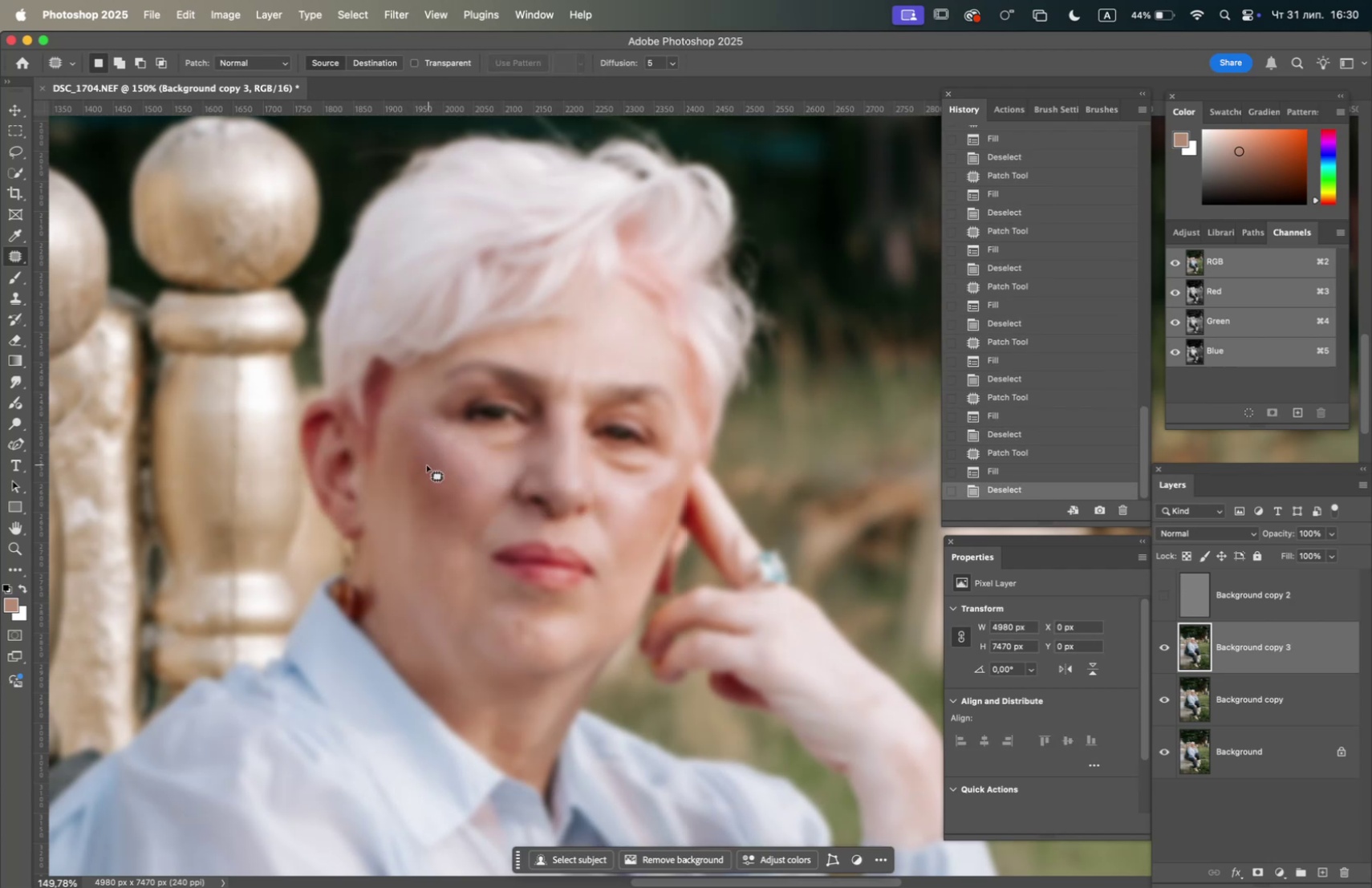 
left_click_drag(start_coordinate=[425, 465], to_coordinate=[417, 479])
 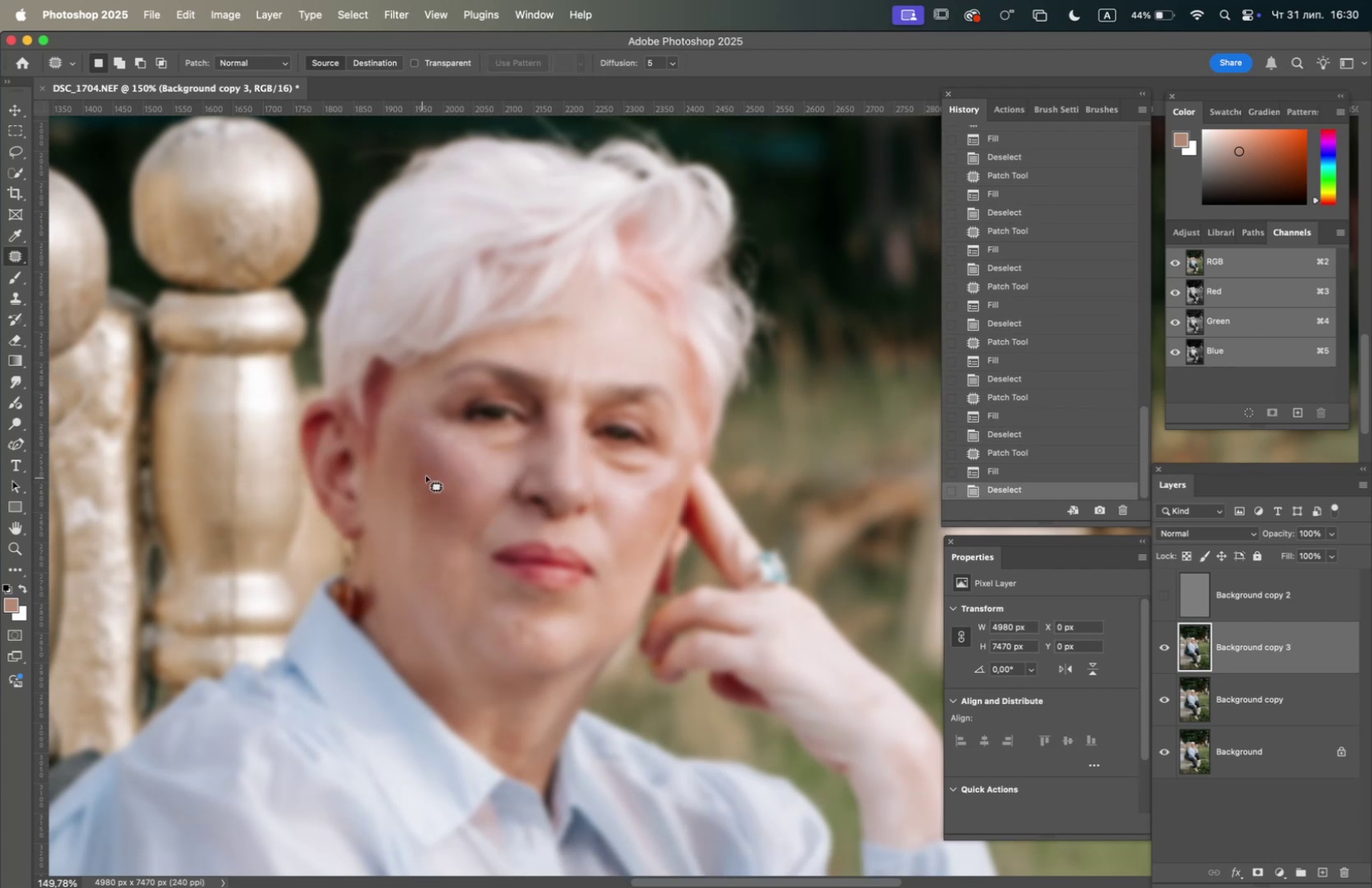 
key(F5)
 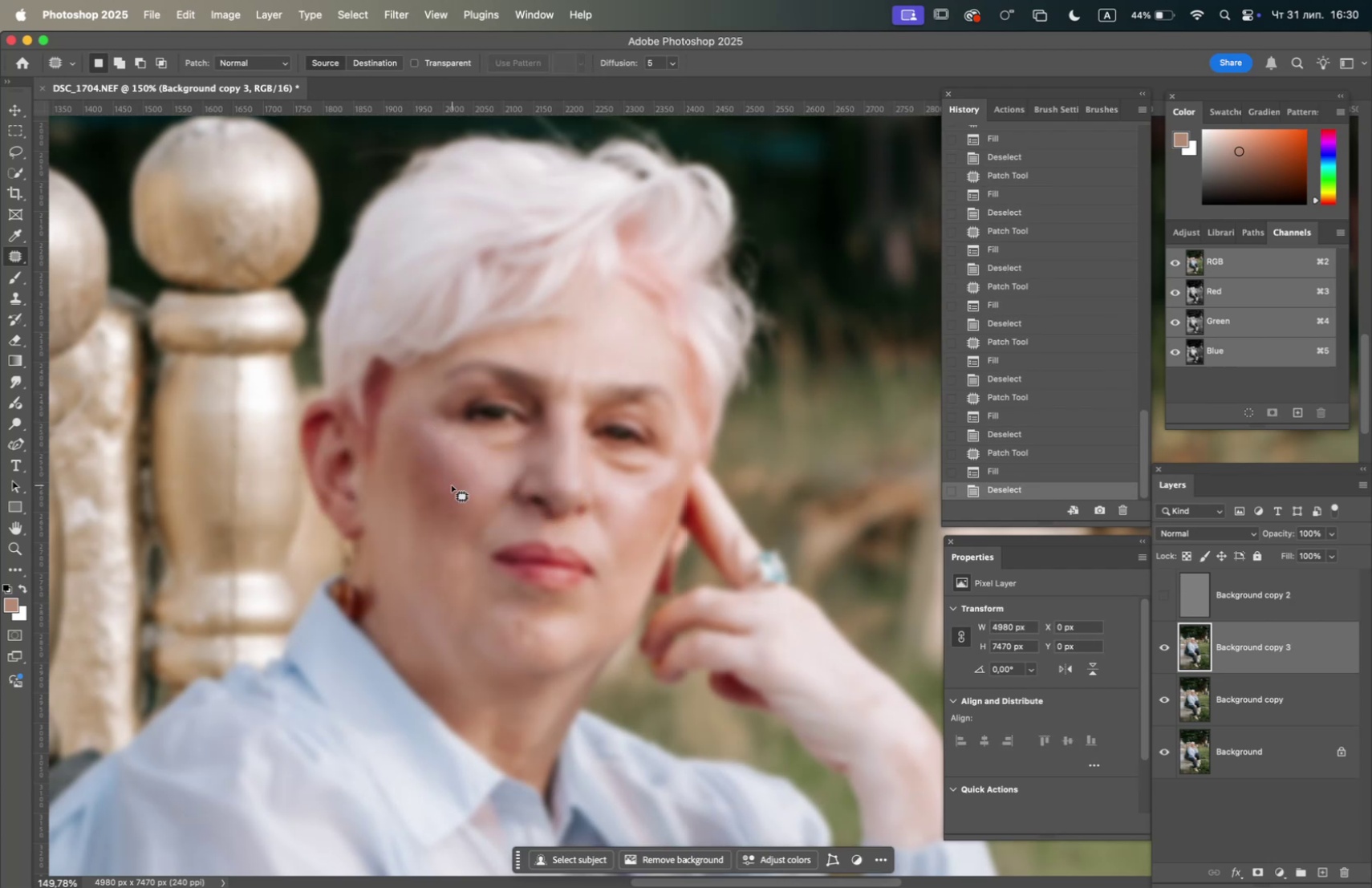 
left_click_drag(start_coordinate=[443, 485], to_coordinate=[457, 487])
 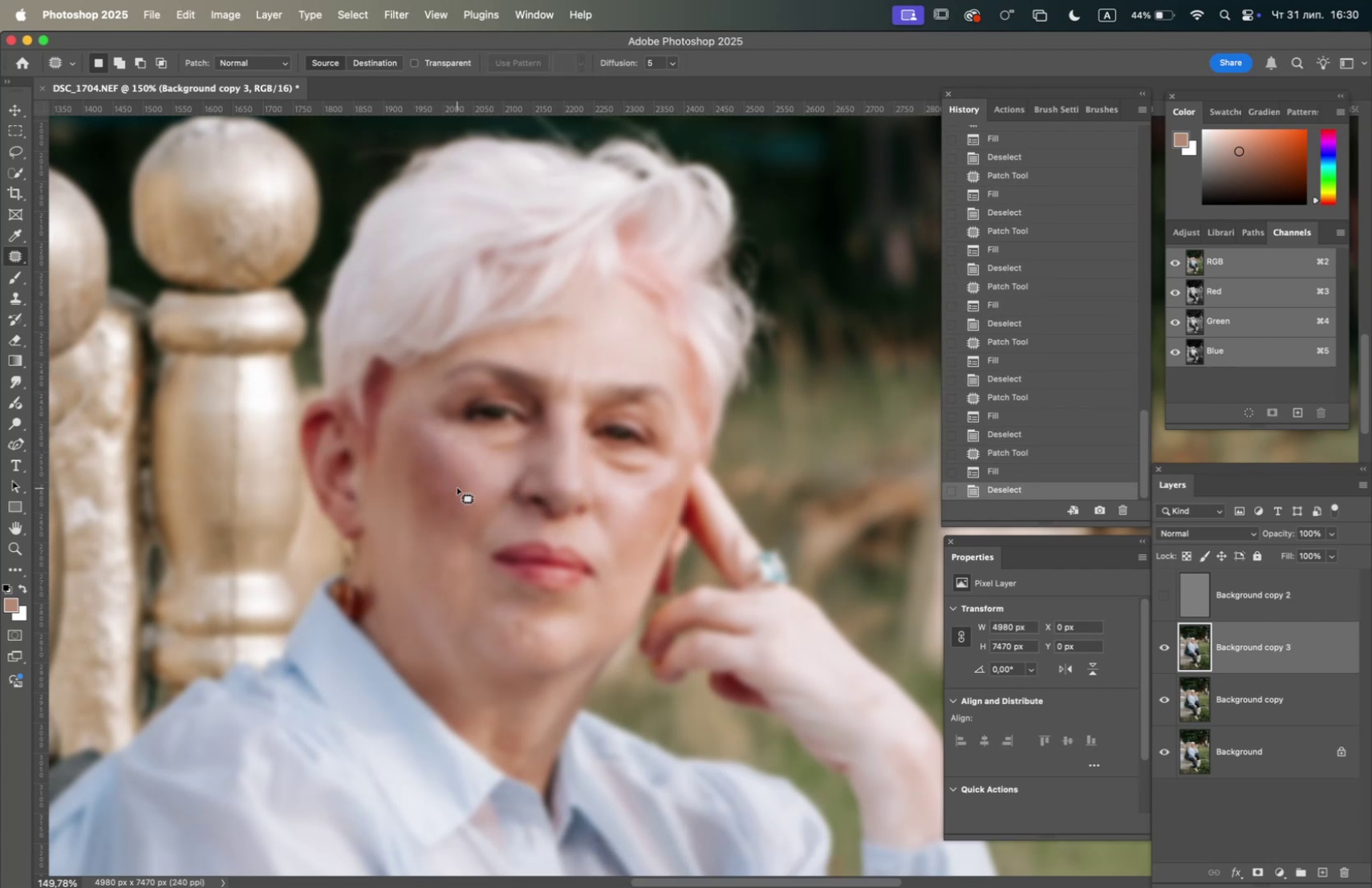 
key(F5)
 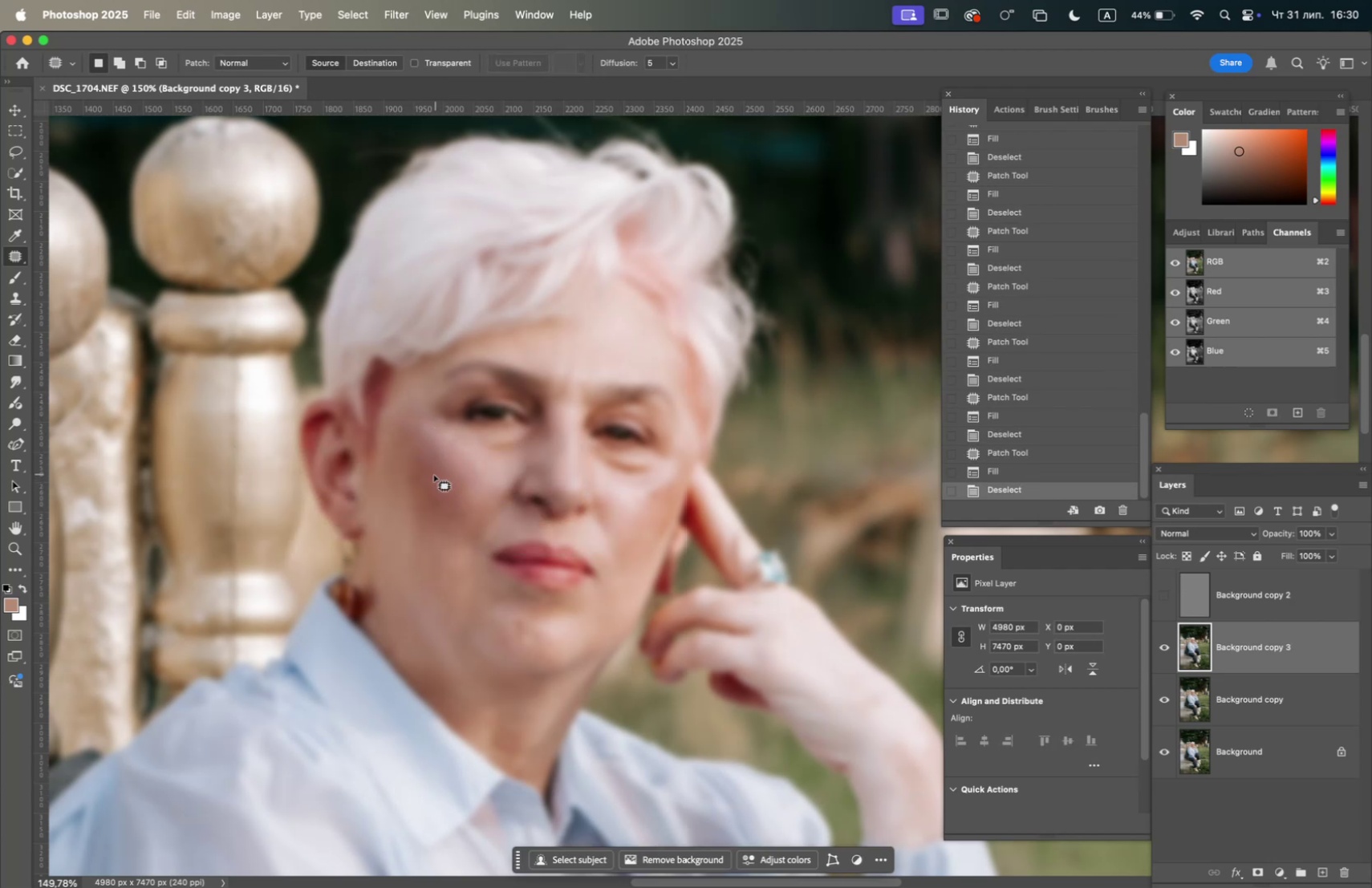 
left_click_drag(start_coordinate=[424, 479], to_coordinate=[426, 483])
 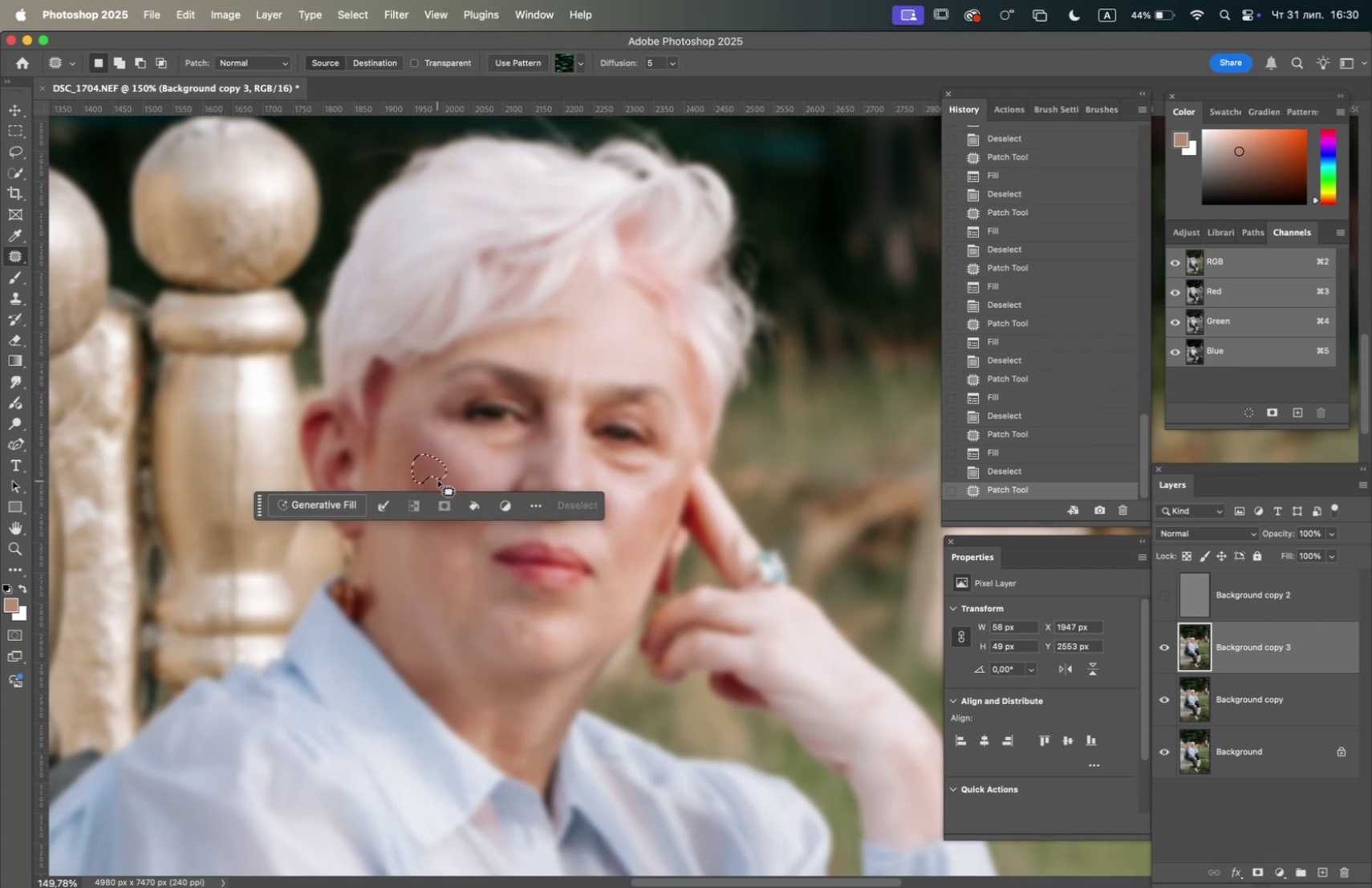 
key(F5)
 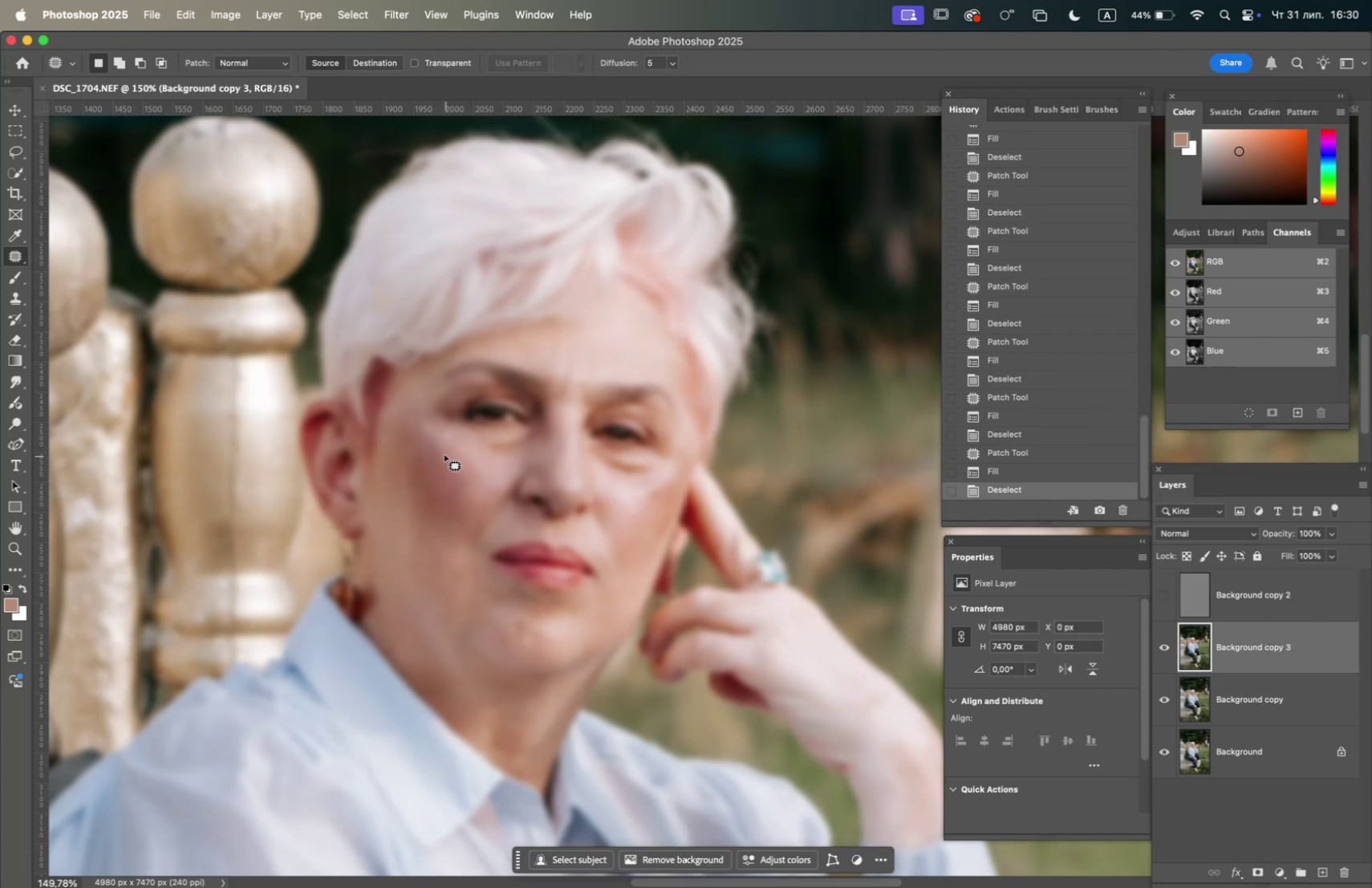 
left_click_drag(start_coordinate=[444, 448], to_coordinate=[451, 468])
 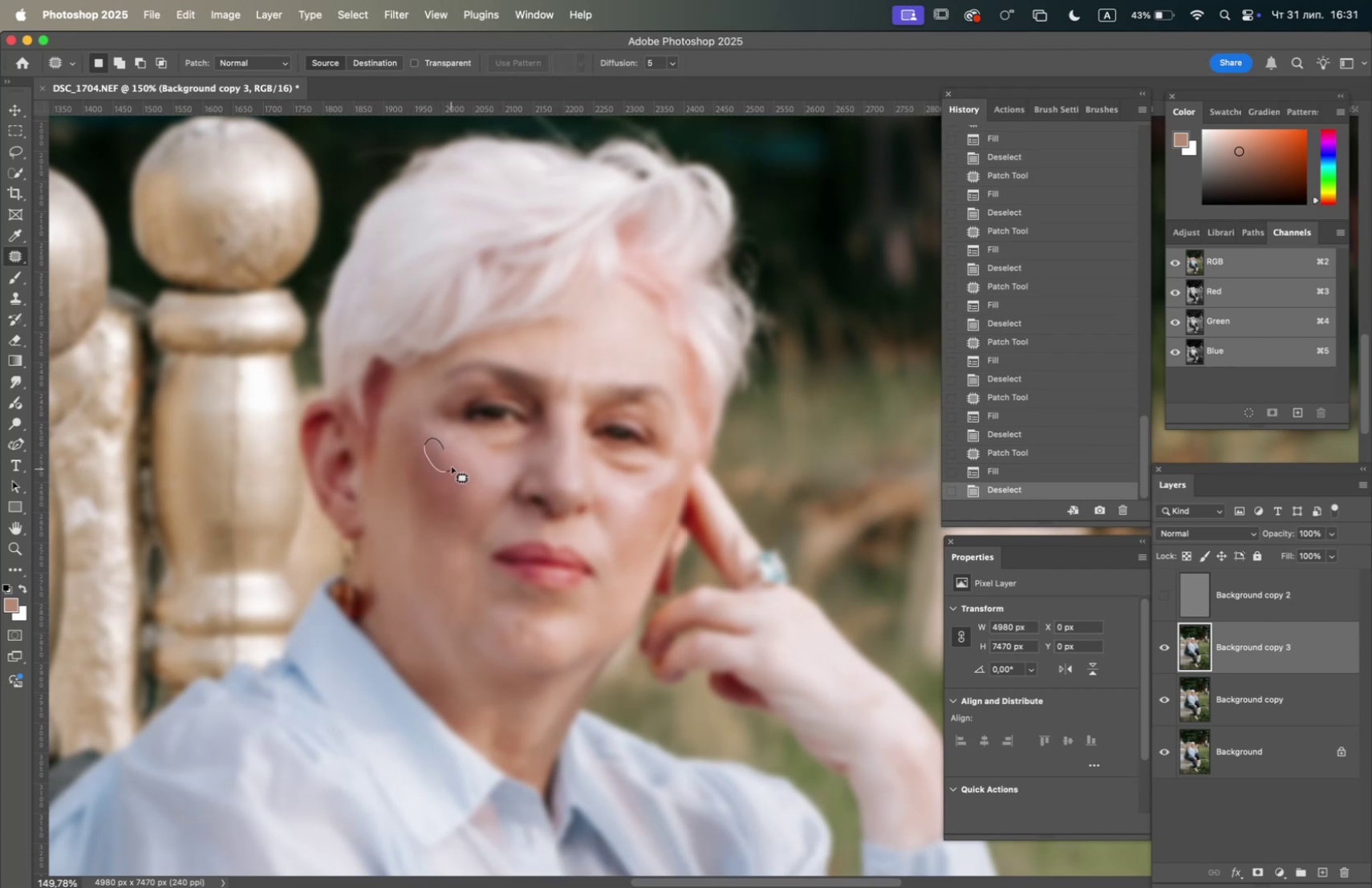 
key(F5)
 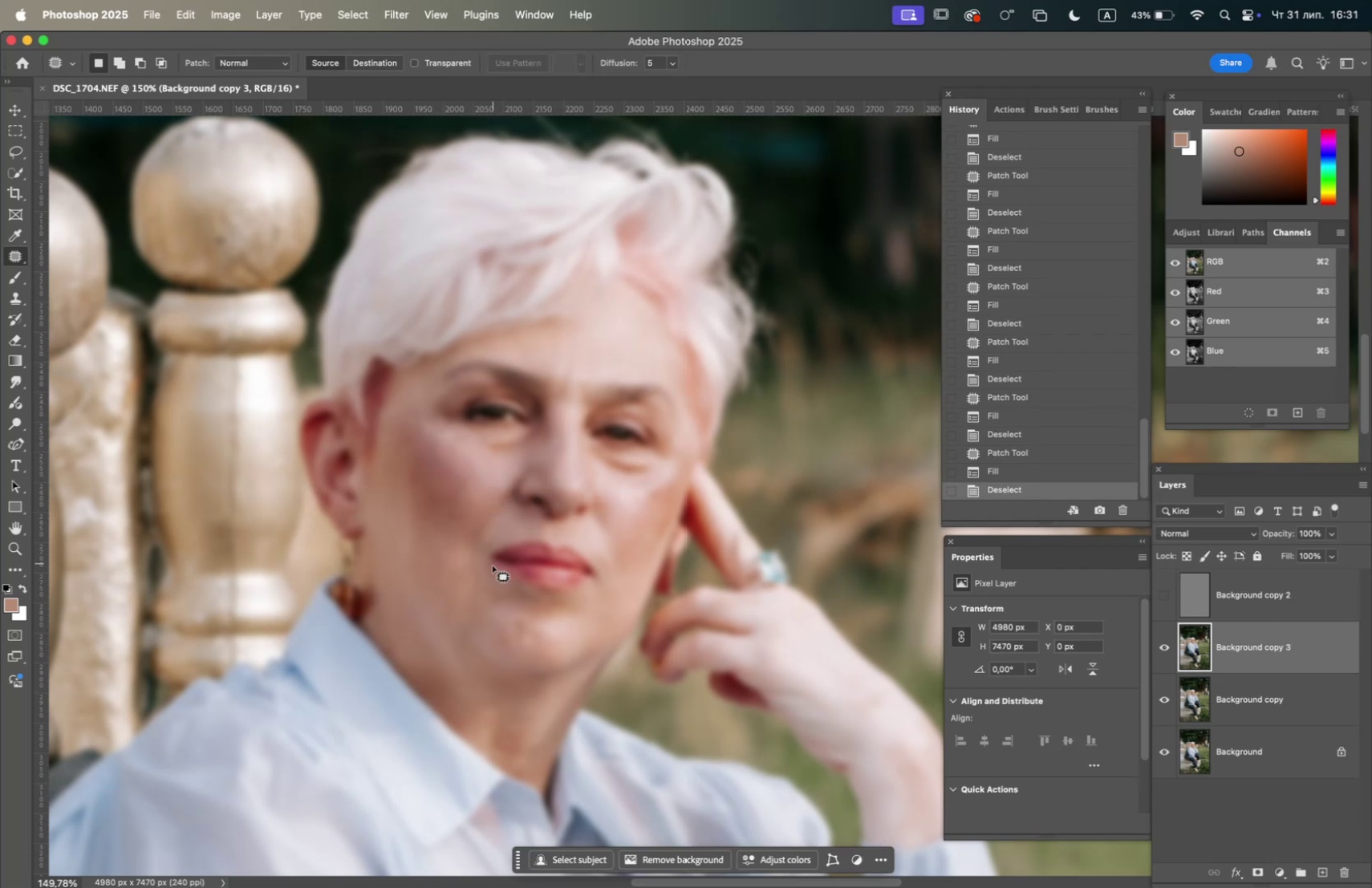 
left_click_drag(start_coordinate=[529, 622], to_coordinate=[542, 629])
 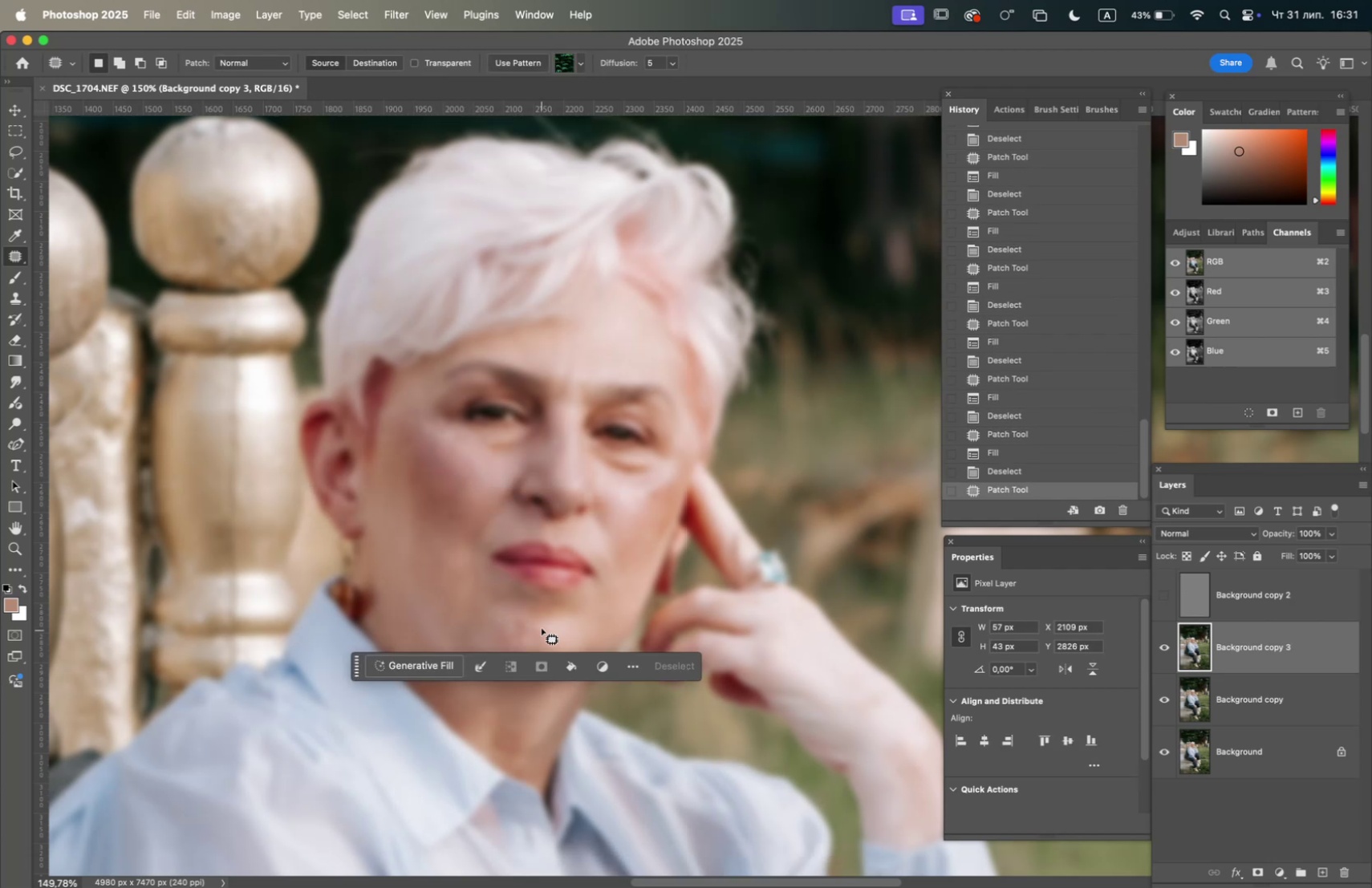 
key(F5)
 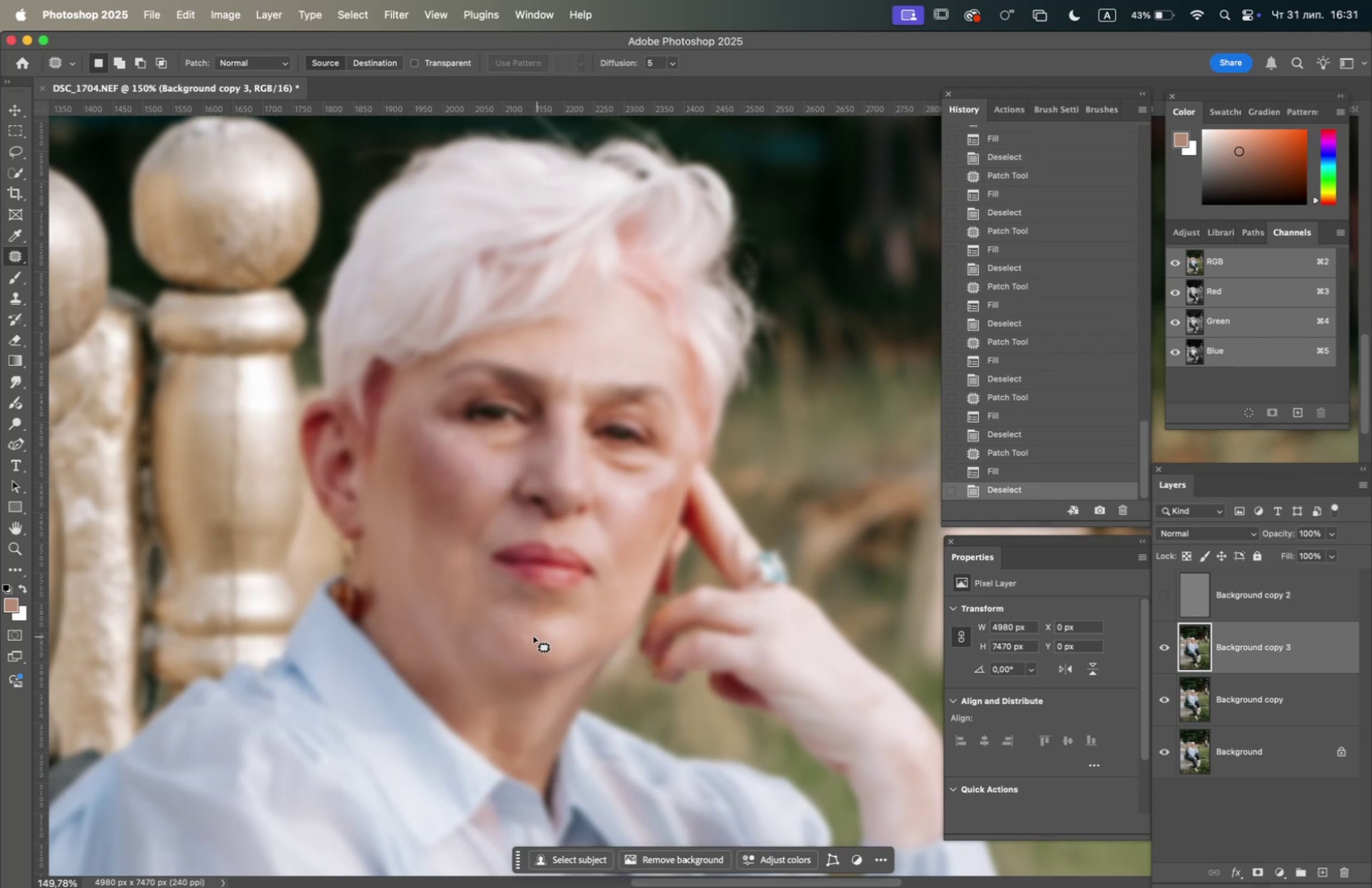 
left_click_drag(start_coordinate=[519, 639], to_coordinate=[526, 651])
 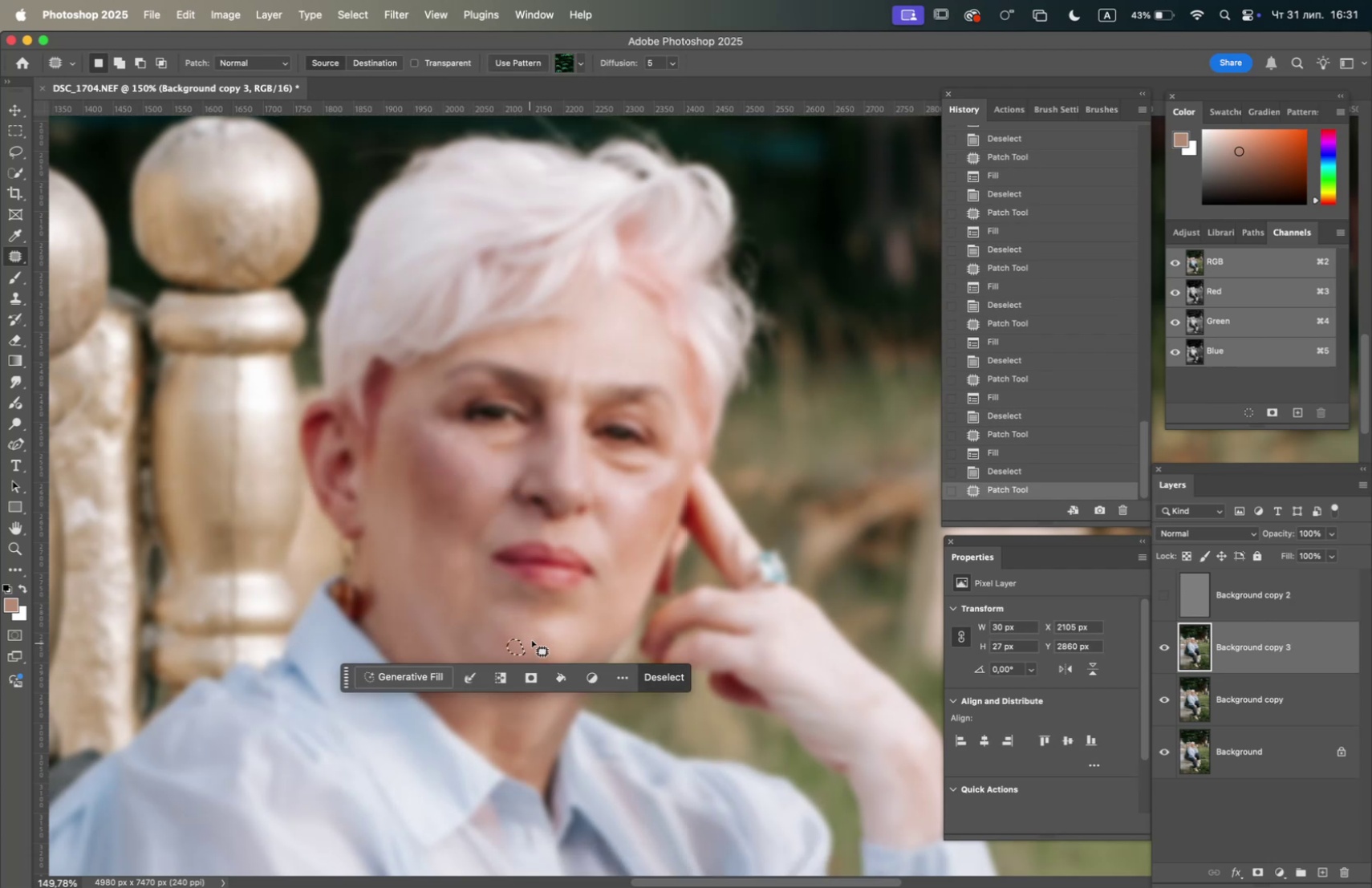 
key(F5)
 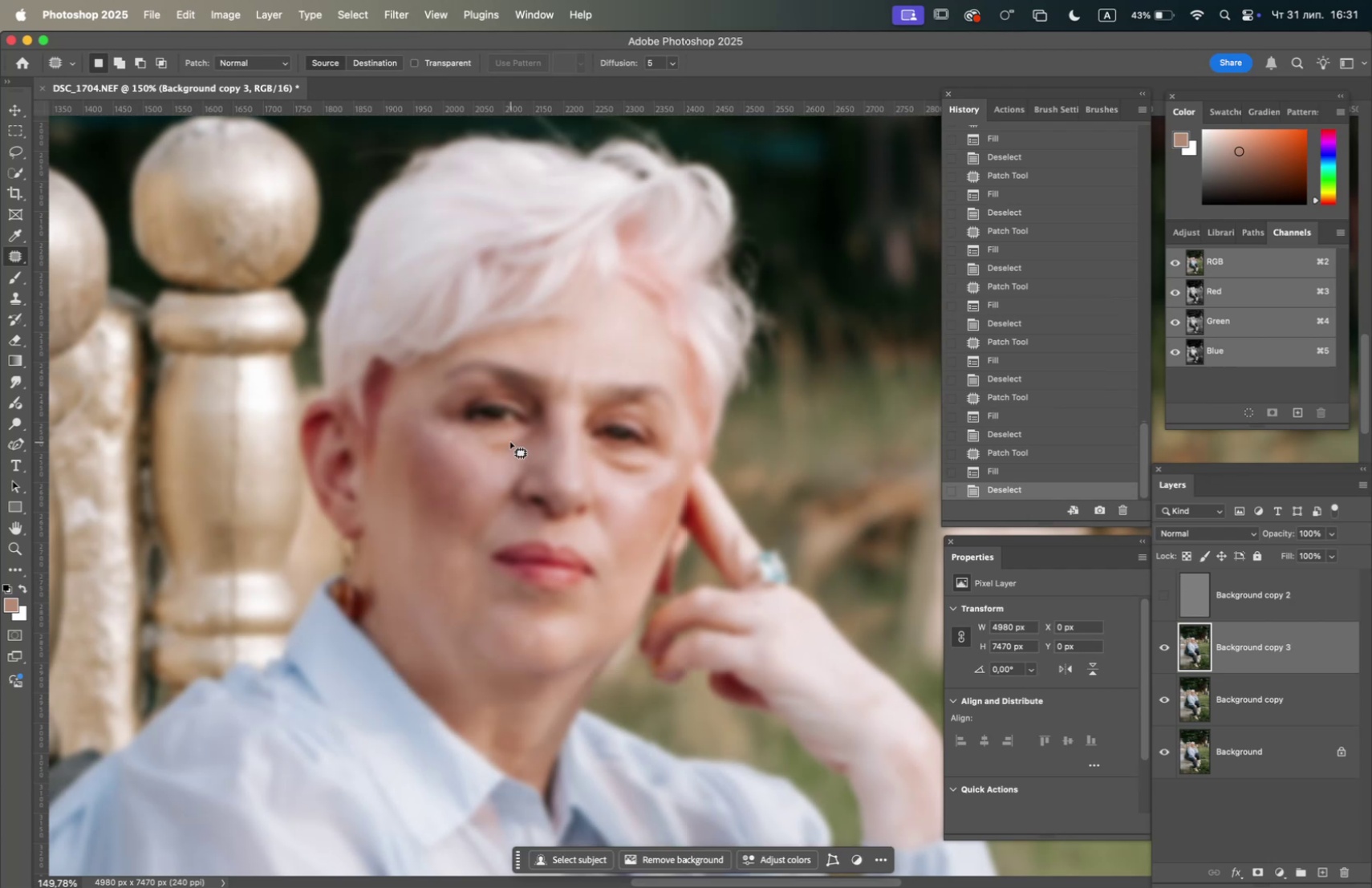 
left_click_drag(start_coordinate=[501, 436], to_coordinate=[535, 432])
 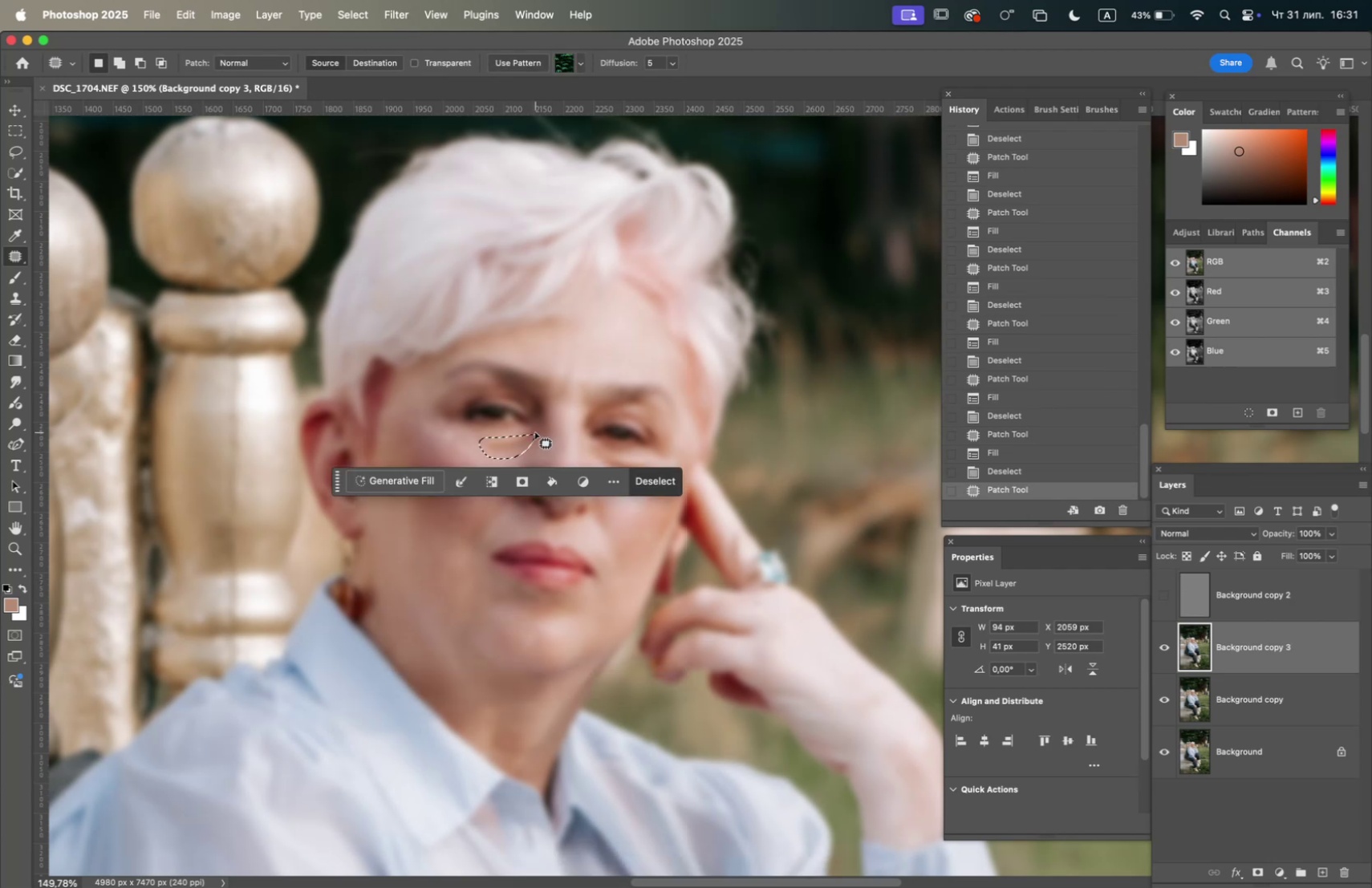 
key(F5)
 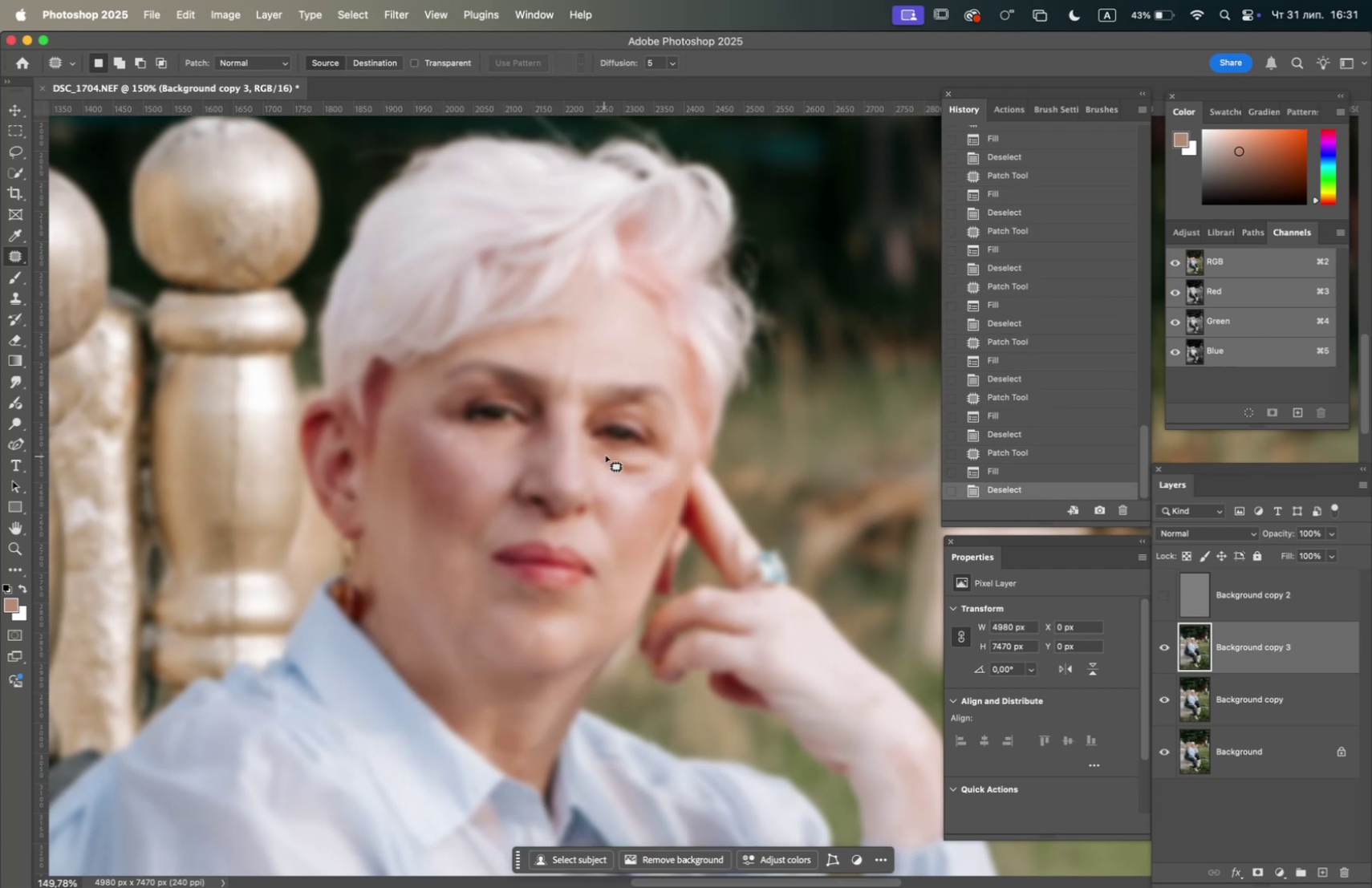 
left_click_drag(start_coordinate=[617, 454], to_coordinate=[623, 455])
 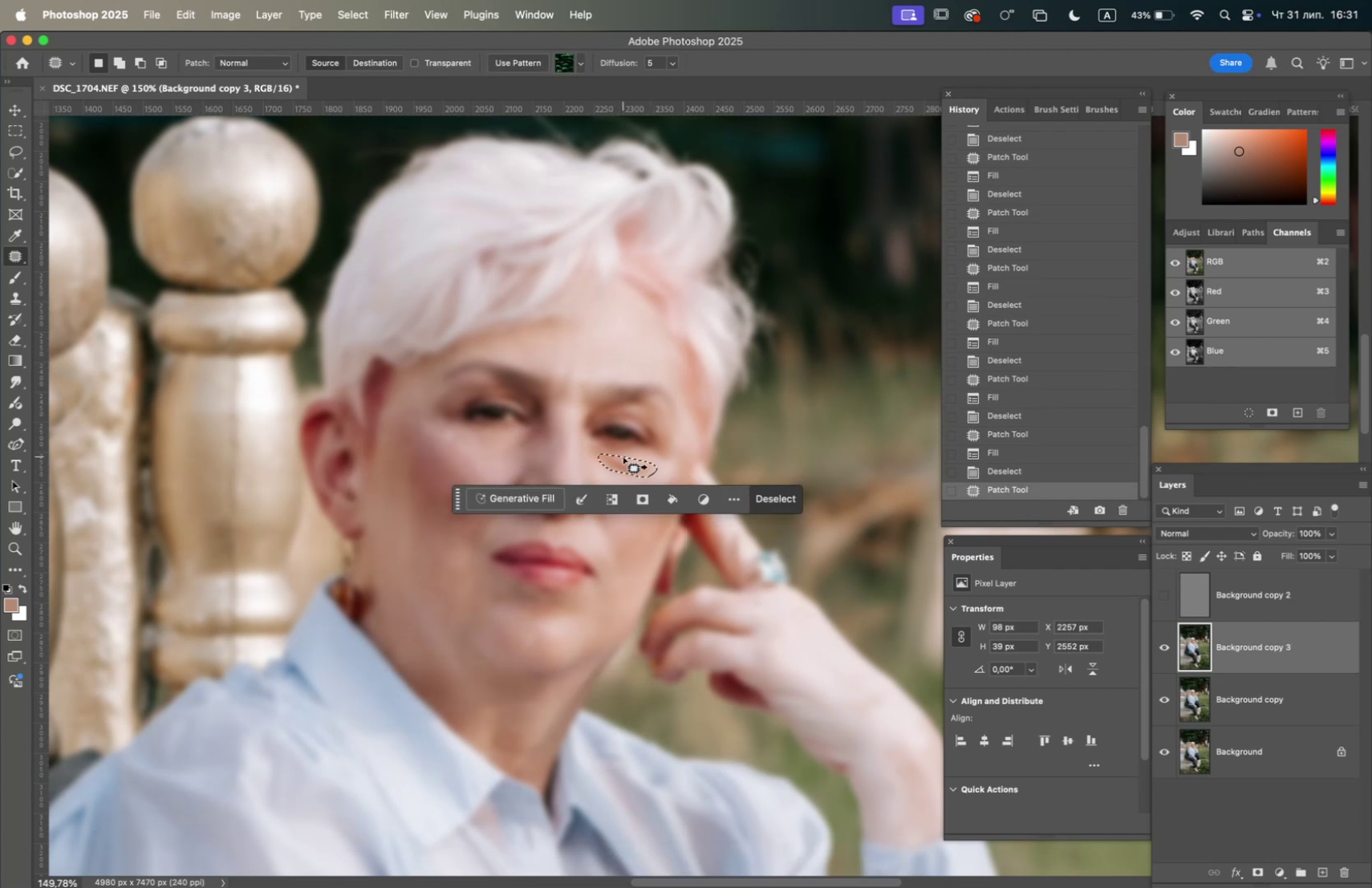 
key(F5)
 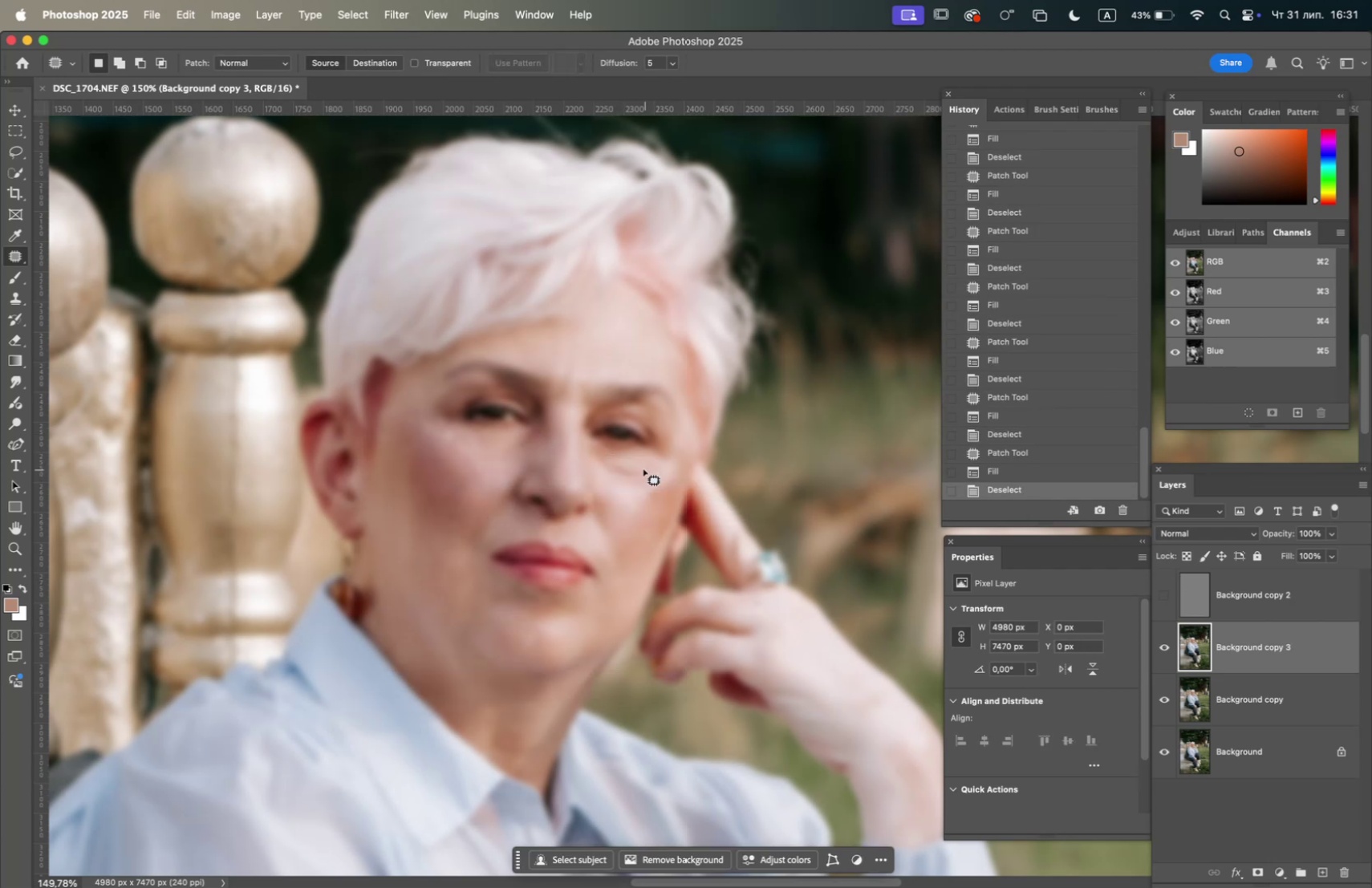 
left_click_drag(start_coordinate=[633, 464], to_coordinate=[647, 459])
 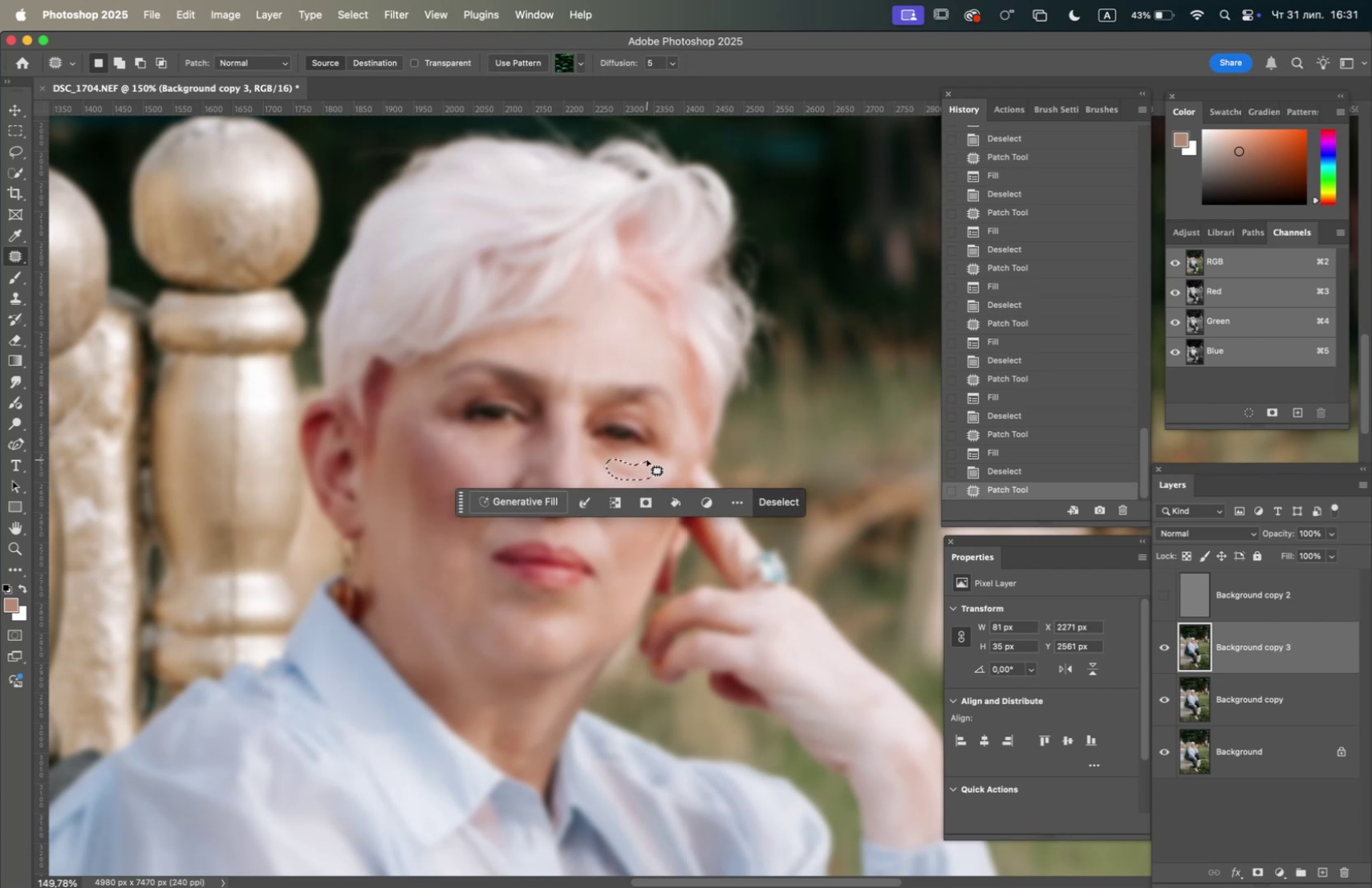 
key(F5)
 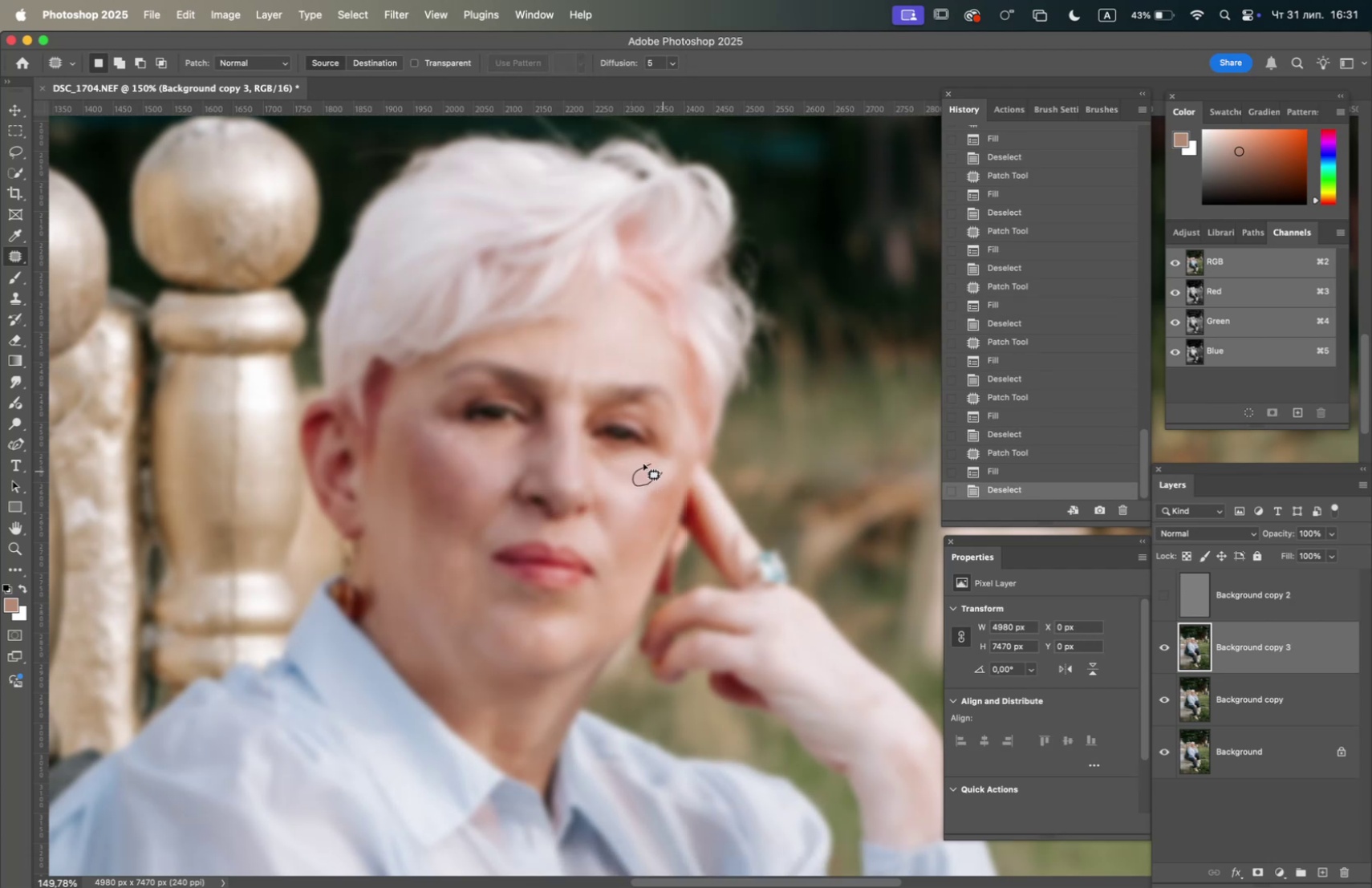 
key(F5)
 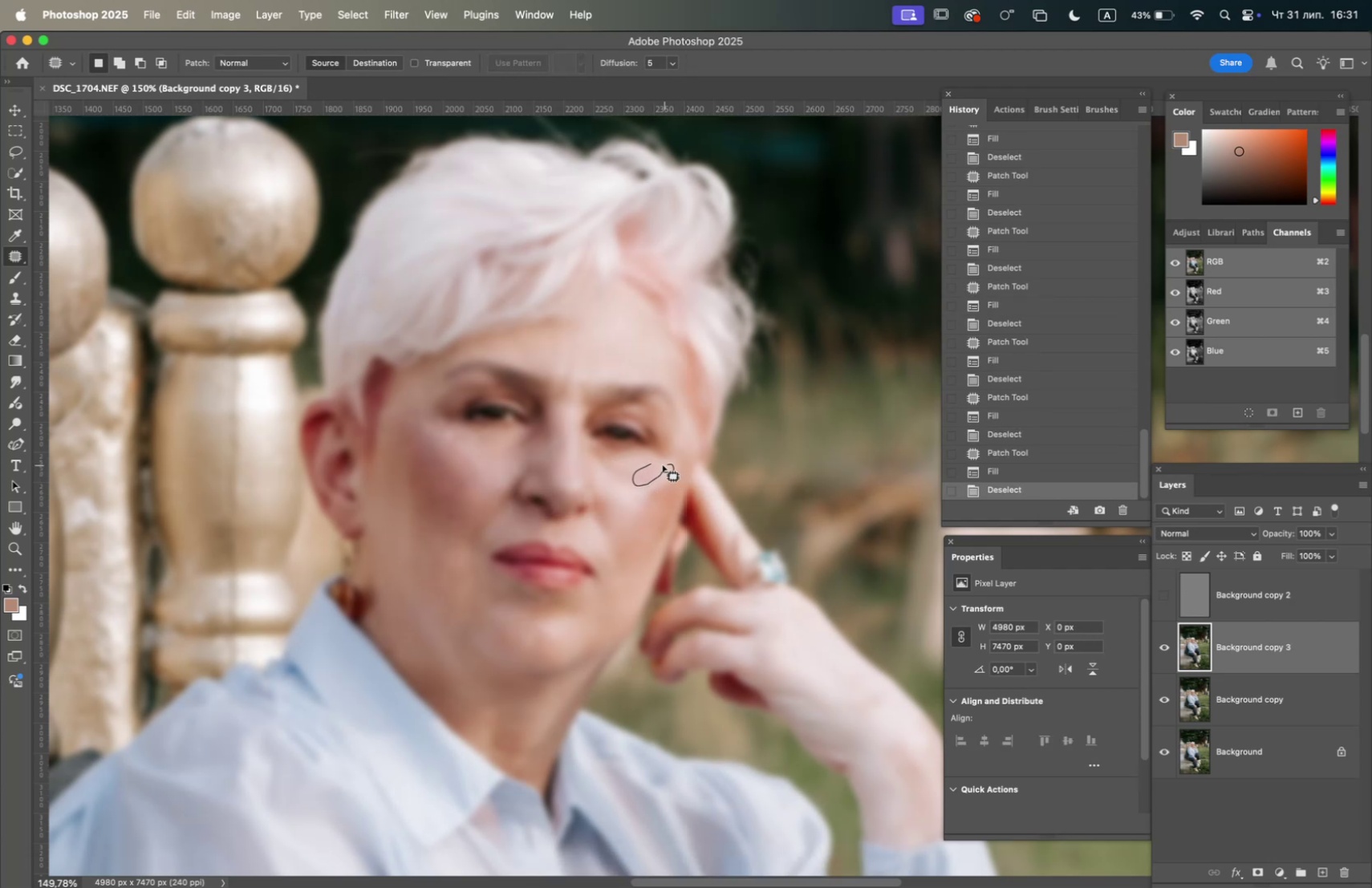 
left_click([647, 462])
 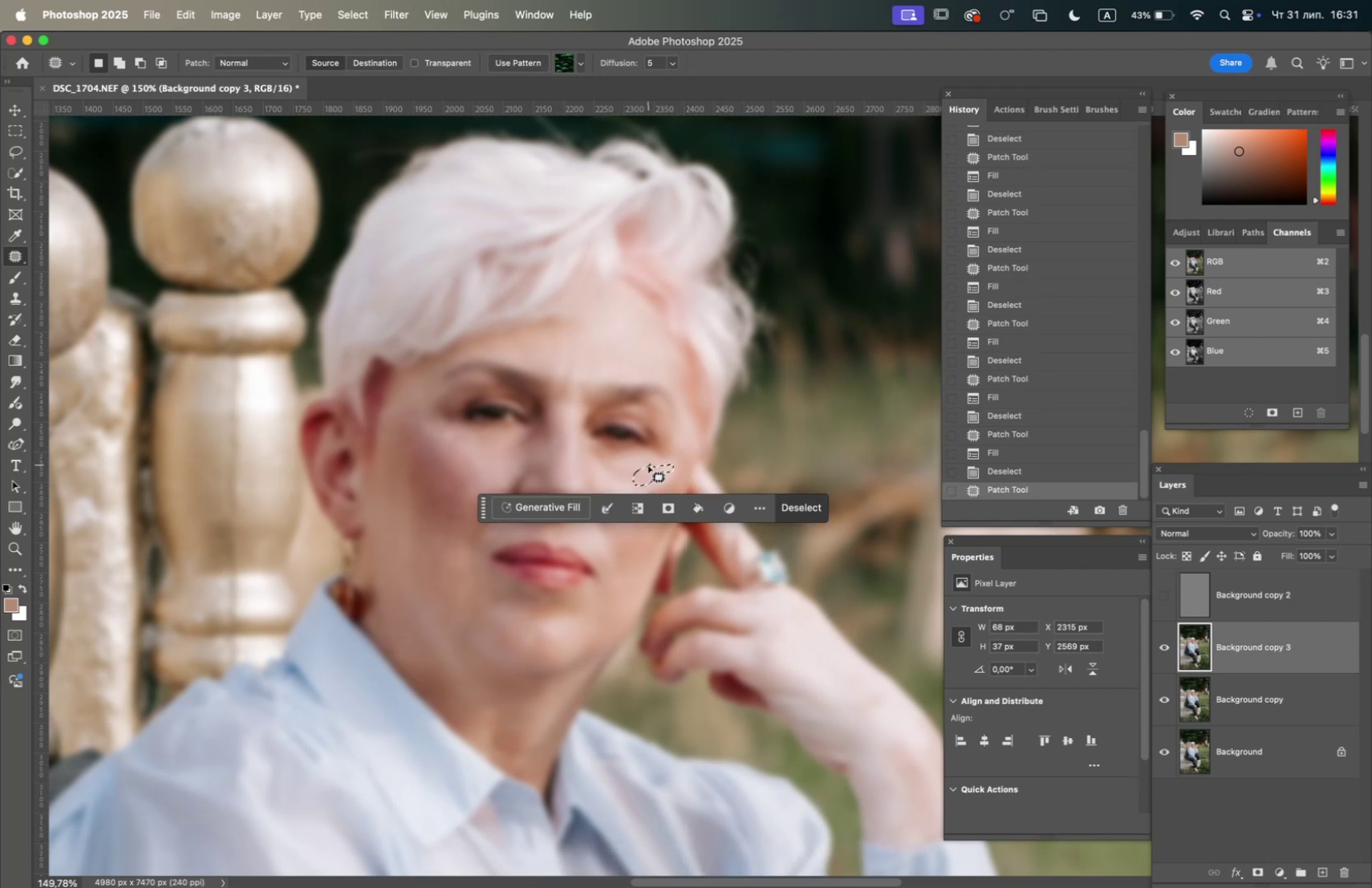 
key(F5)
 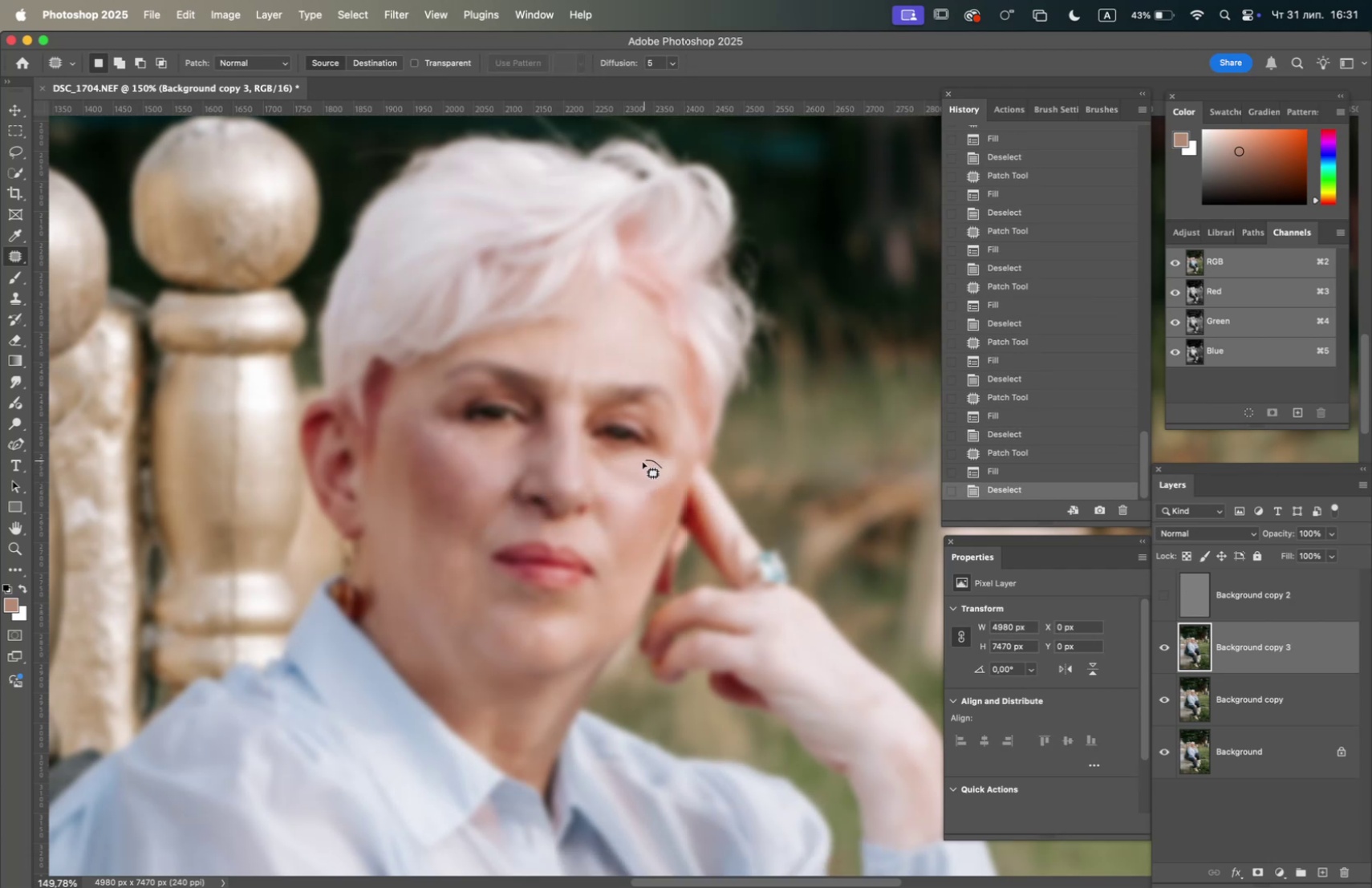 
key(F5)
 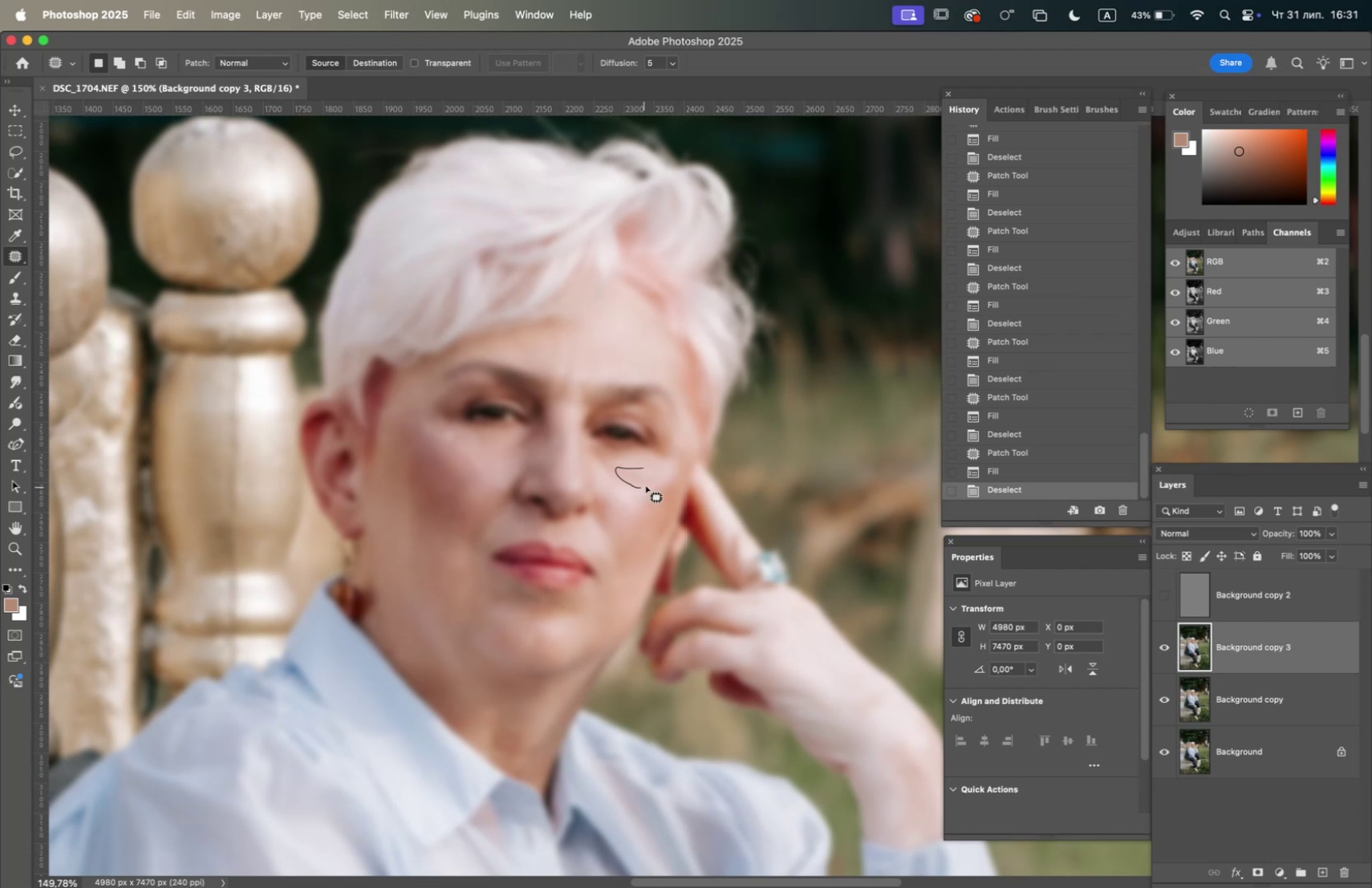 
key(F5)
 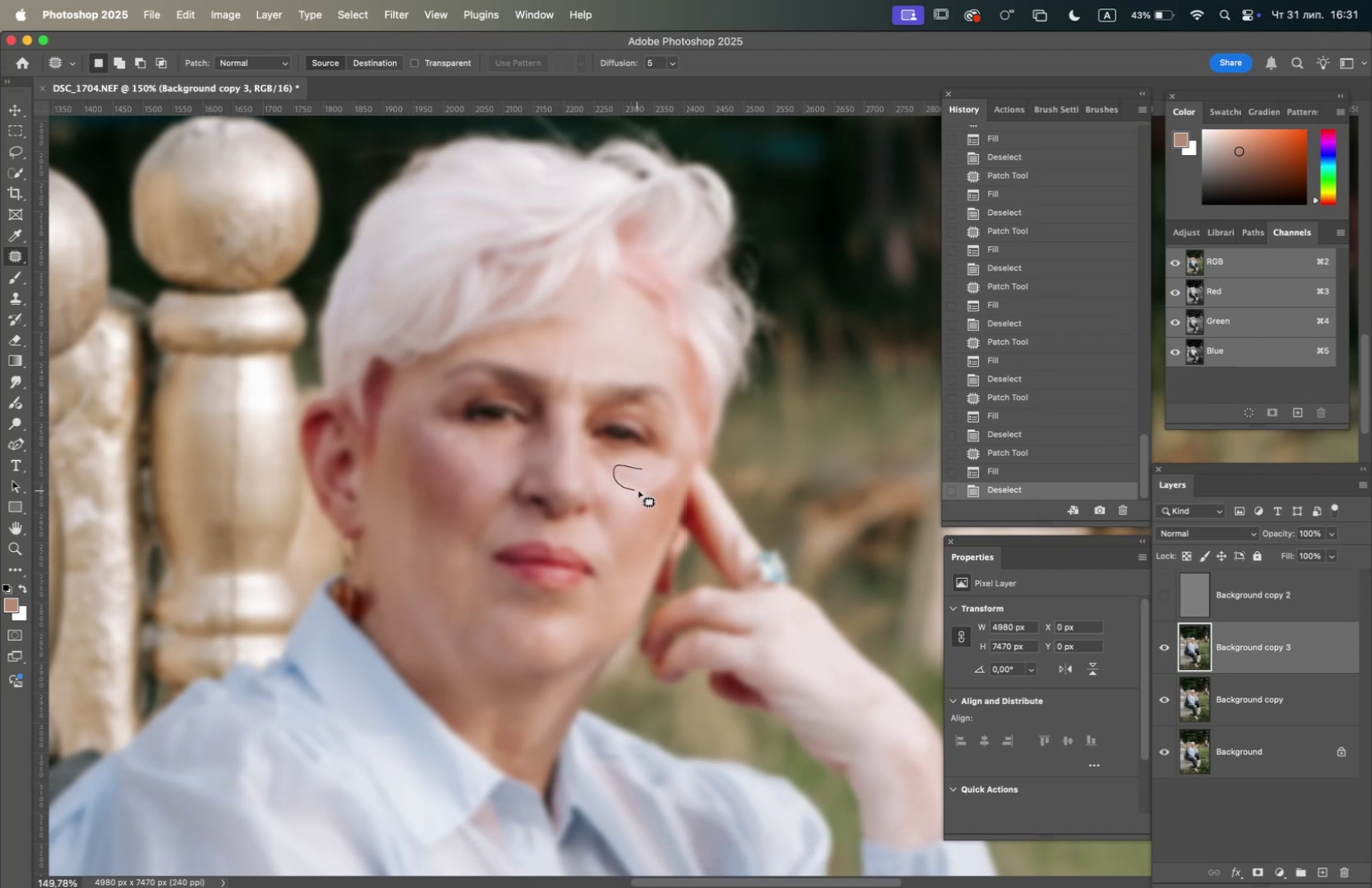 
key(F5)
 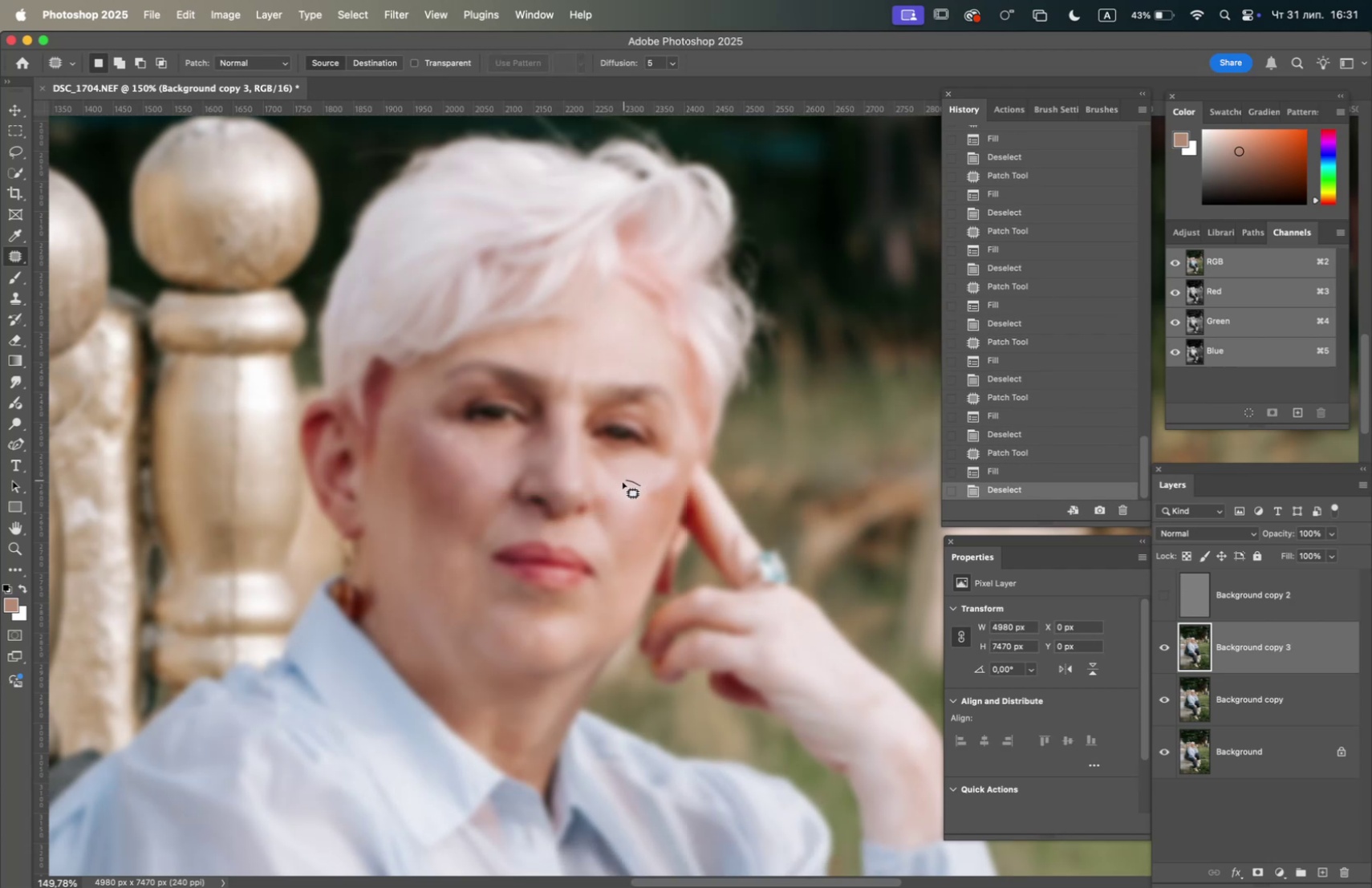 
key(F5)
 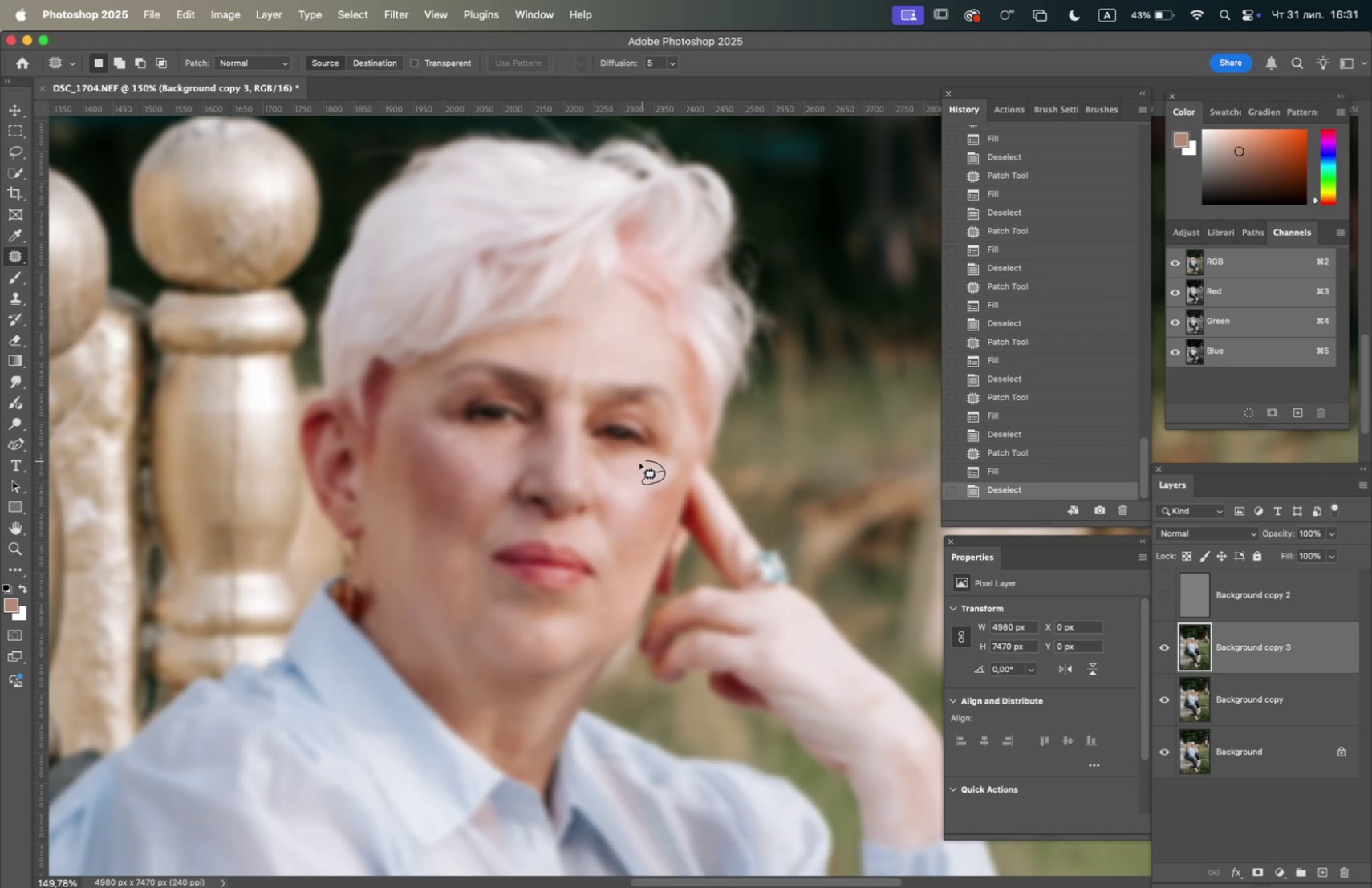 
key(F5)
 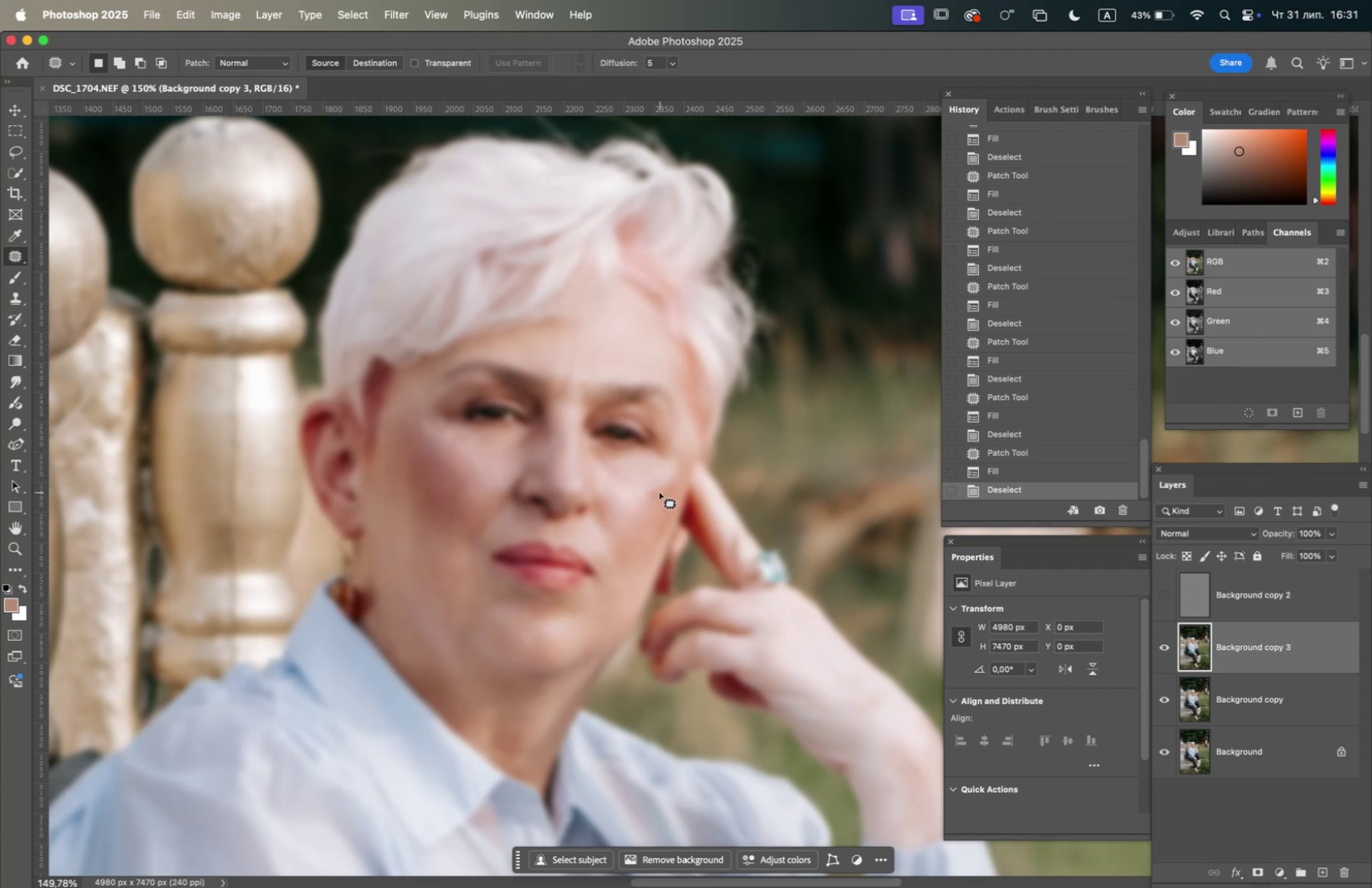 
key(F5)
 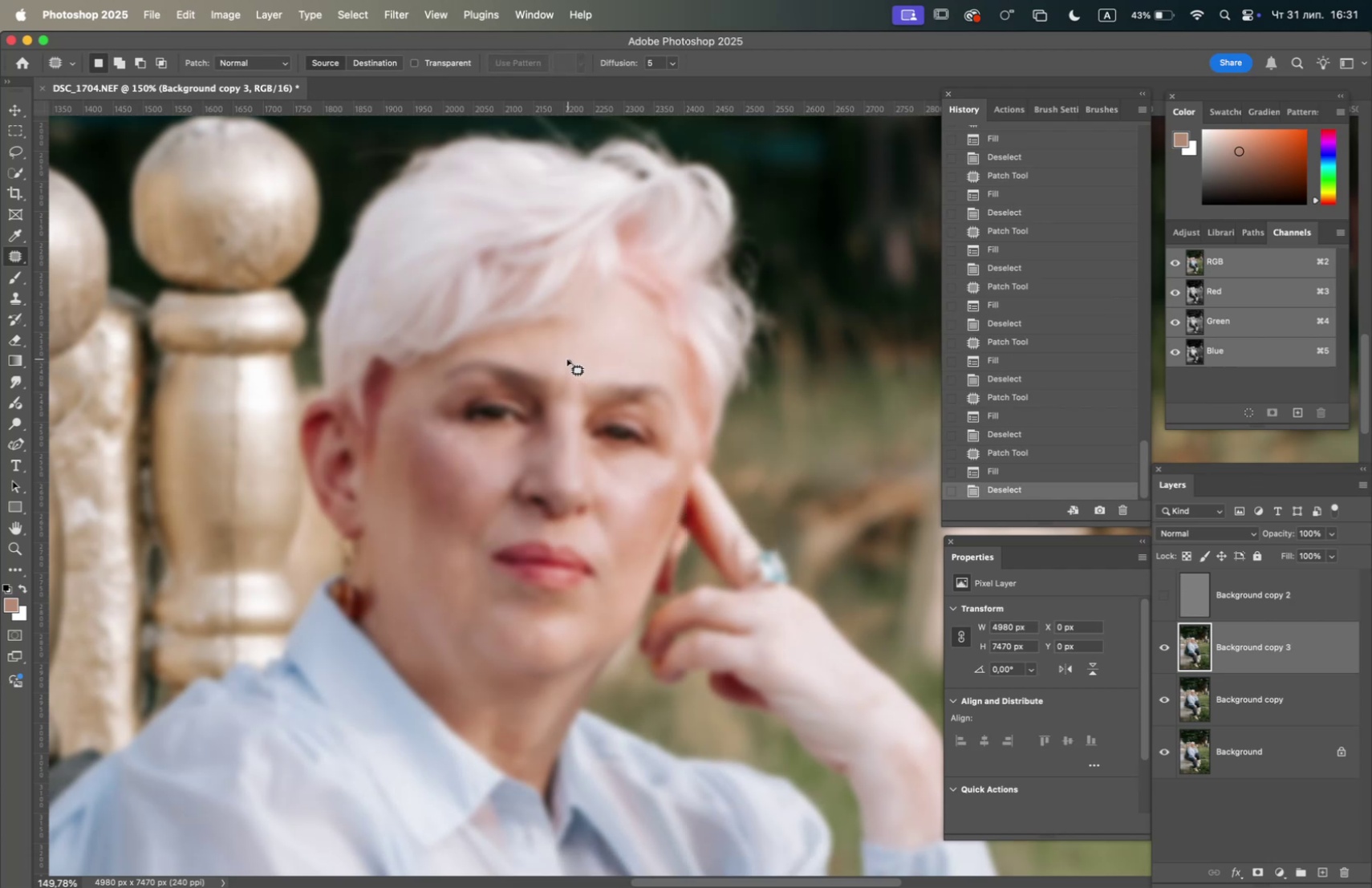 
key(F5)
 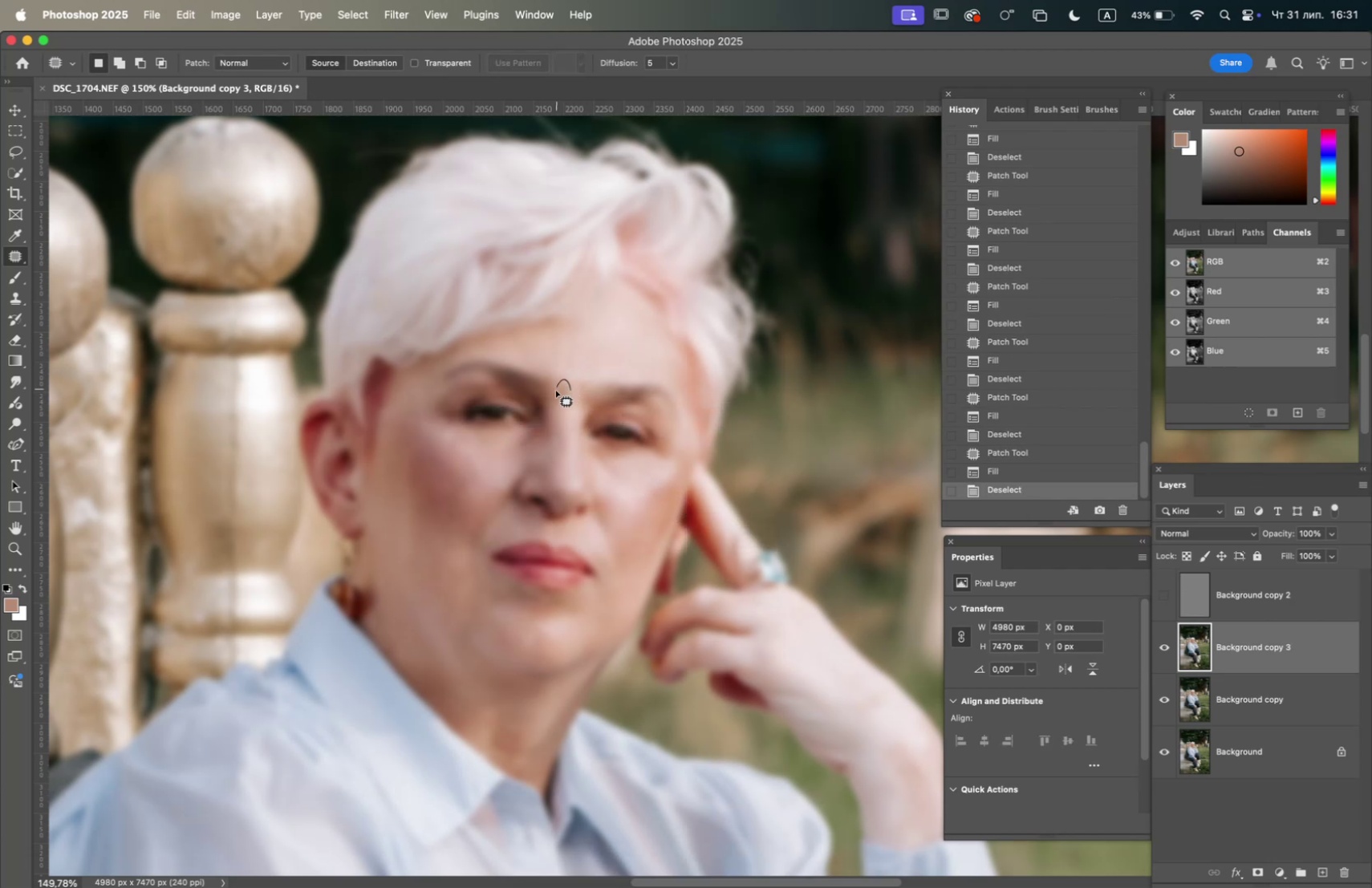 
key(F5)
 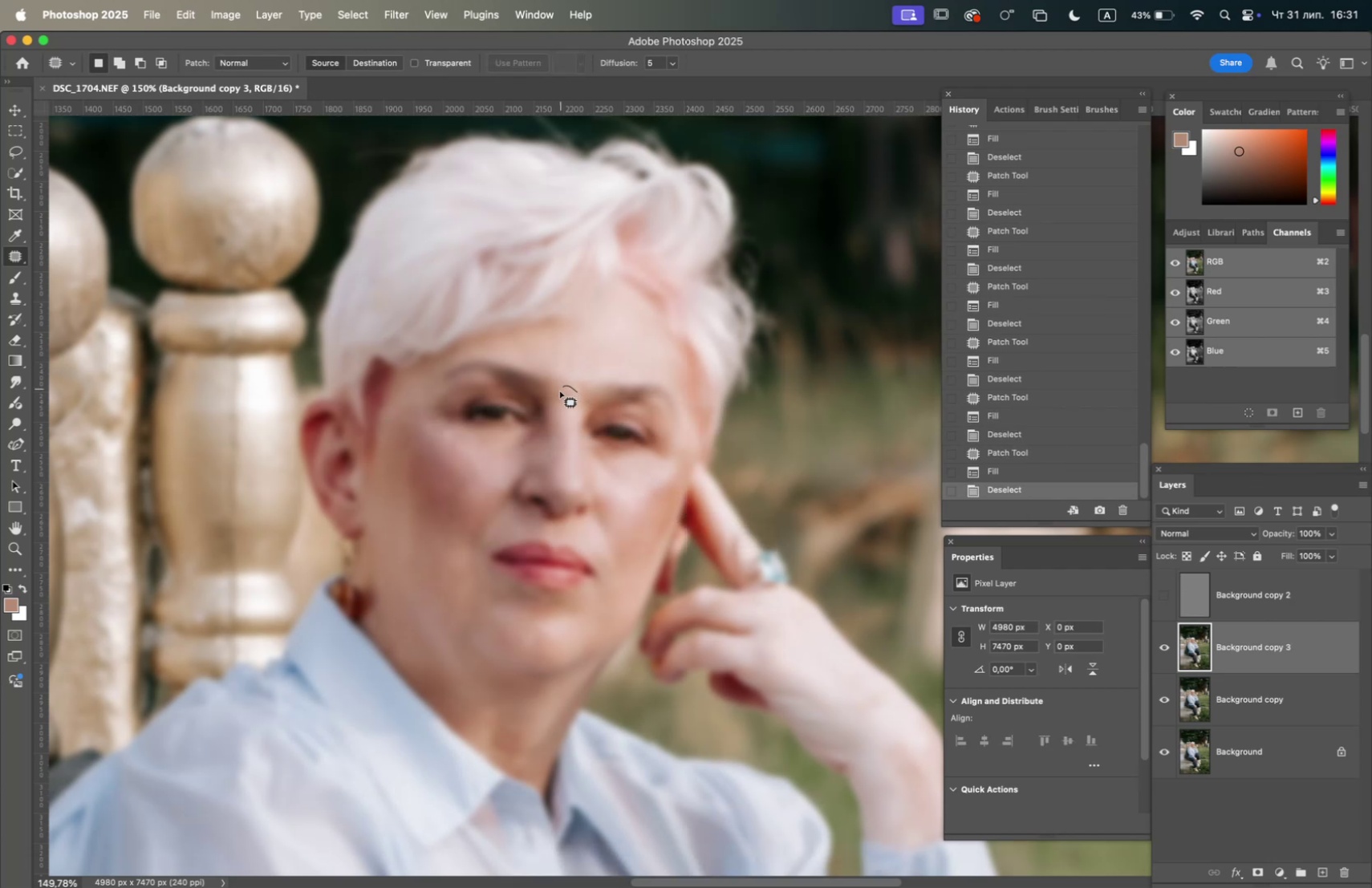 
key(F5)
 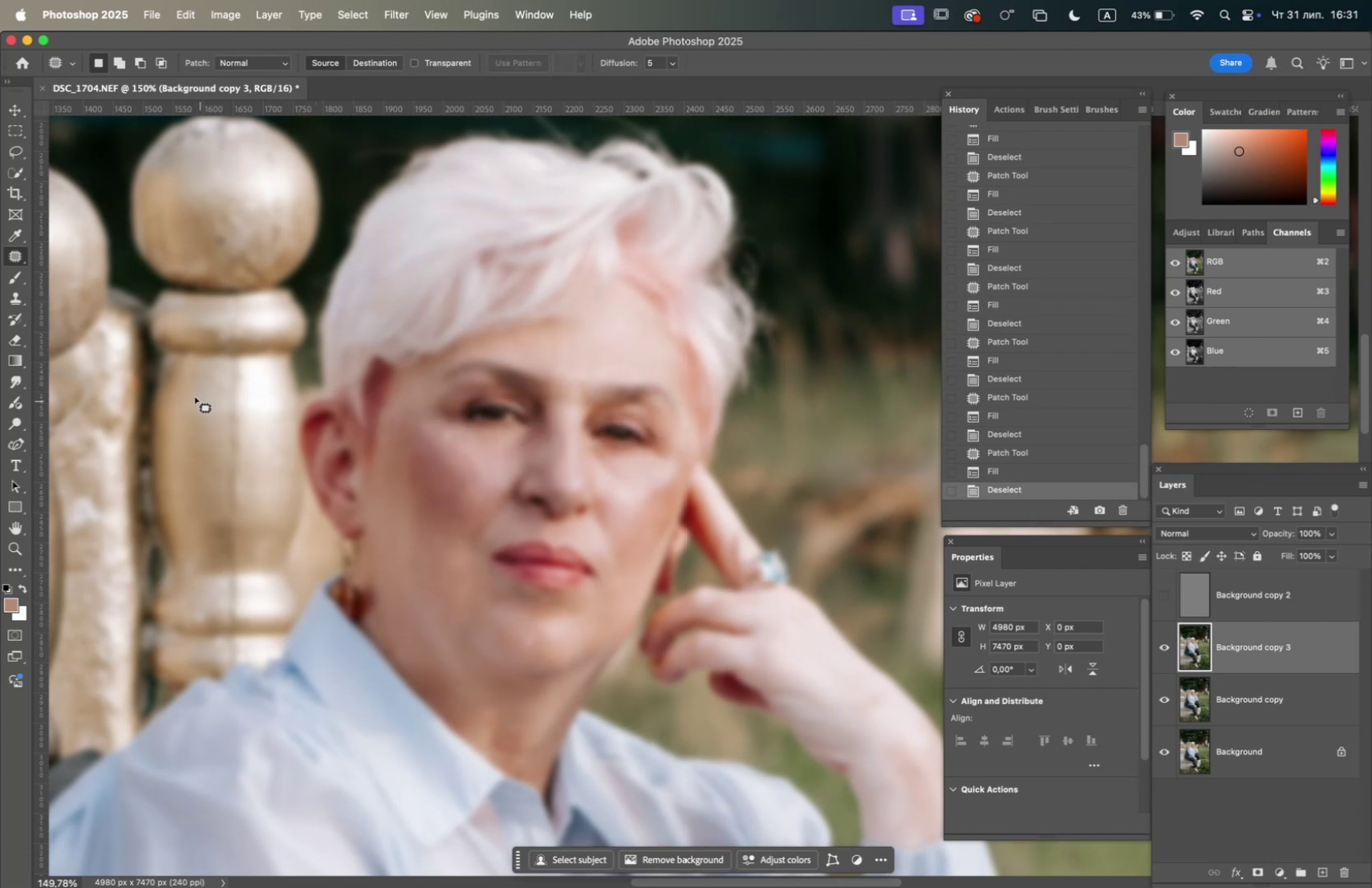 
left_click([14, 278])
 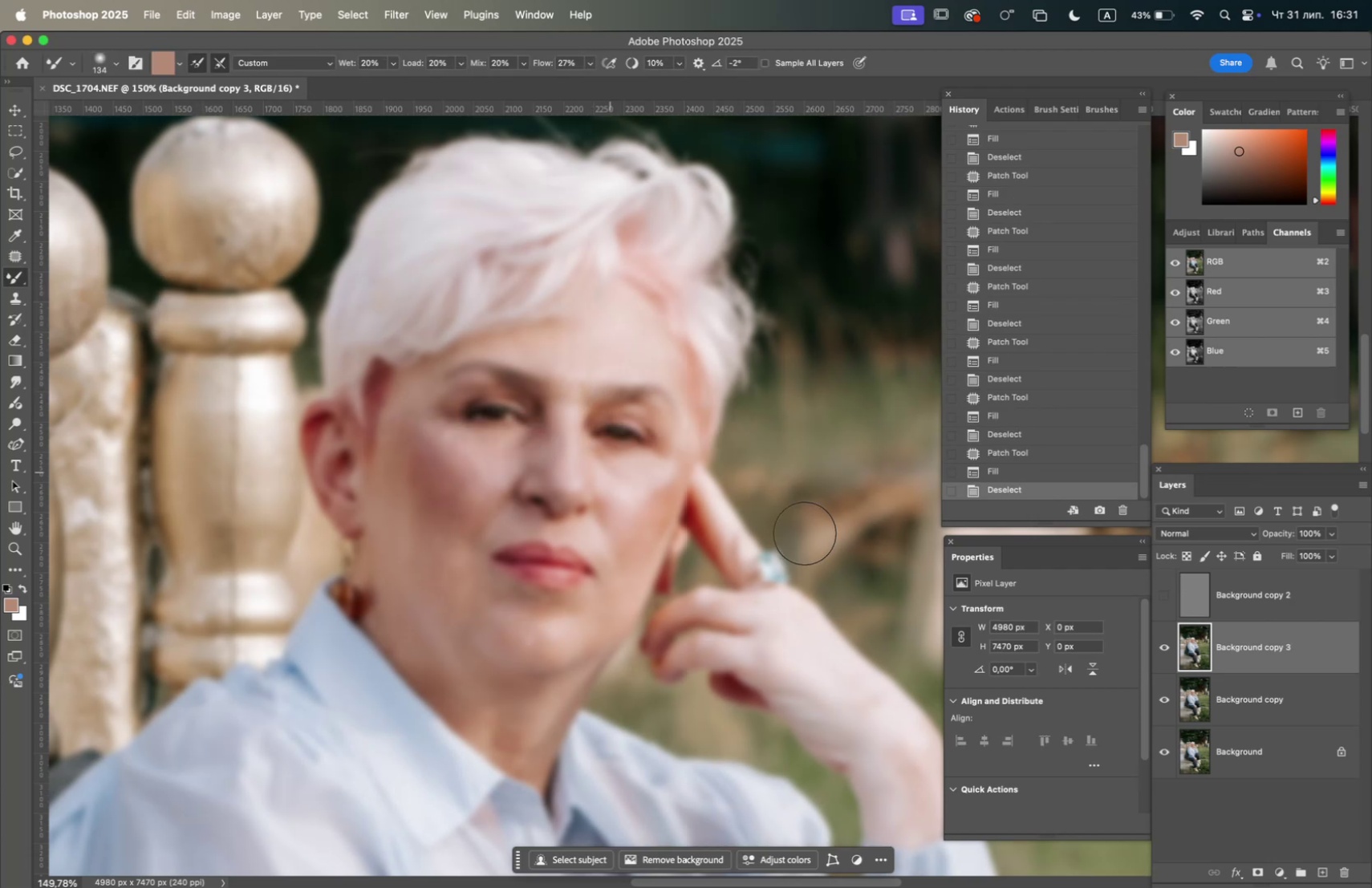 
right_click([562, 562])
 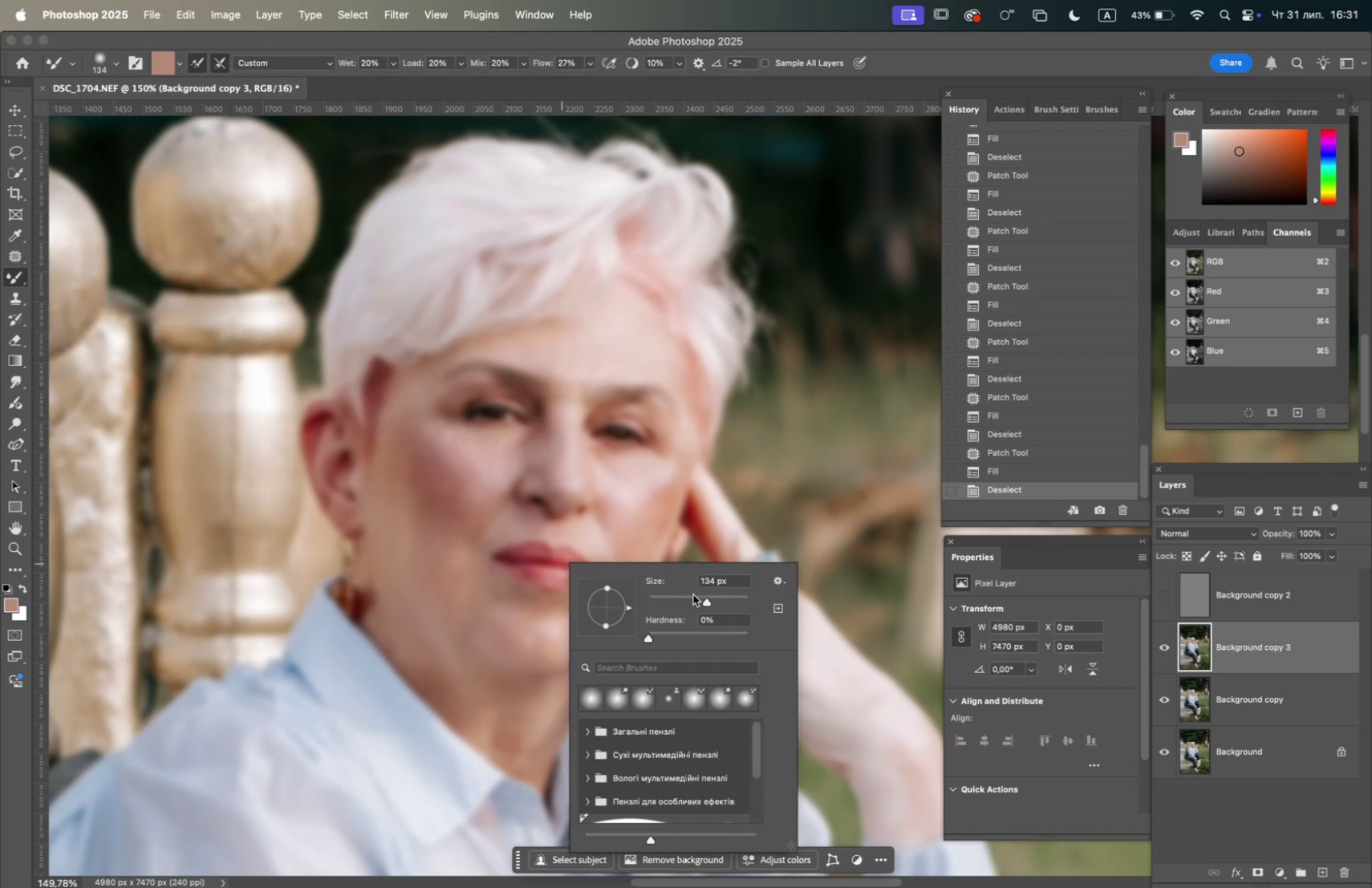 
left_click([692, 597])
 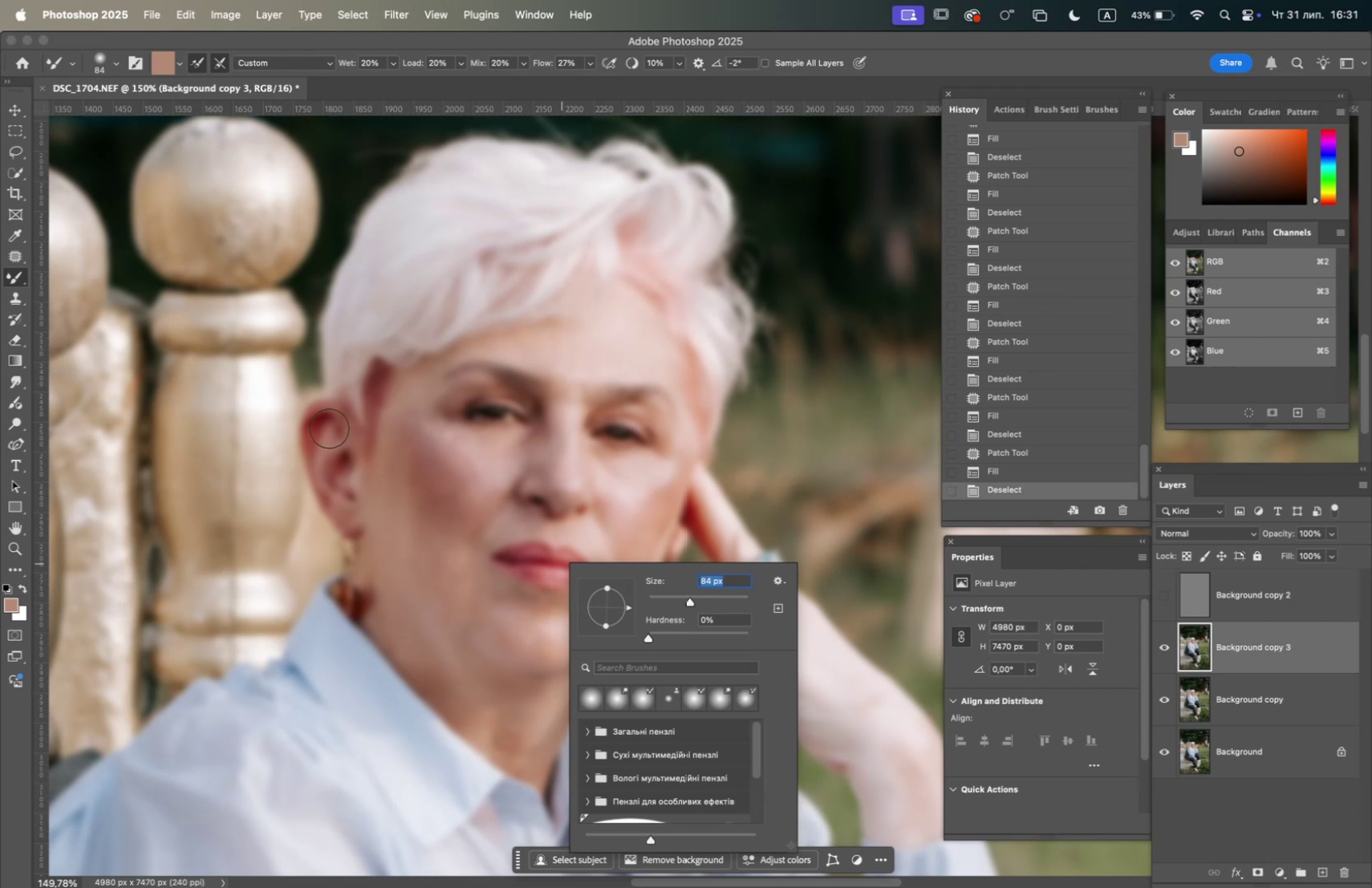 
left_click([197, 68])
 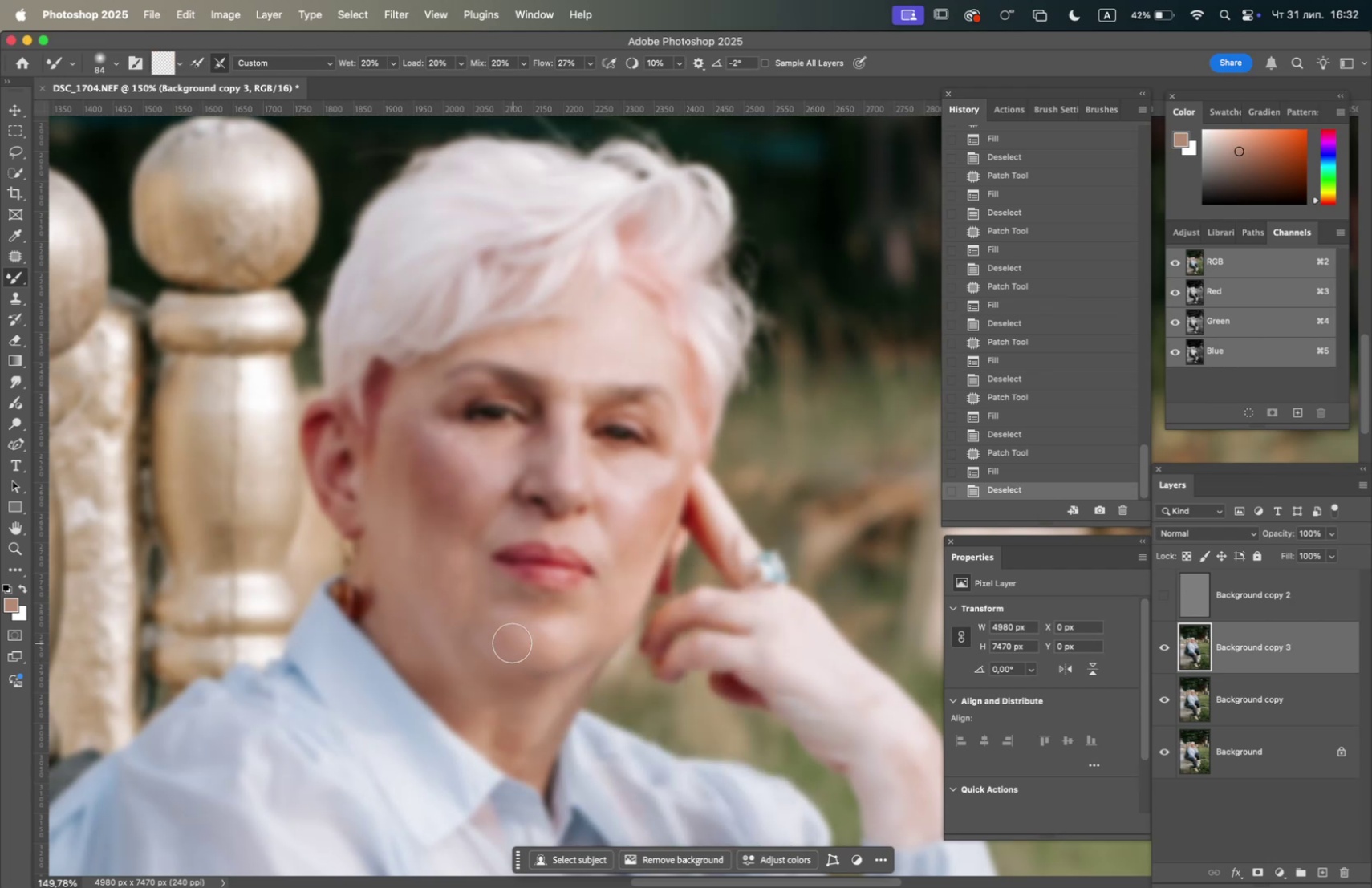 
left_click([510, 642])
 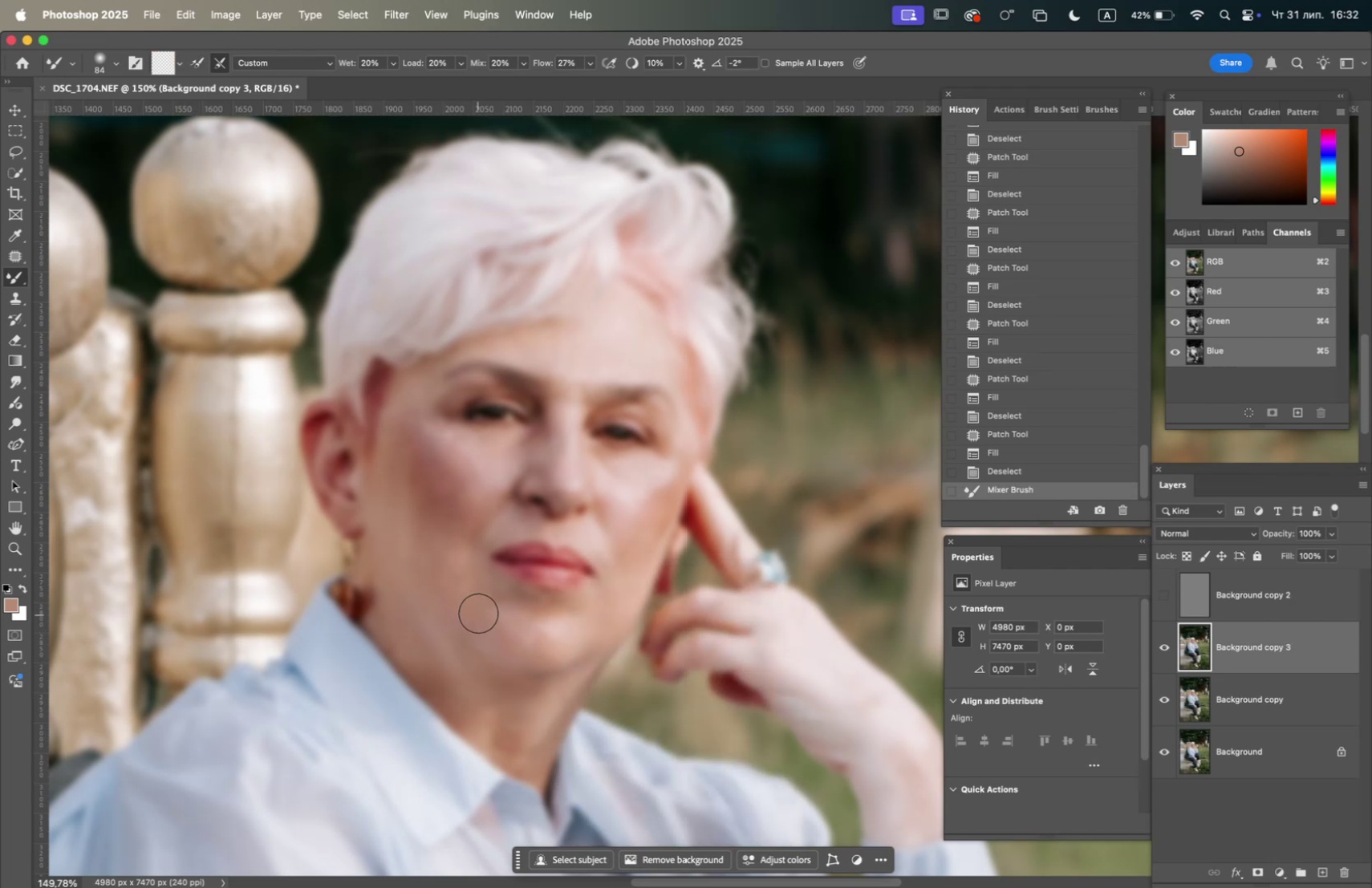 
right_click([521, 706])
 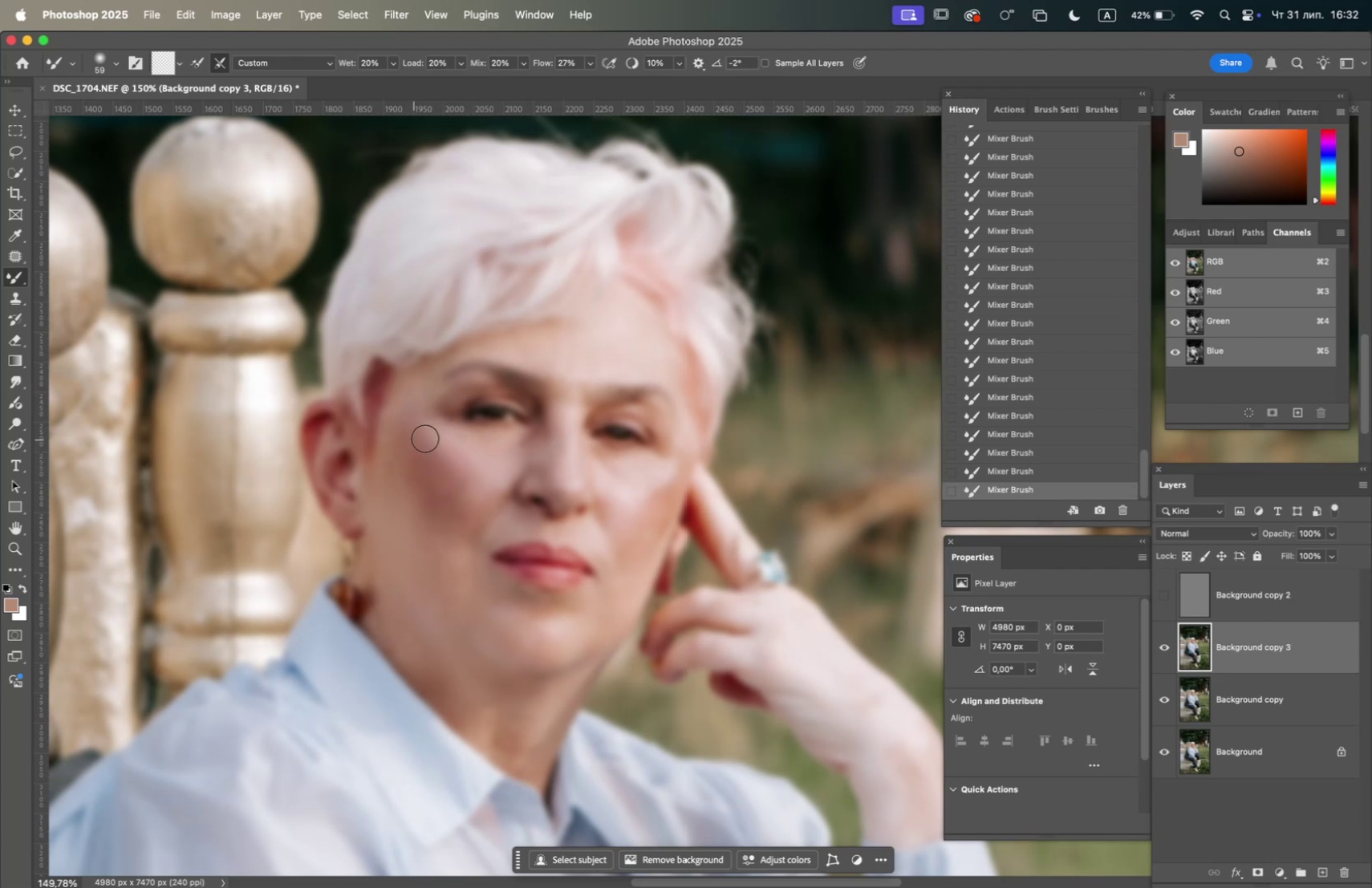 
wait(37.85)
 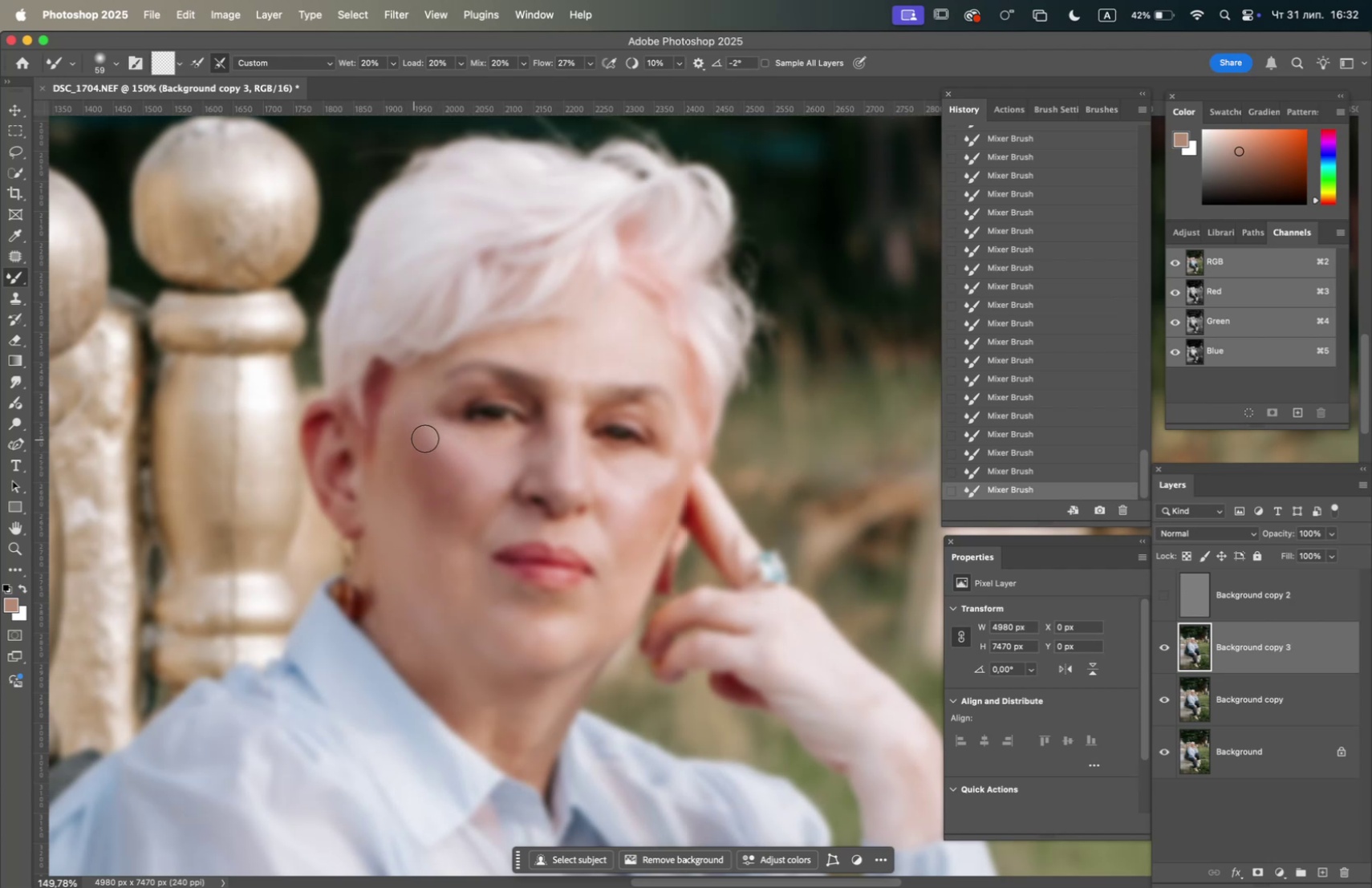 
left_click([595, 544])
 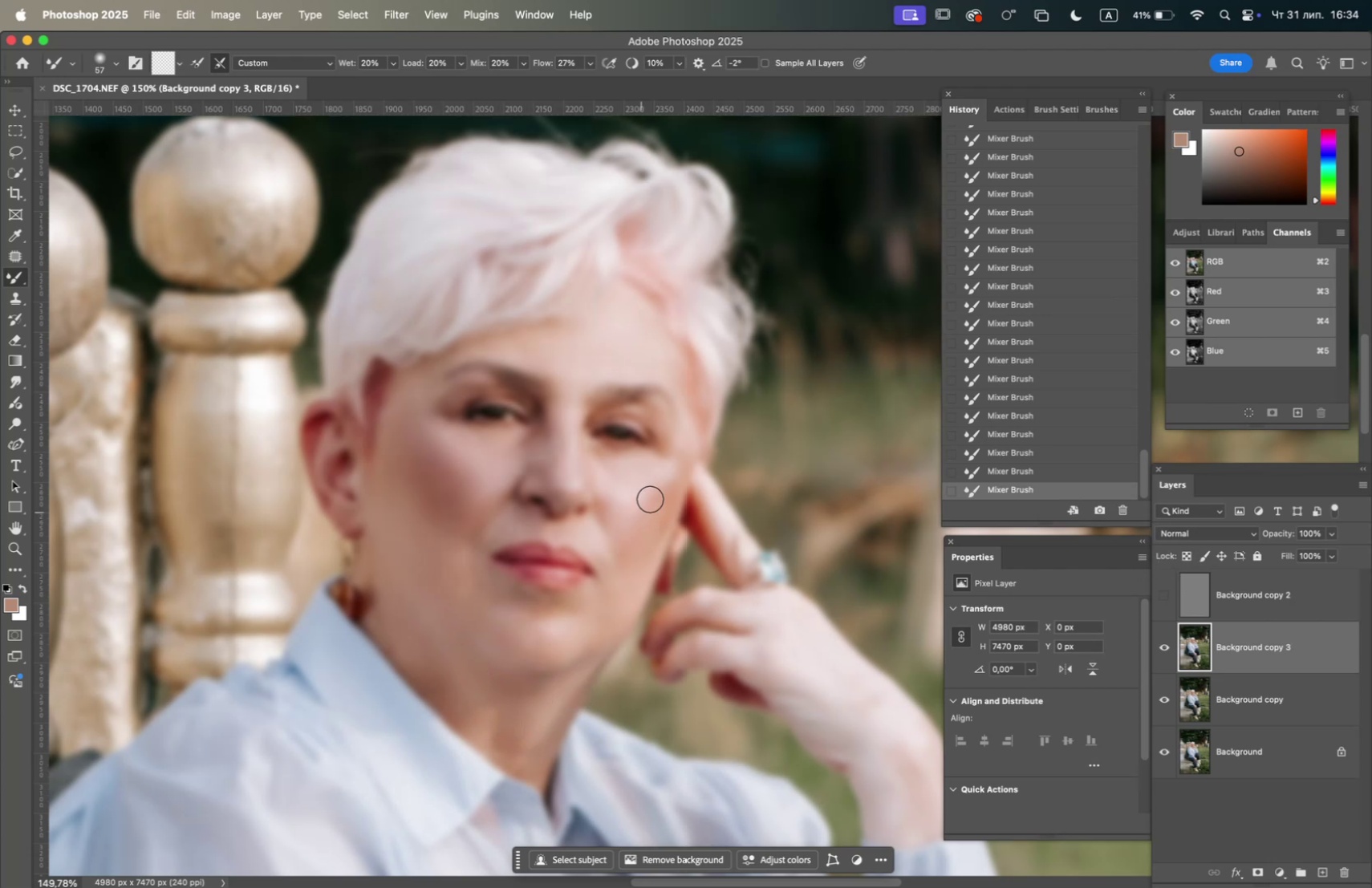 
wait(89.23)
 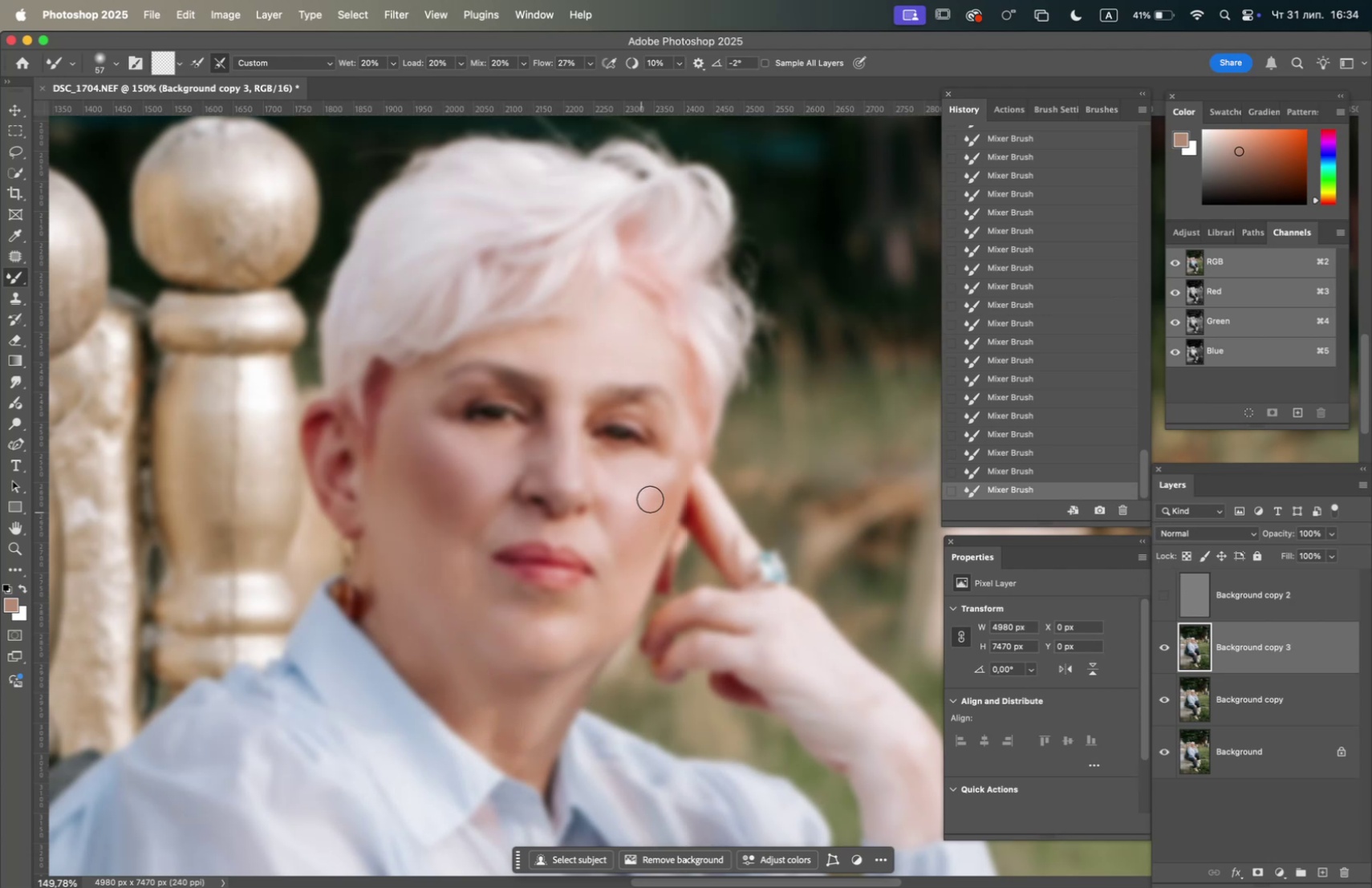 
left_click([1159, 596])
 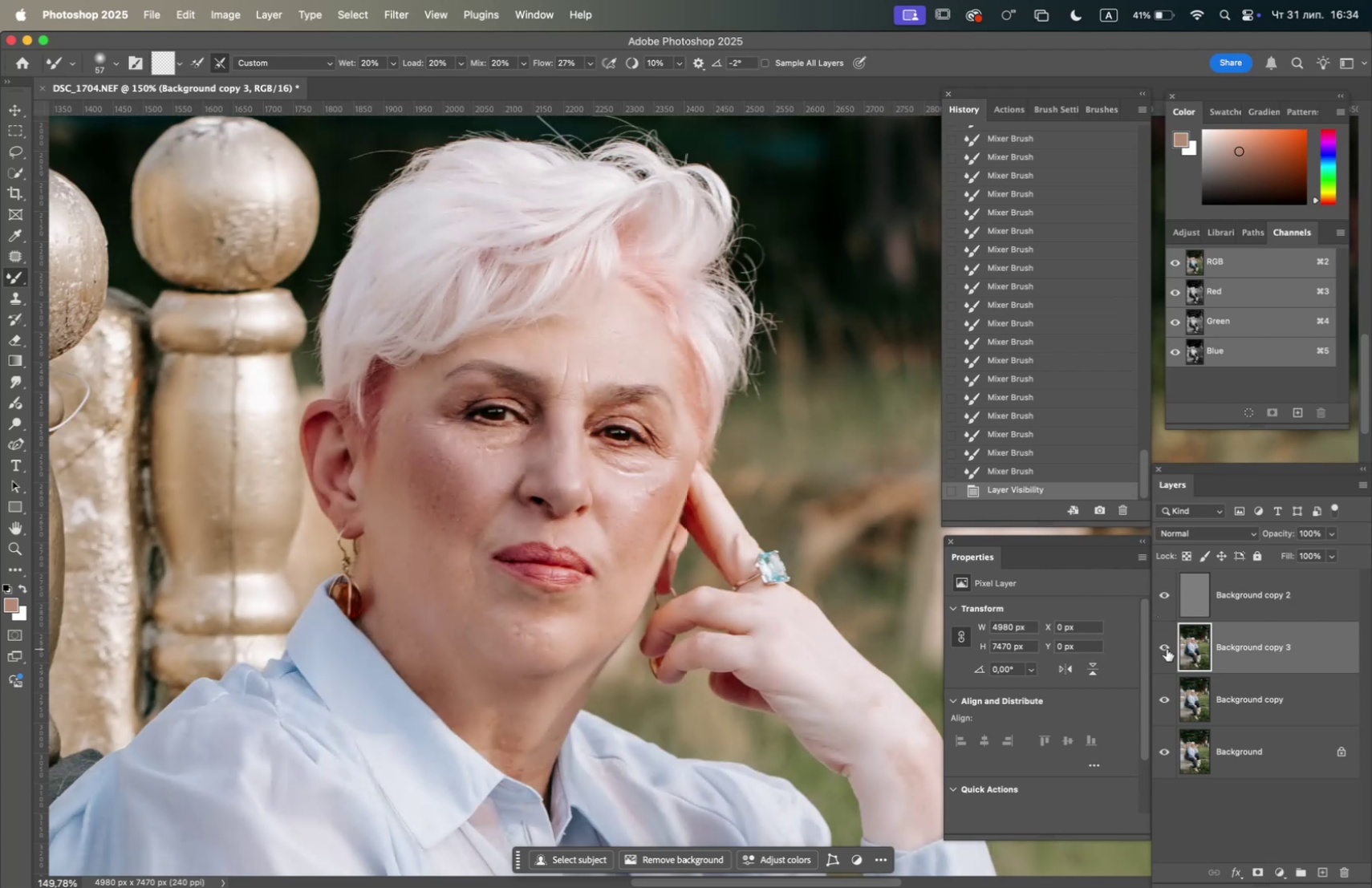 
double_click([1166, 649])
 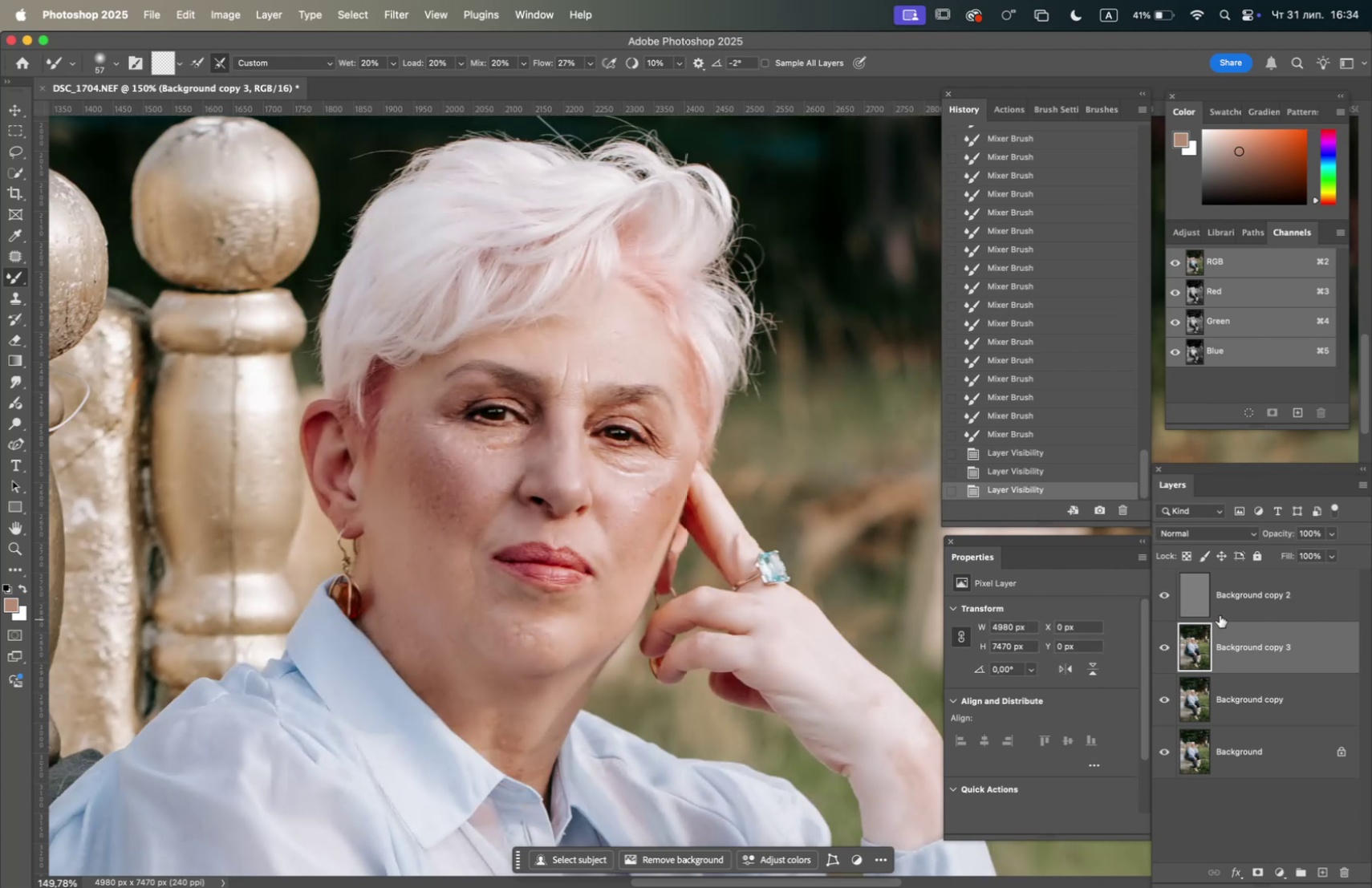 
left_click([1233, 597])
 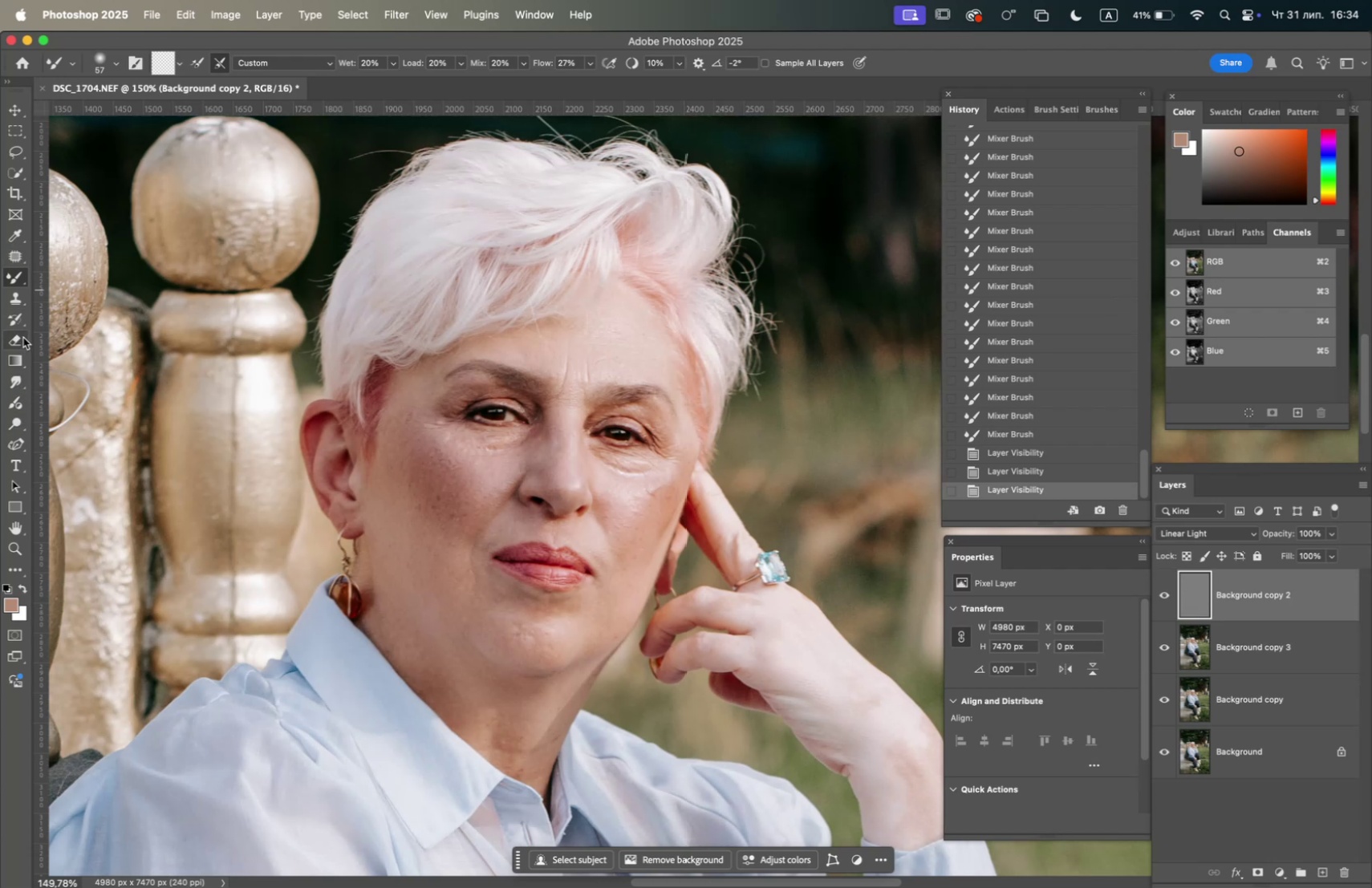 
left_click([16, 299])
 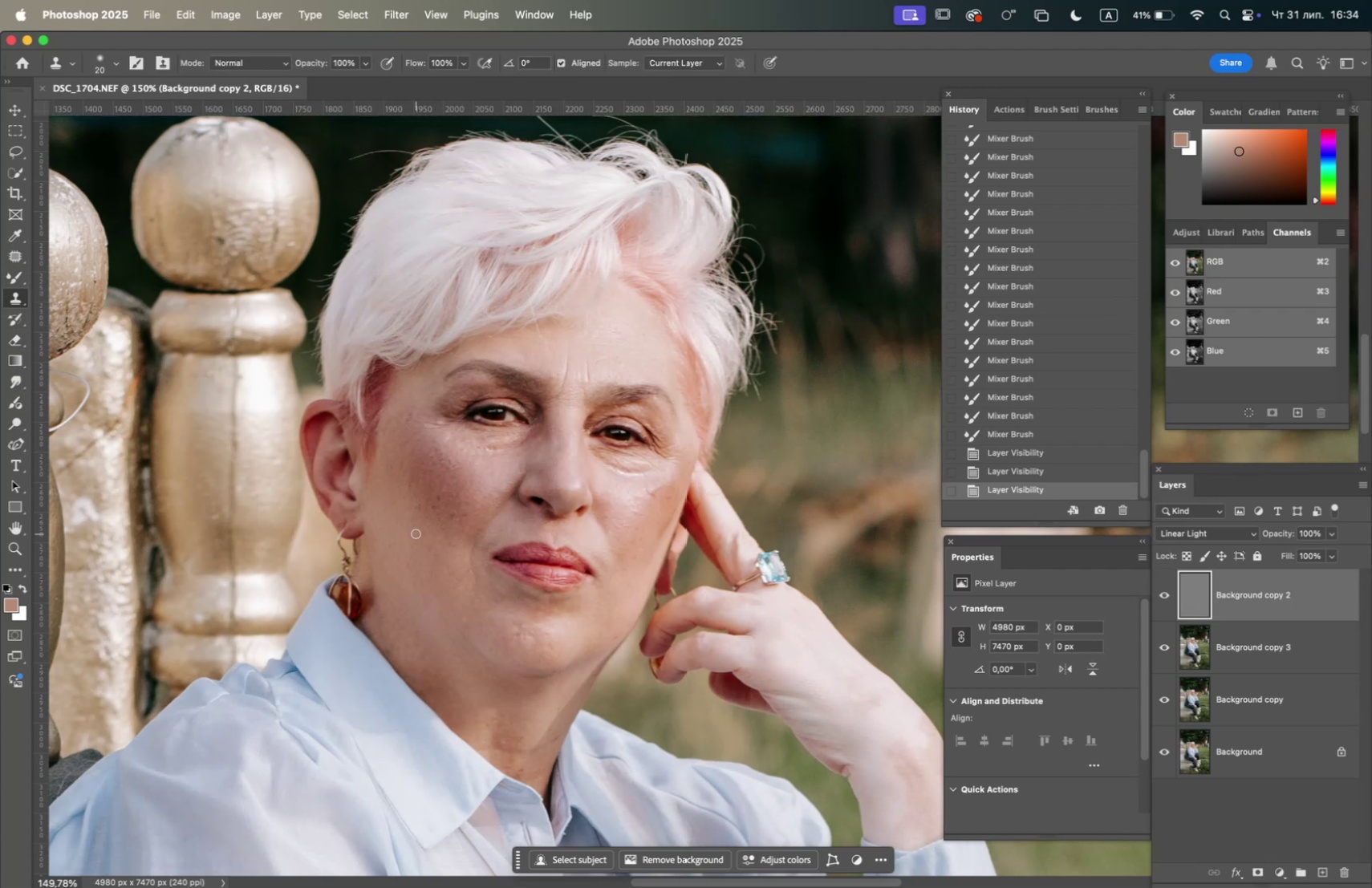 
hold_key(key=OptionLeft, duration=1.58)
scroll: coordinate [413, 515], scroll_direction: up, amount: 6.0
 